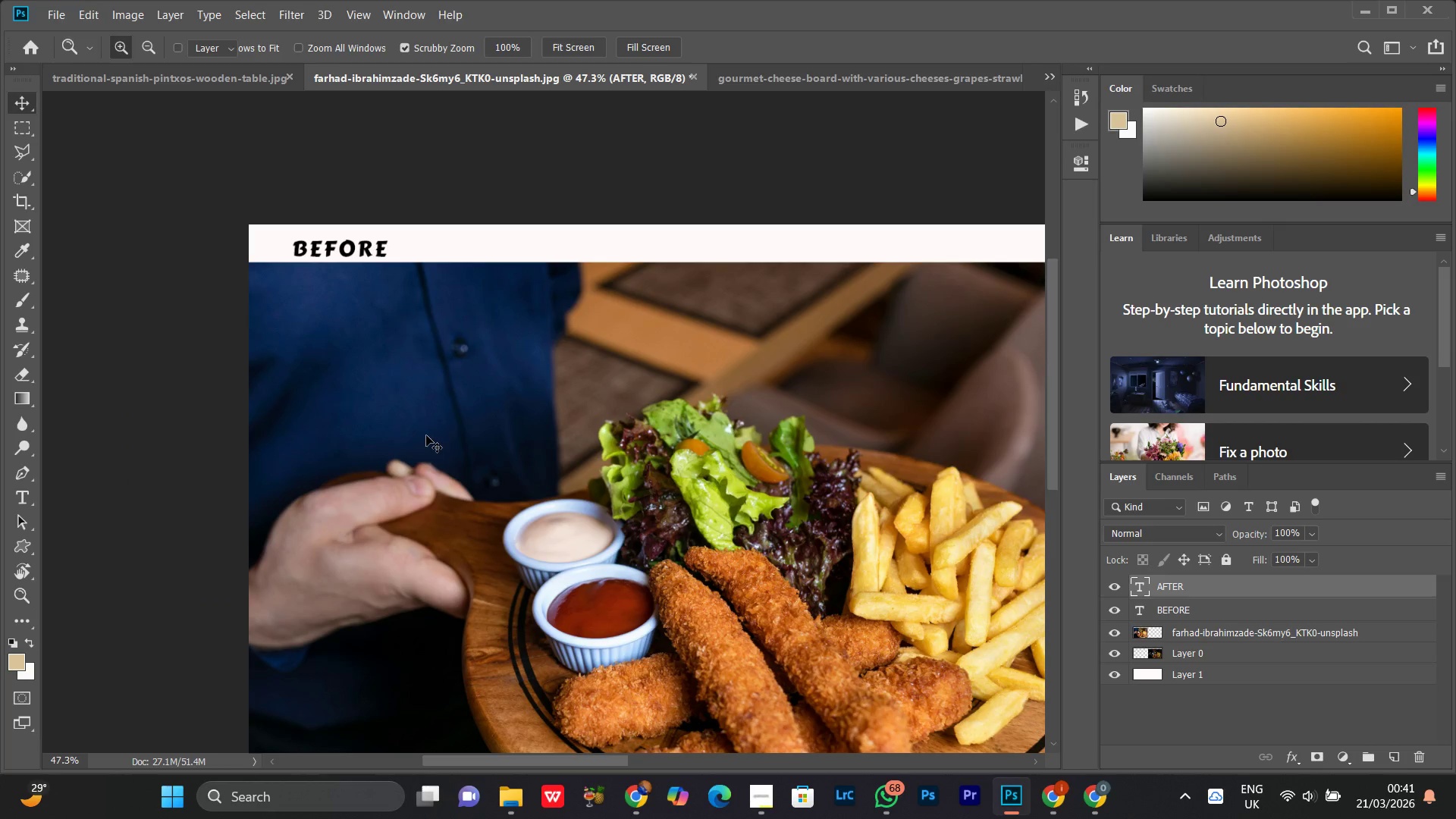 
left_click_drag(start_coordinate=[521, 416], to_coordinate=[426, 435])
 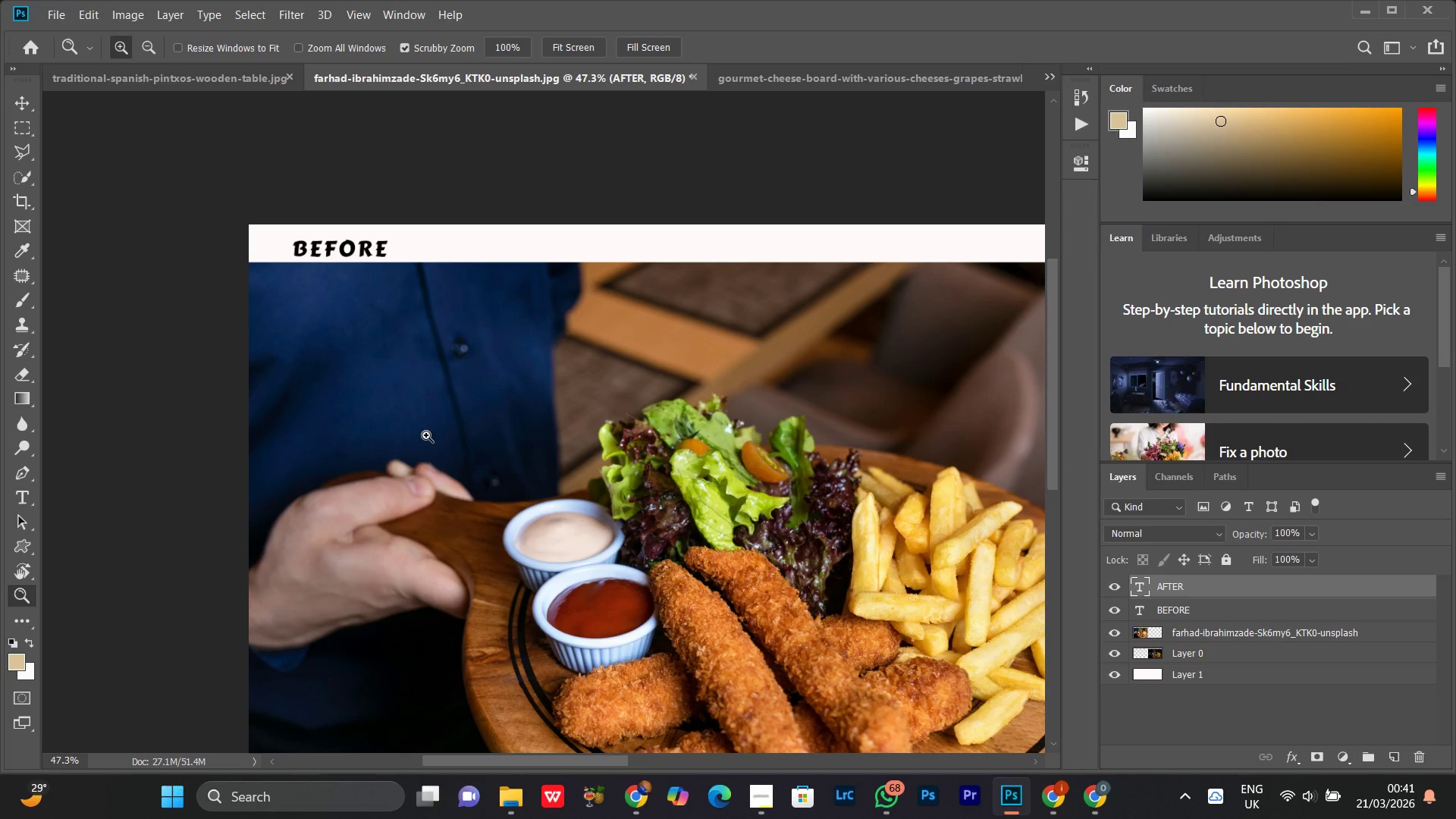 
key(V)
 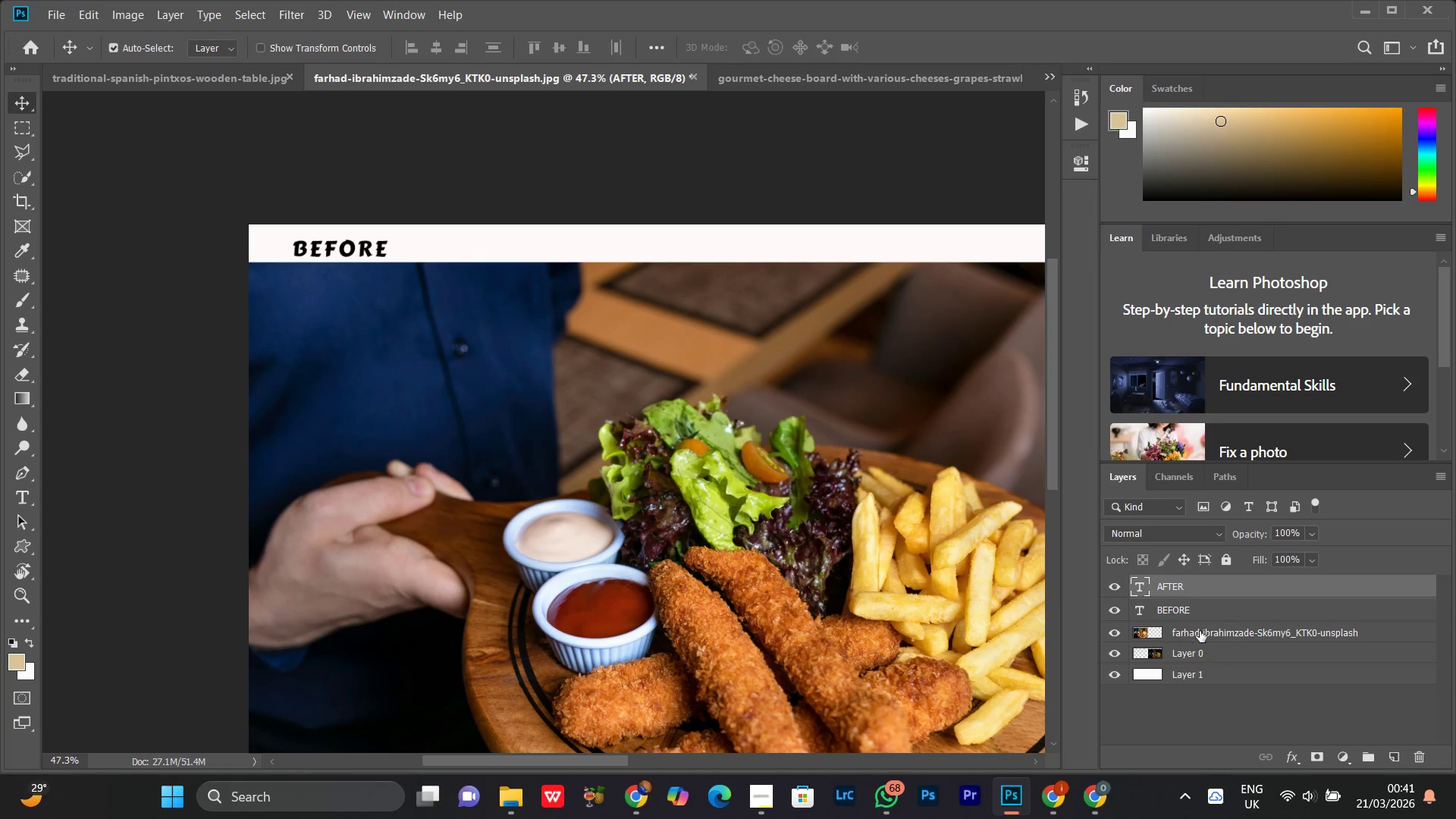 
left_click([1212, 620])
 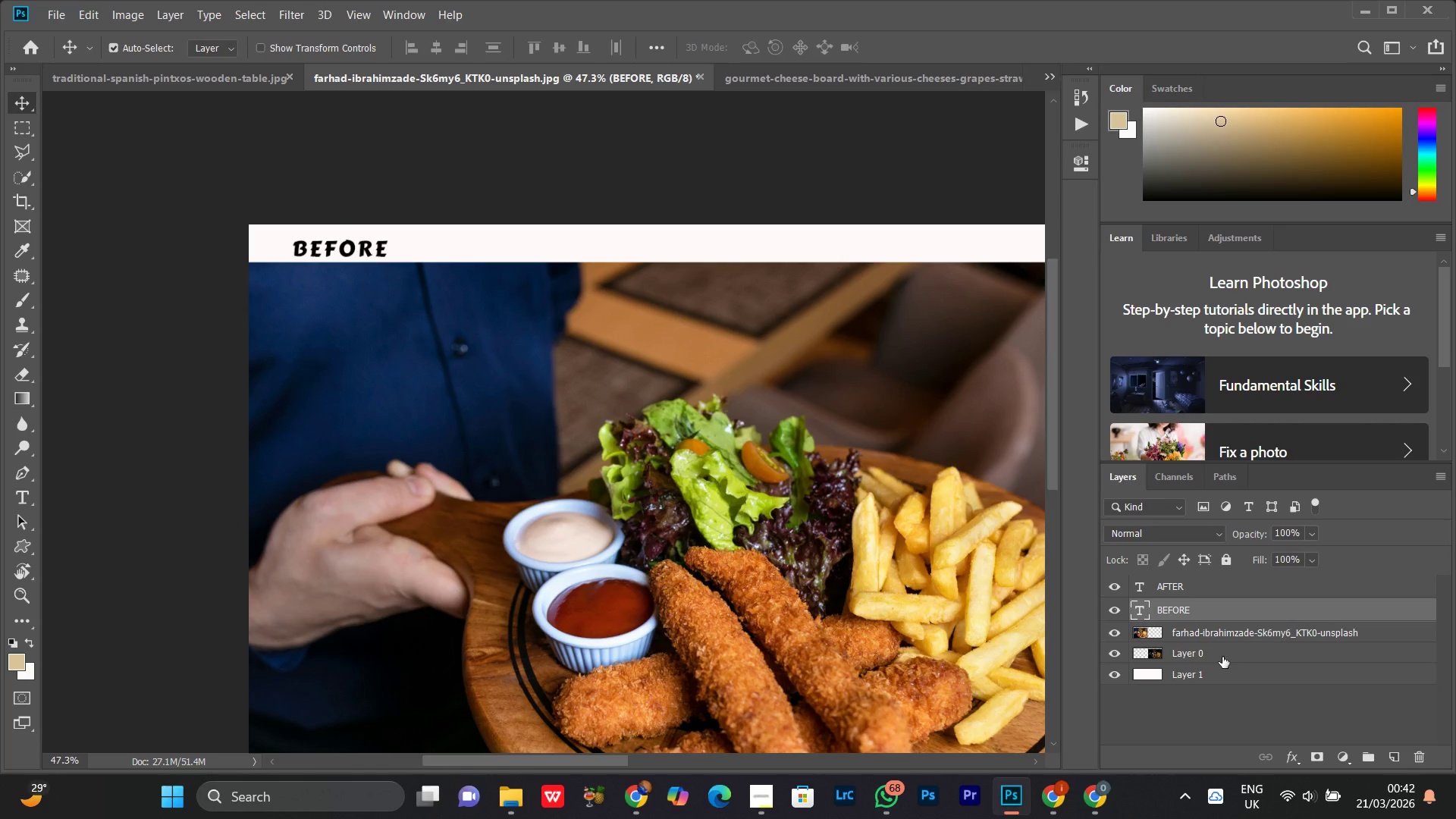 
hold_key(key=ArrowLeft, duration=1.5)
 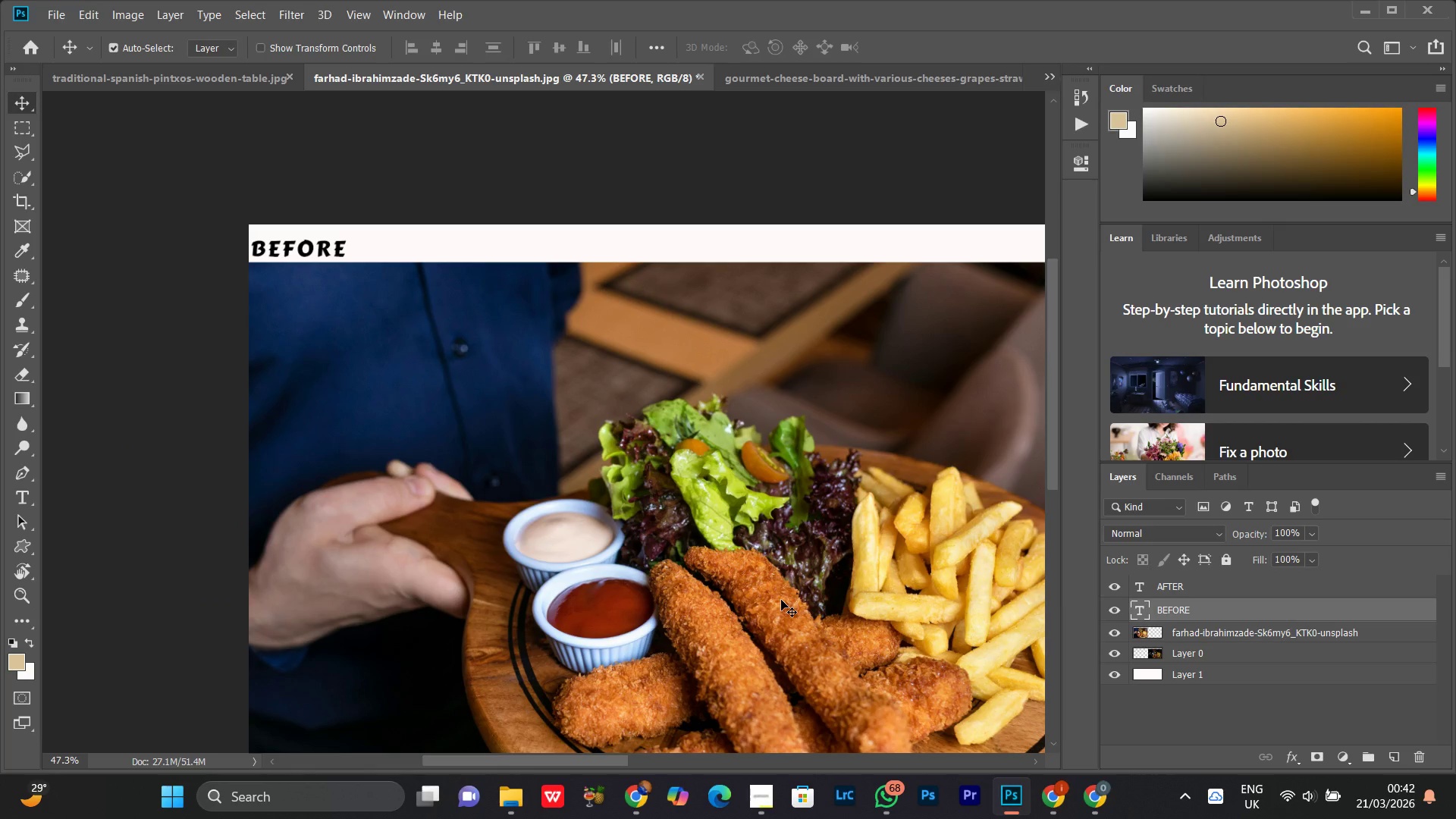 
key(ArrowLeft)
 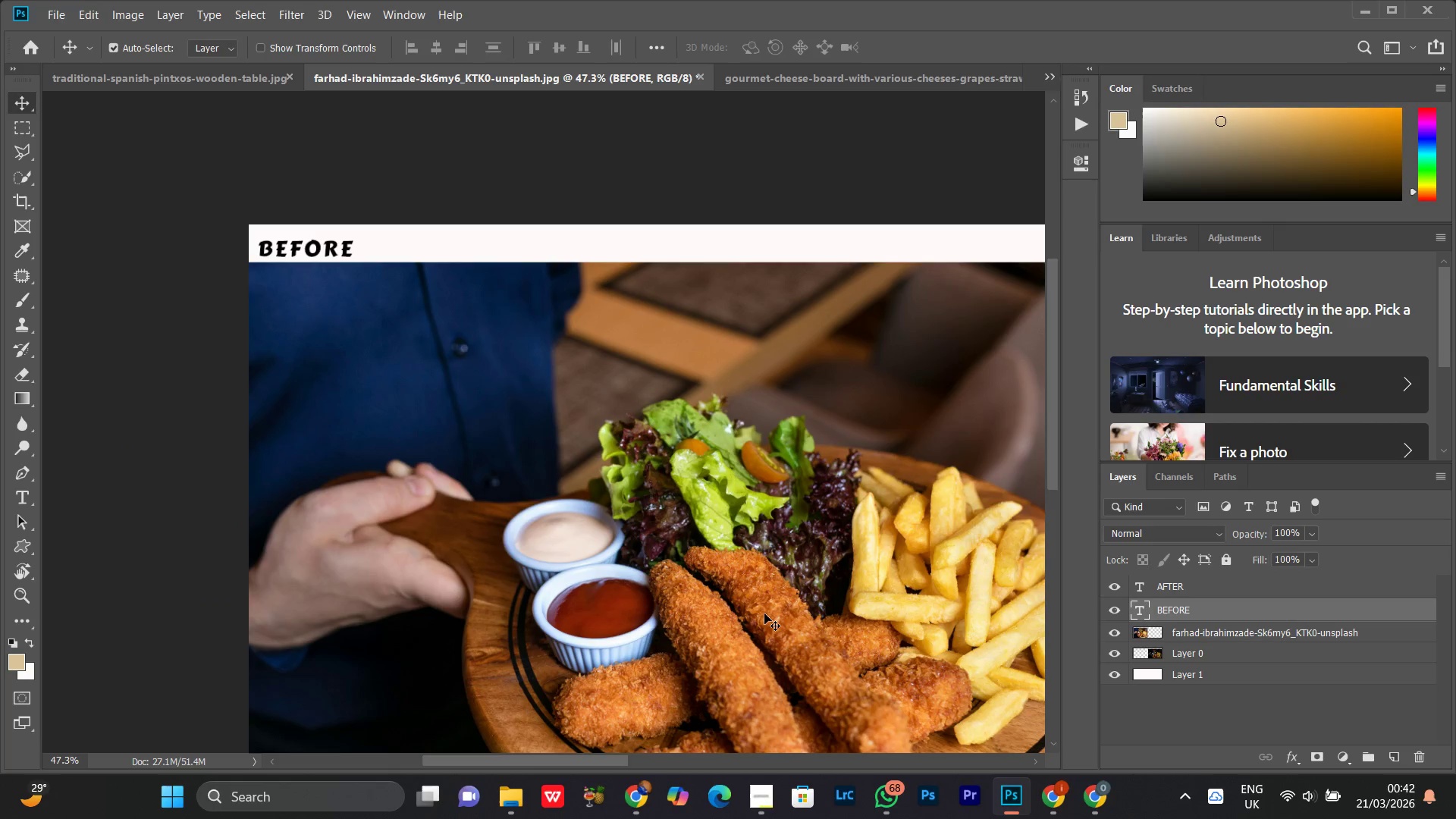 
key(ArrowLeft)
 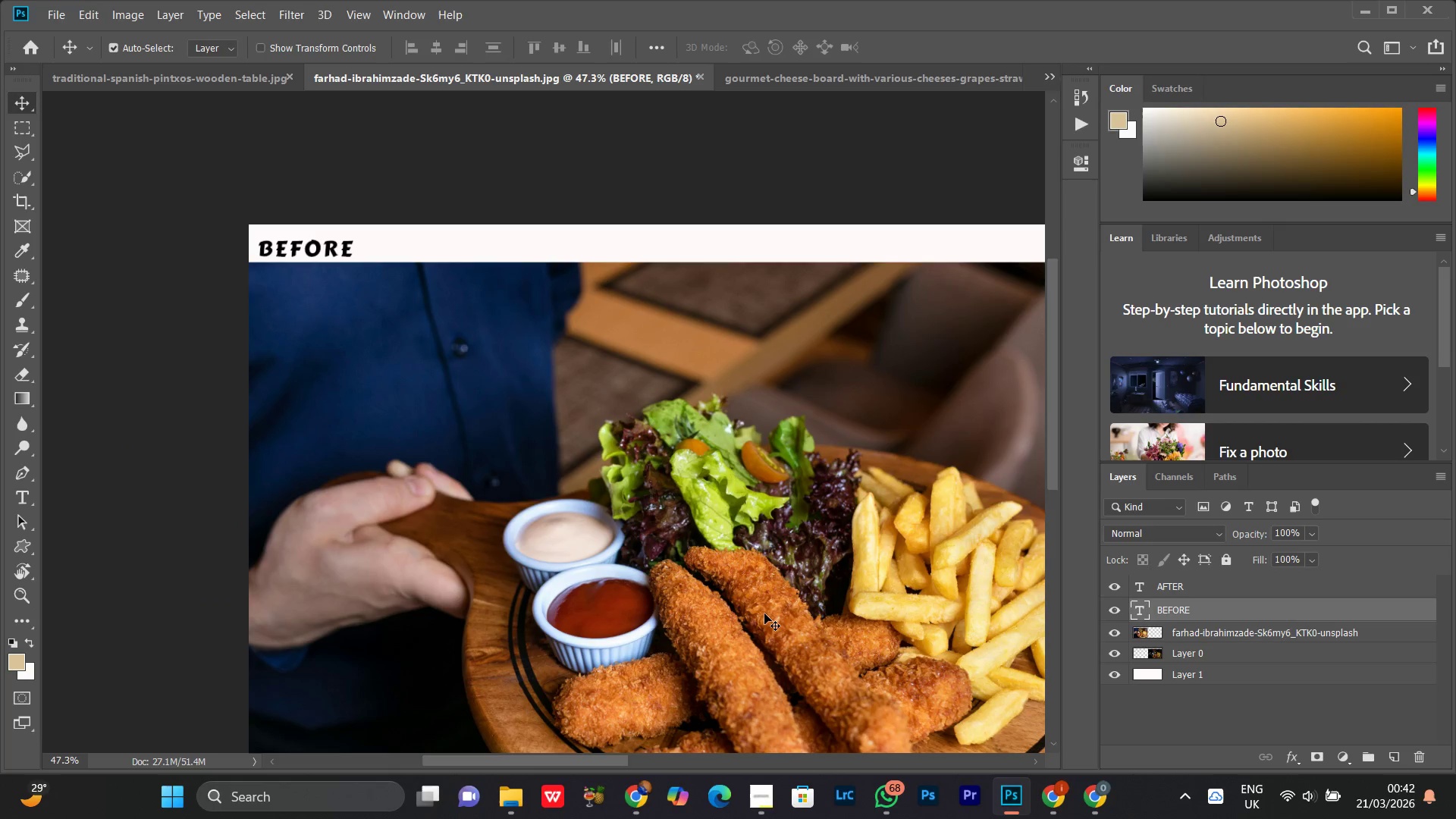 
key(ArrowLeft)
 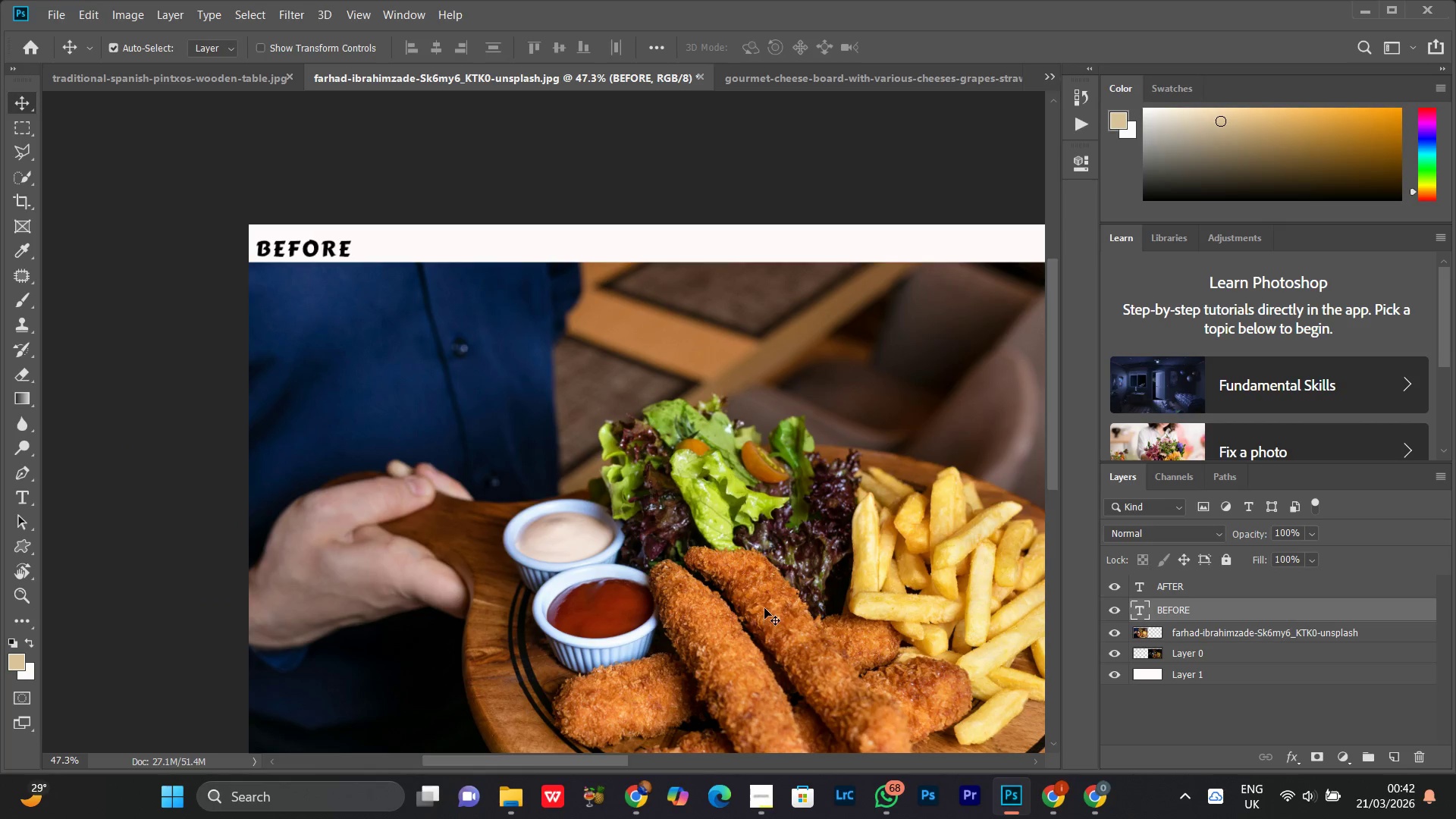 
key(ArrowLeft)
 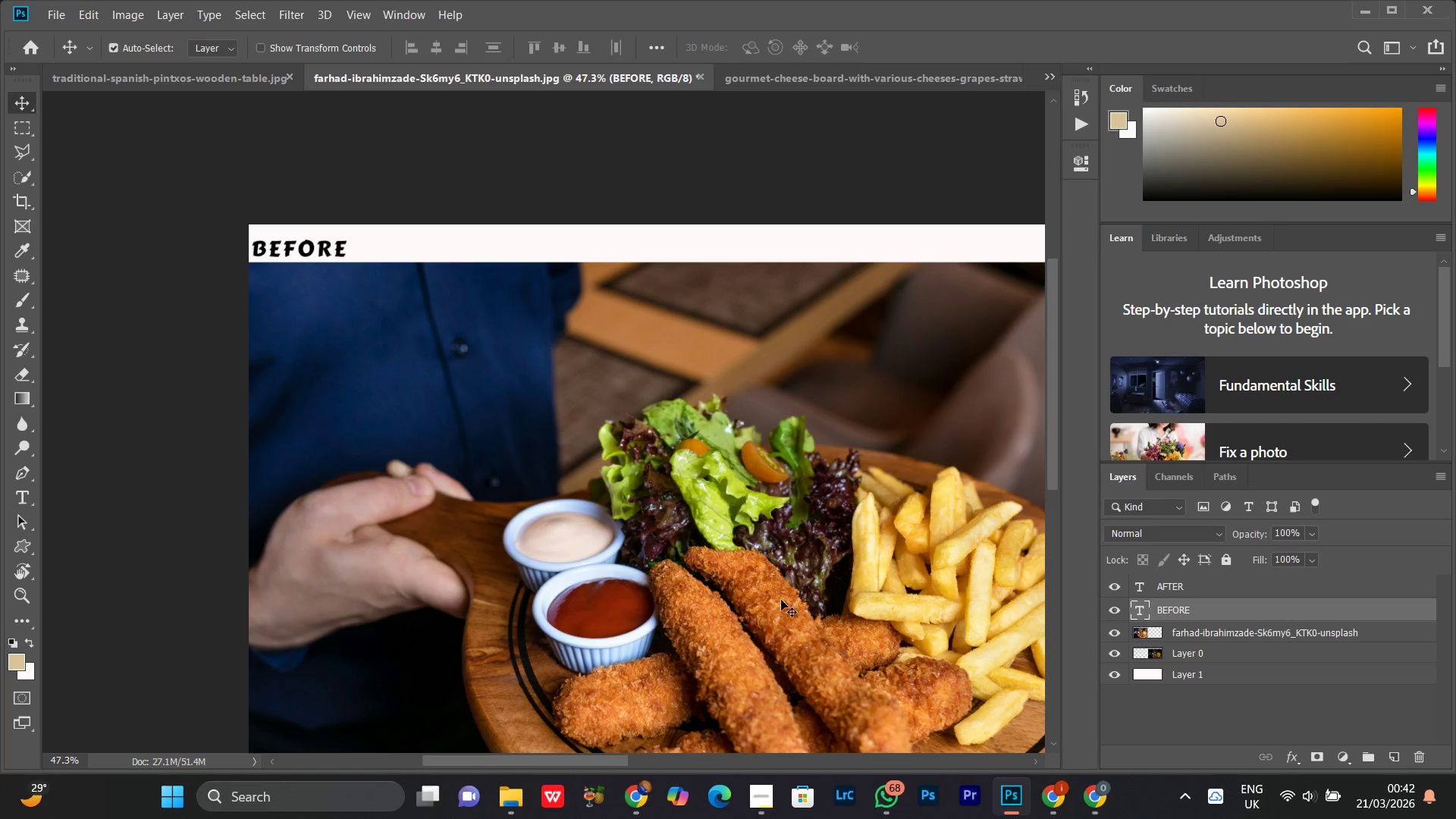 
key(ArrowLeft)
 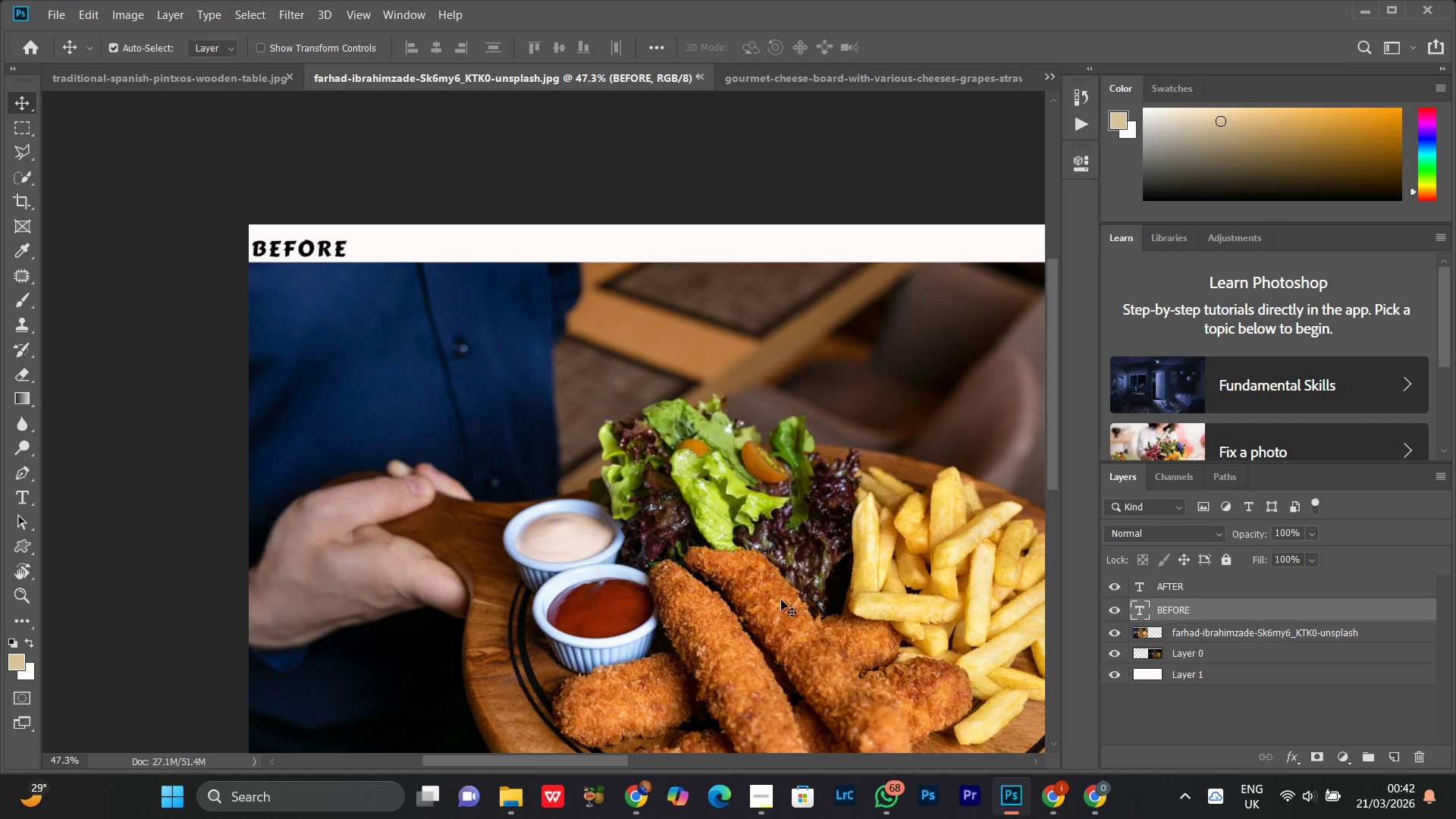 
key(ArrowLeft)
 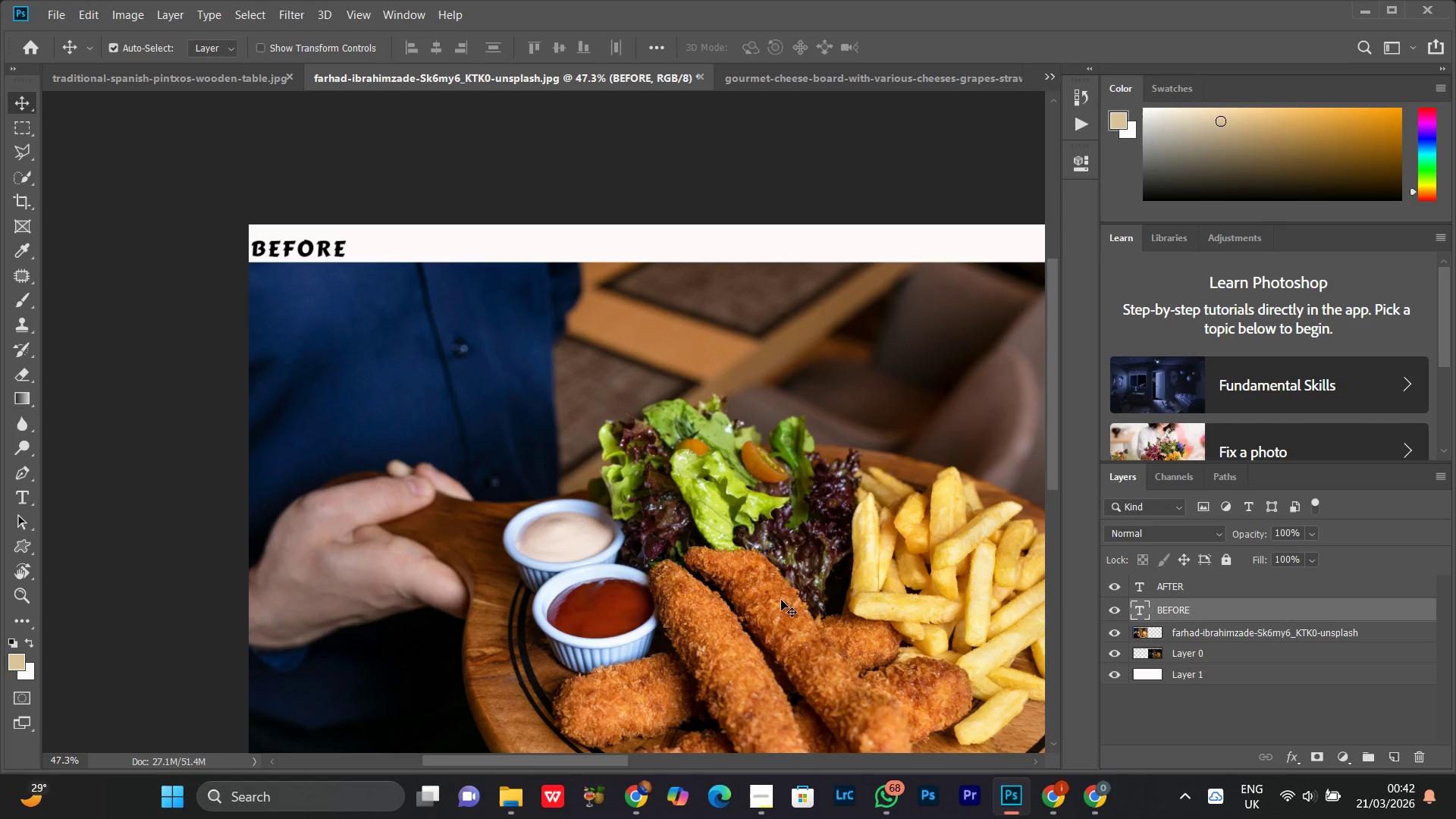 
hold_key(key=ArrowRight, duration=1.5)
 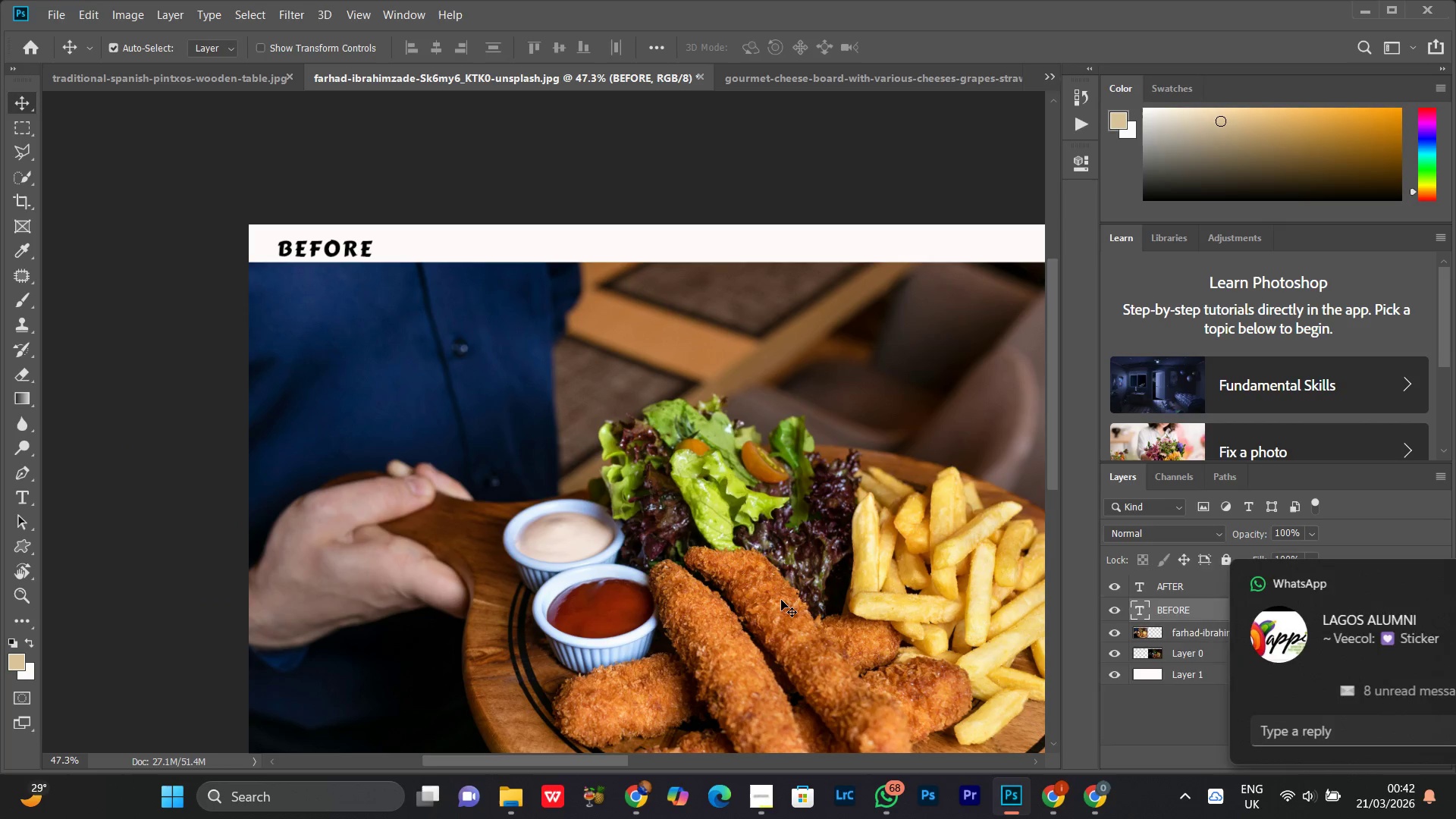 
key(ArrowRight)
 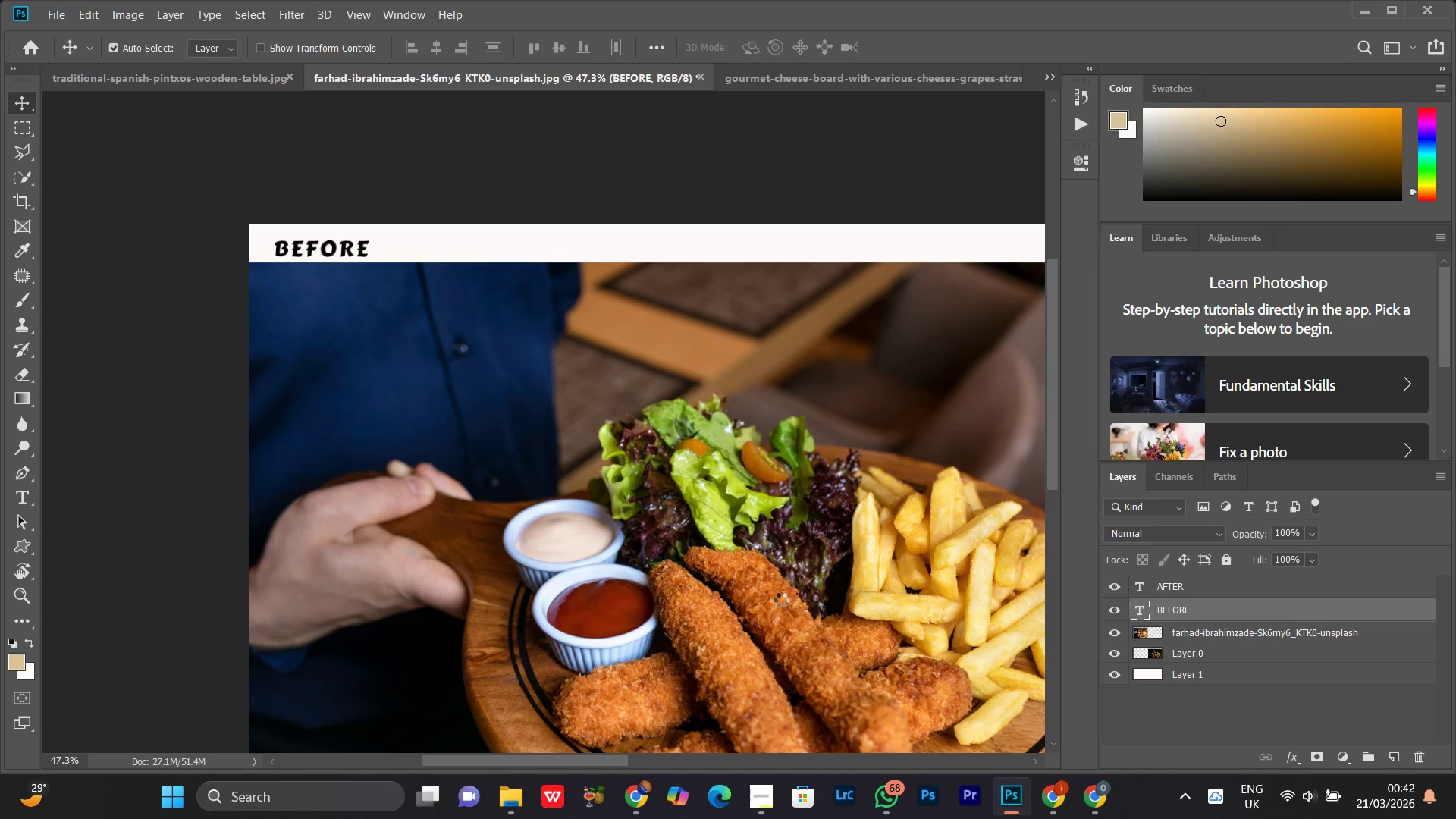 
key(ArrowRight)
 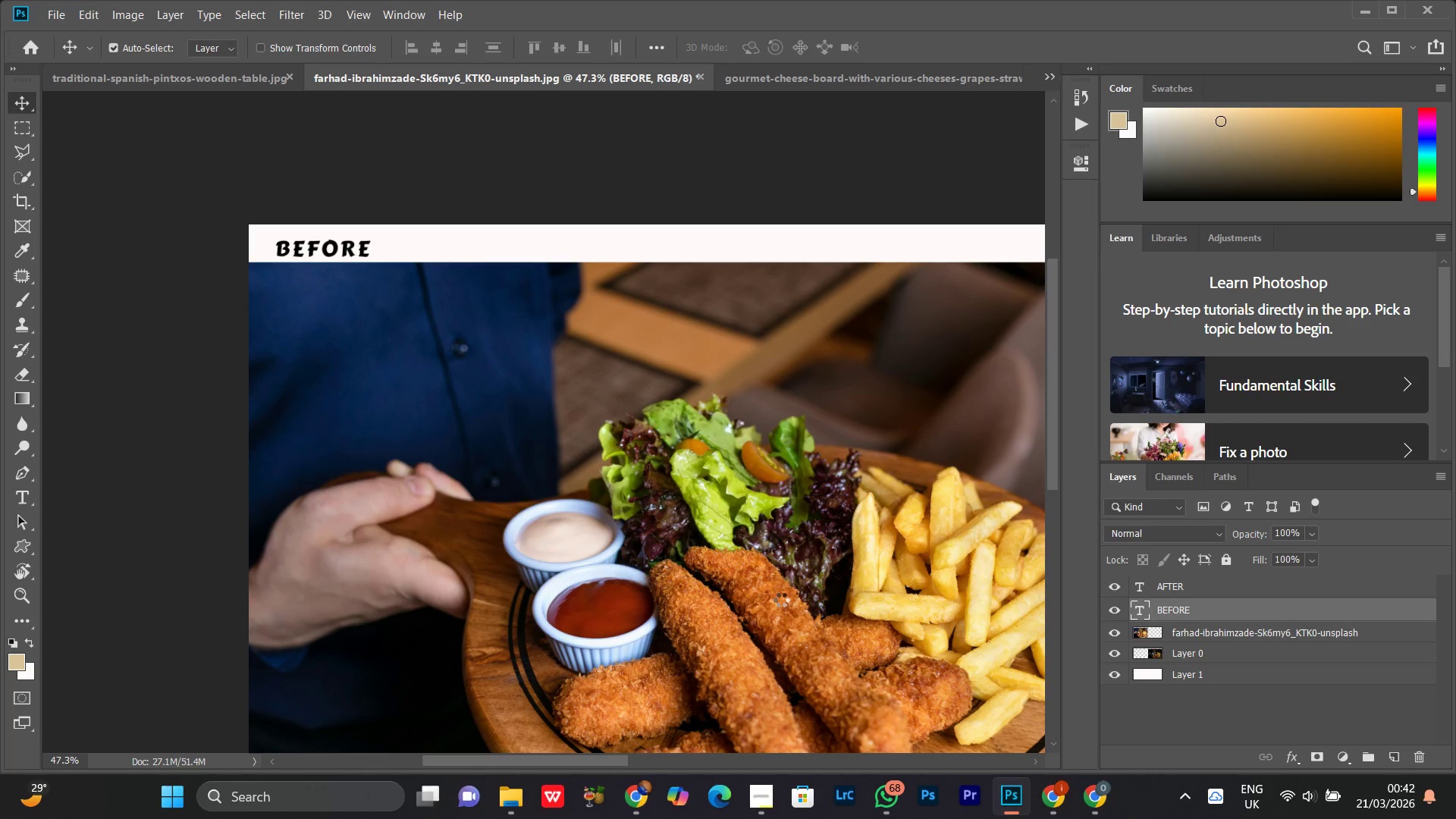 
key(ArrowRight)
 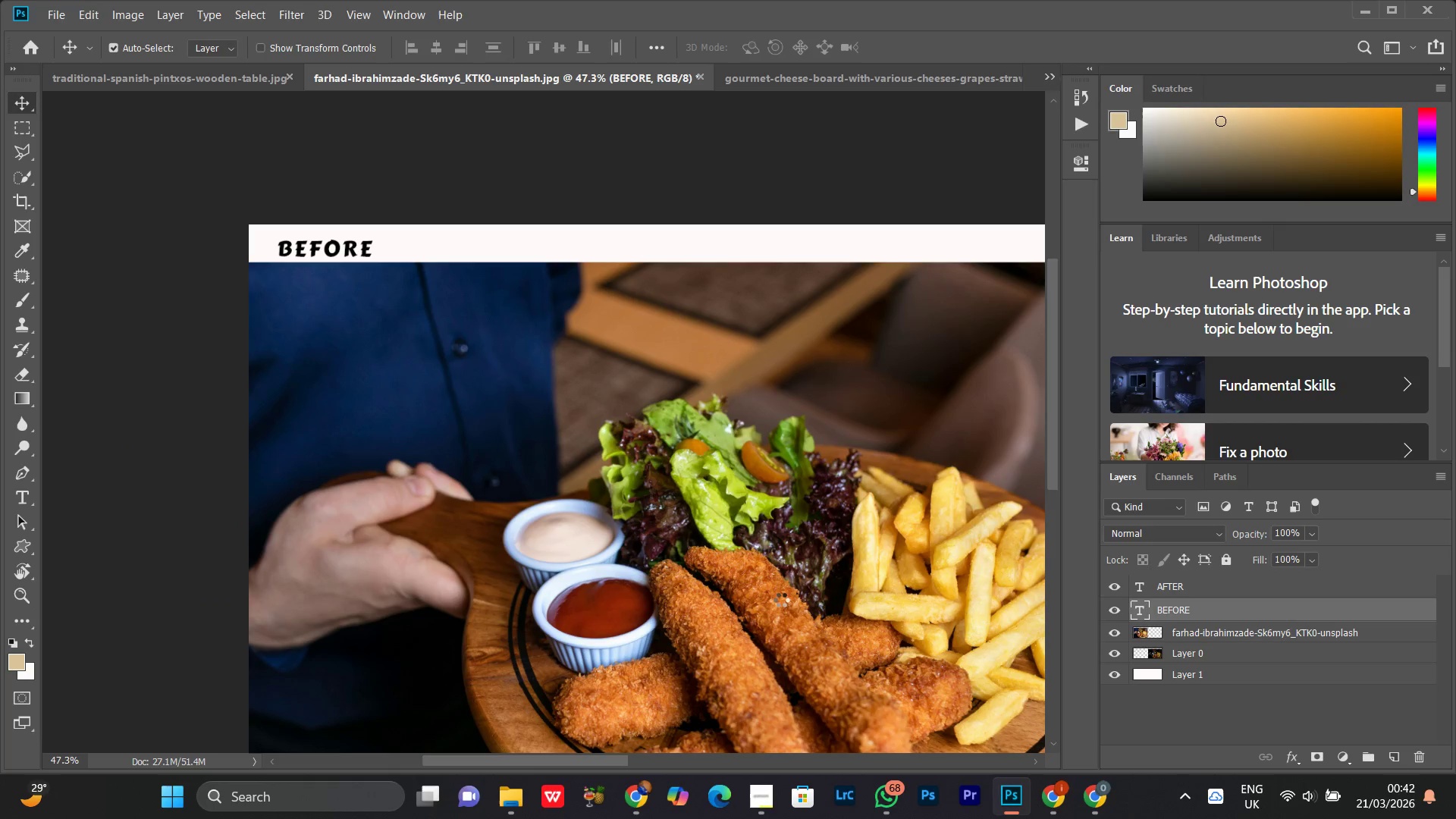 
hold_key(key=ArrowRight, duration=18.02)
 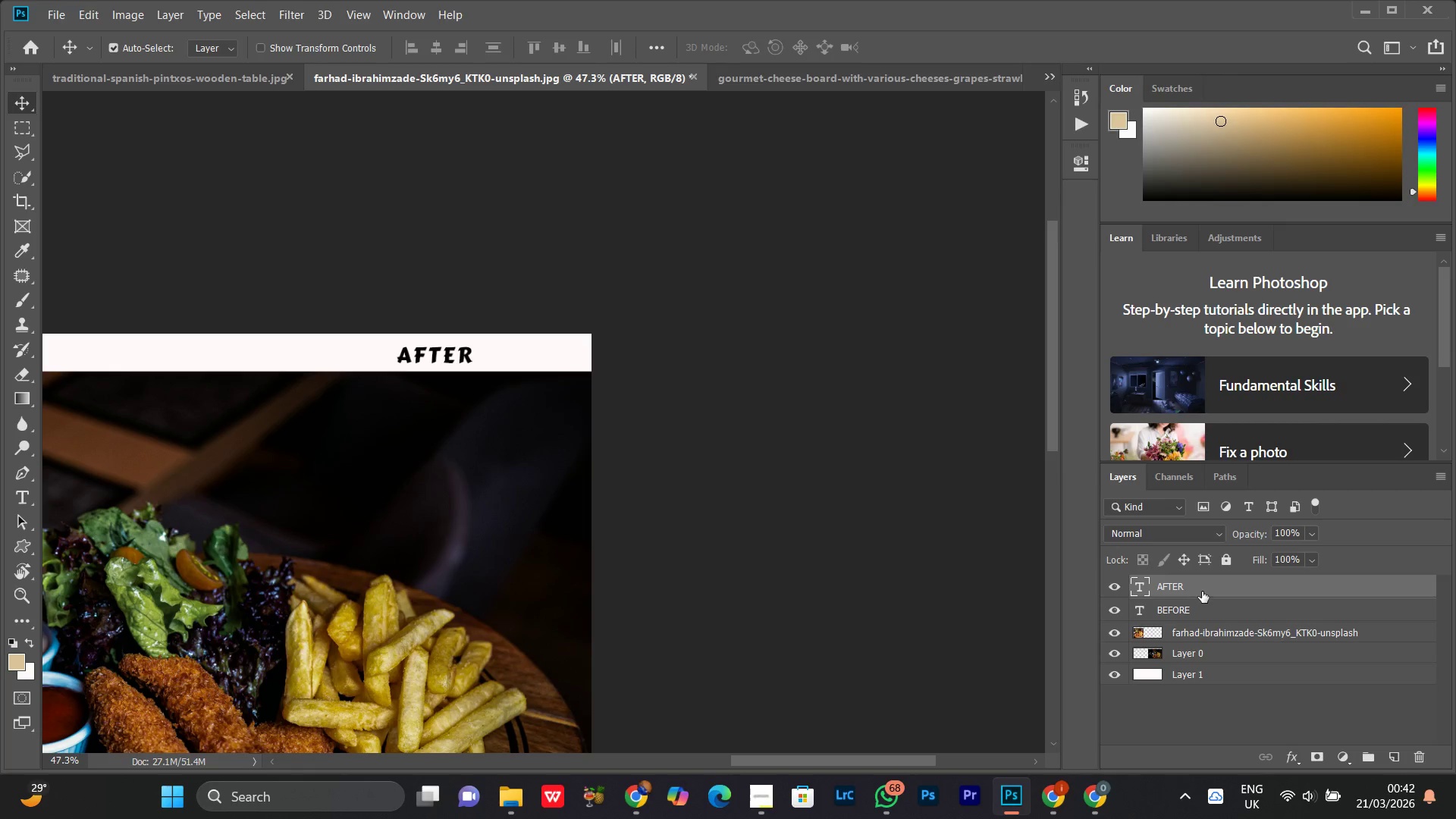 
key(ArrowDown)
 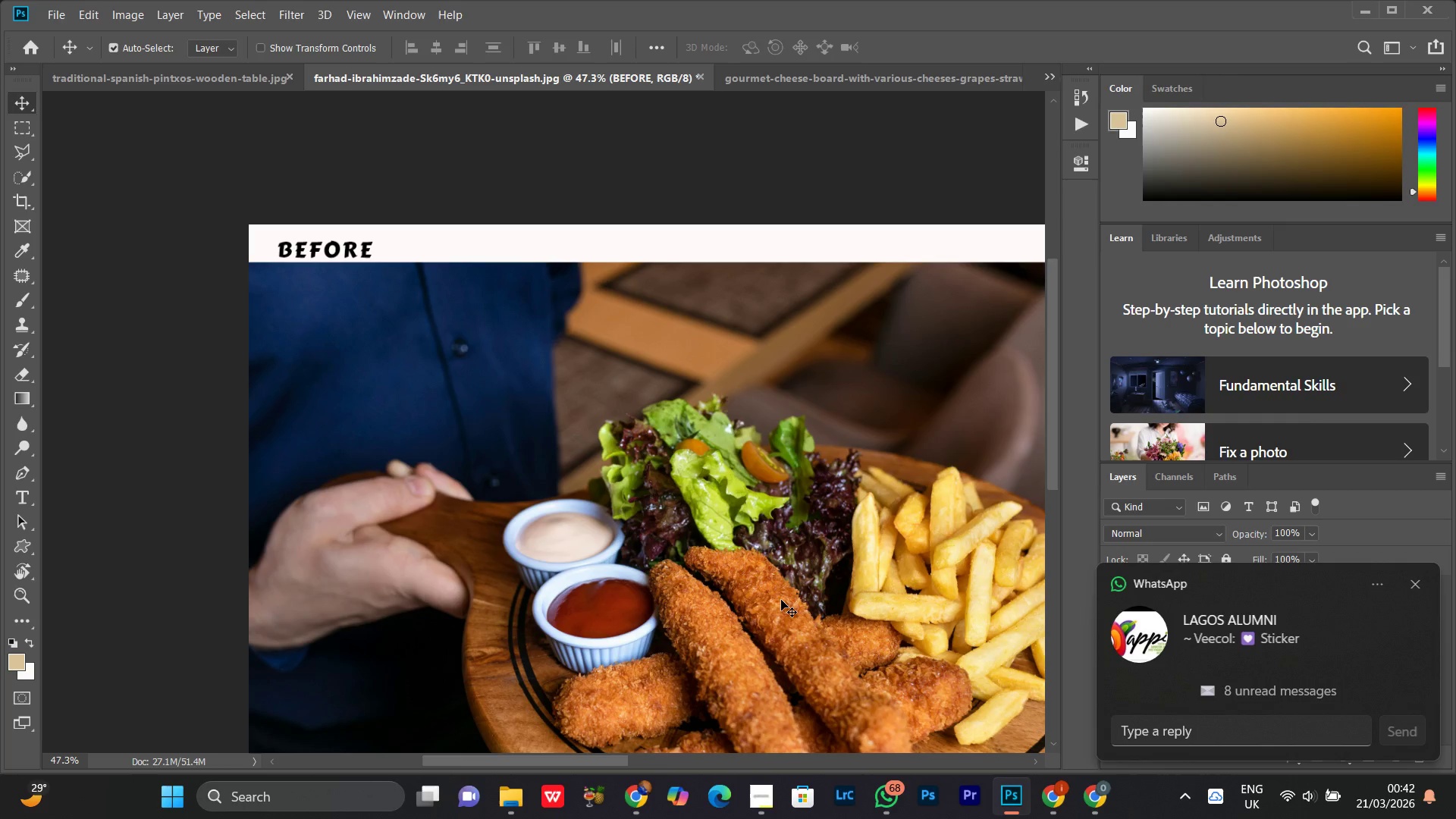 
key(ArrowDown)
 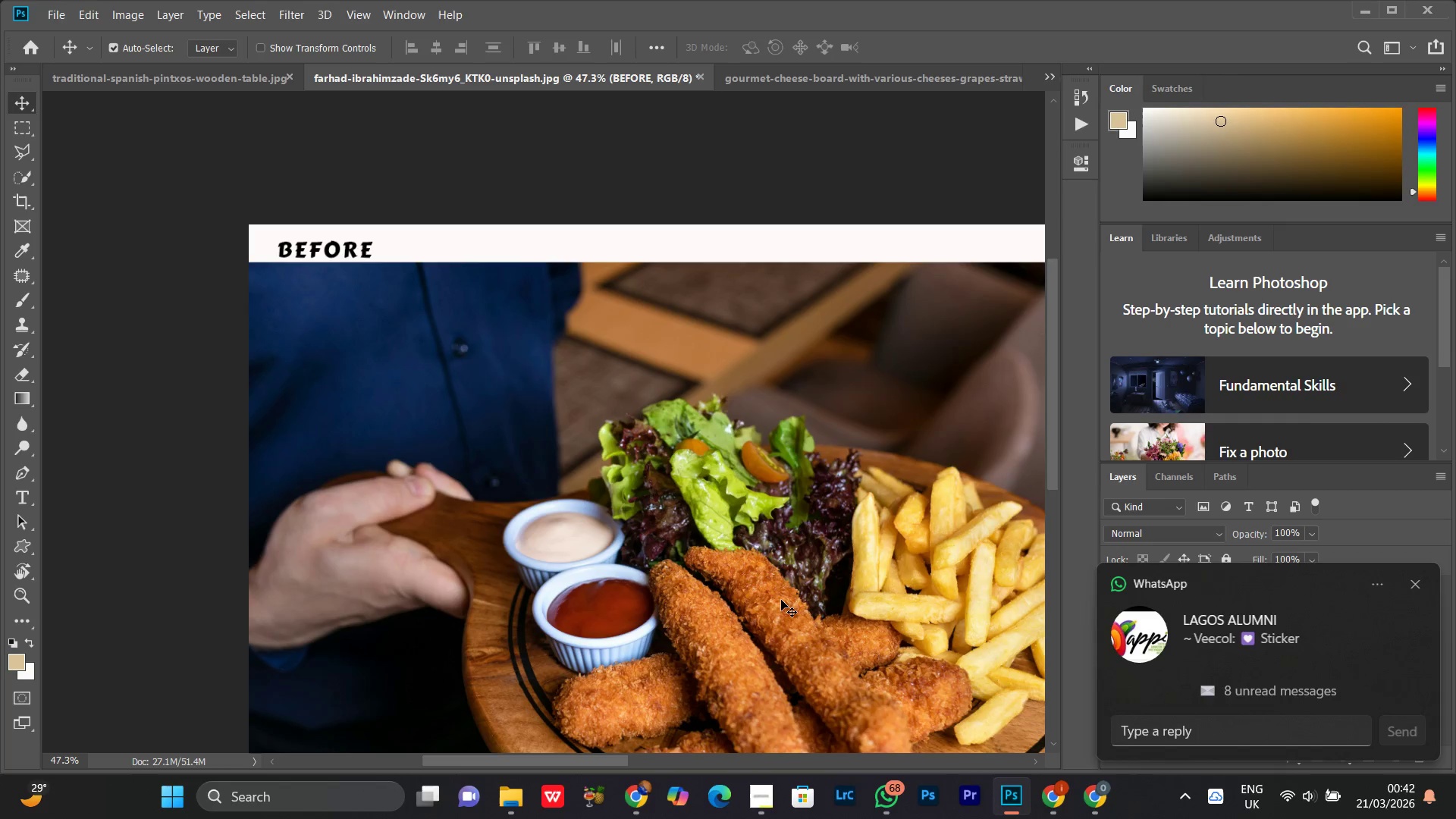 
key(ArrowUp)
 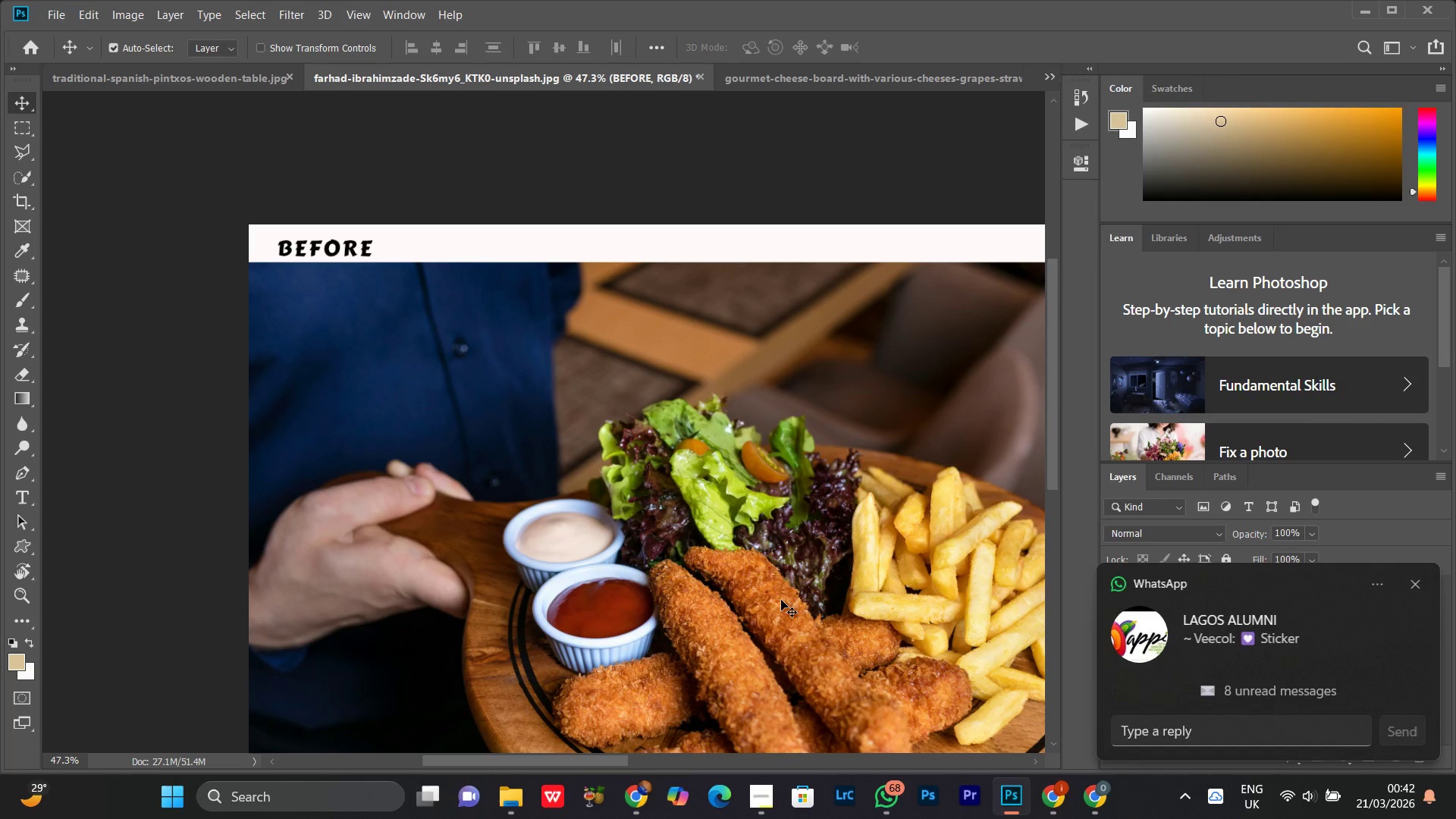 
key(ArrowUp)
 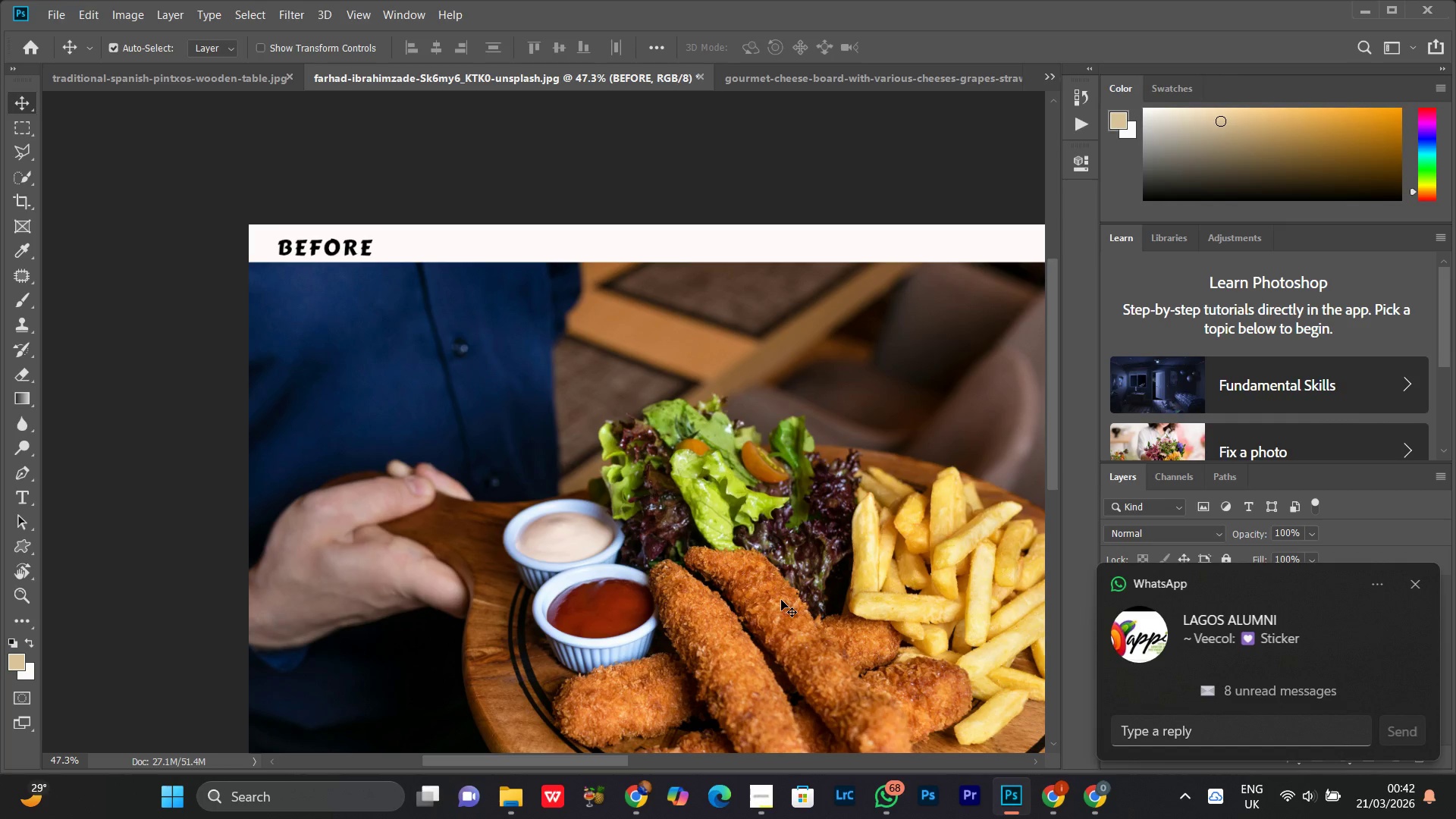 
key(ArrowDown)
 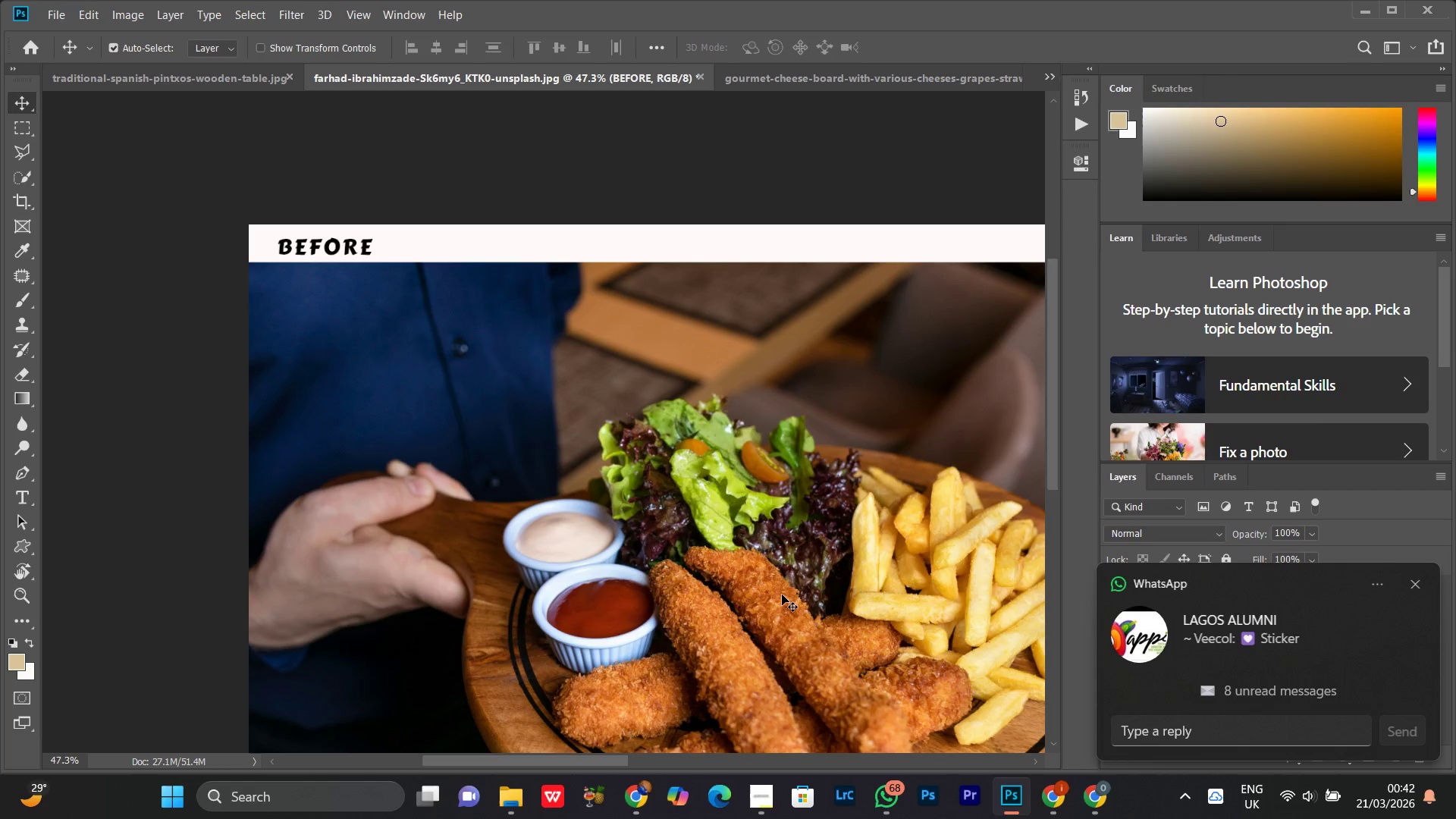 
key(ArrowUp)
 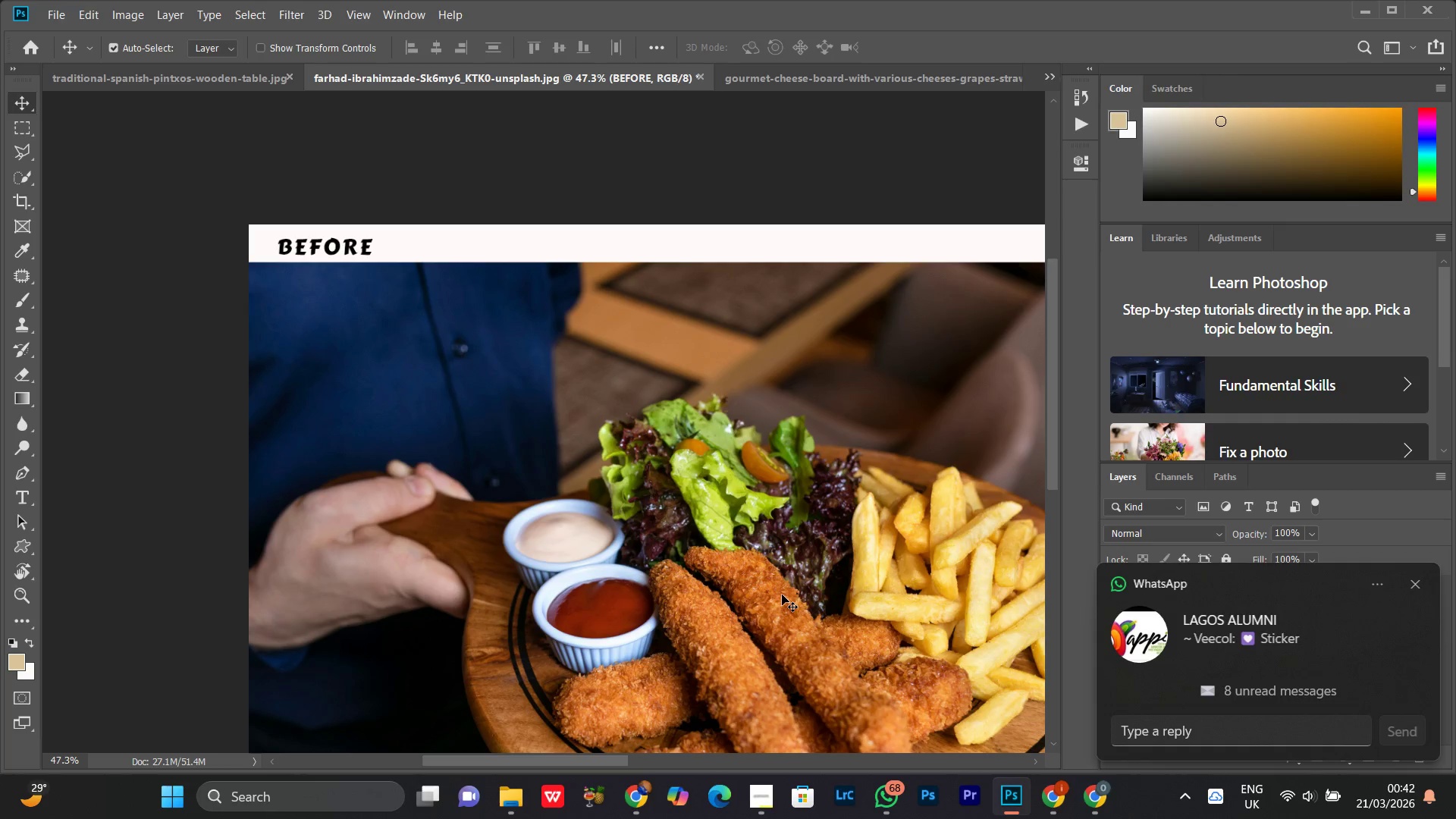 
key(ArrowUp)
 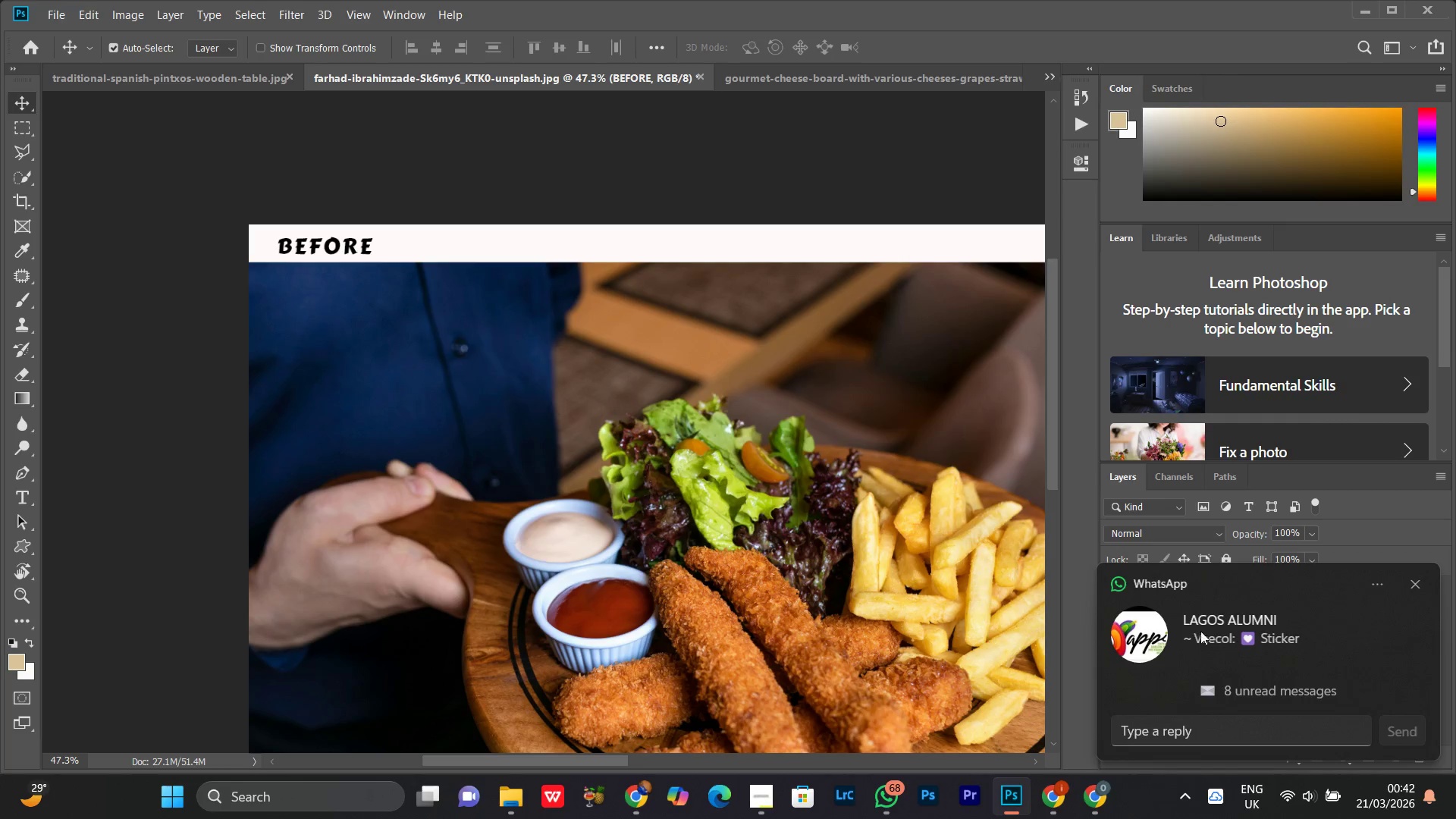 
key(ArrowDown)
 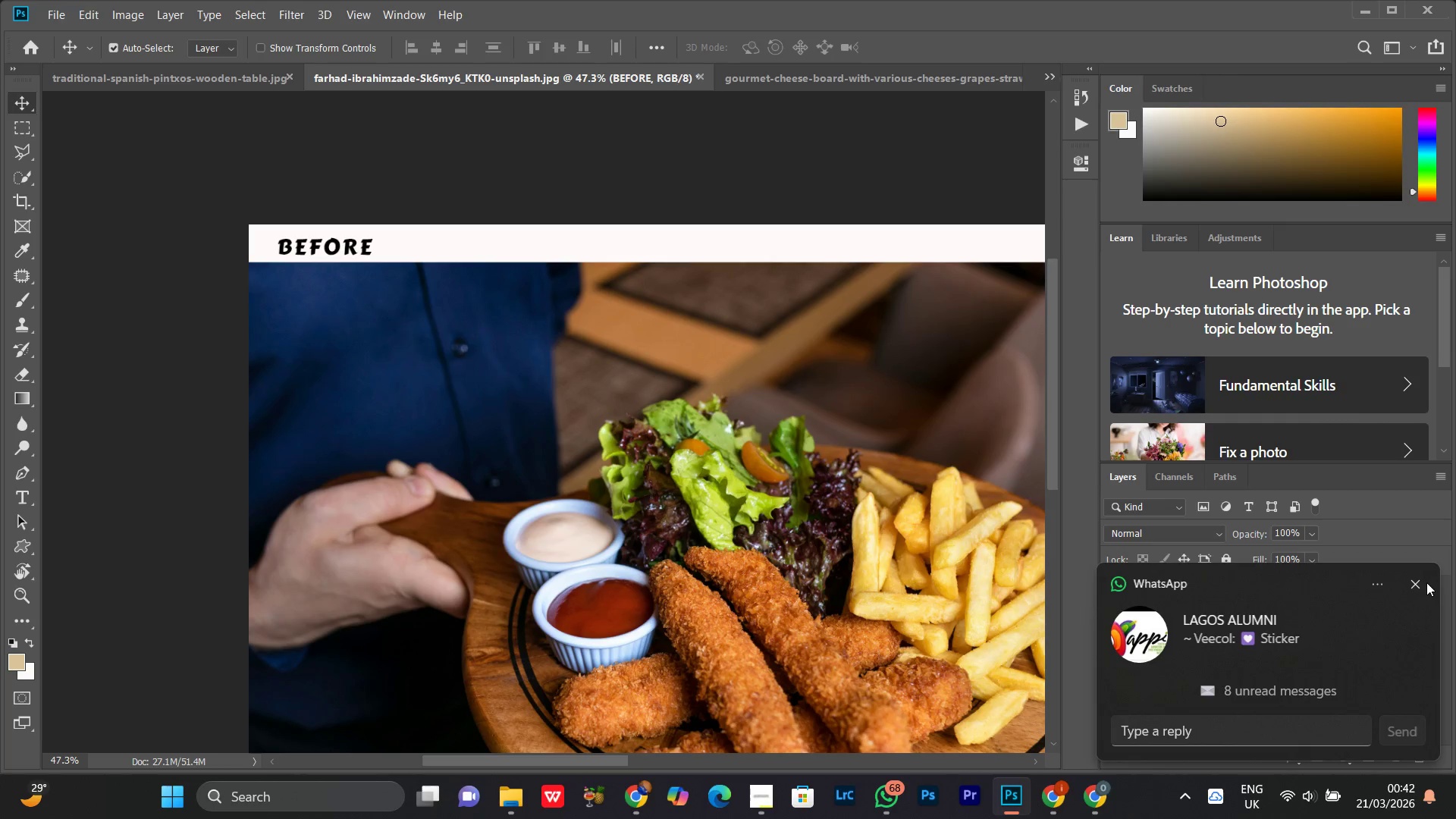 
left_click([1419, 582])
 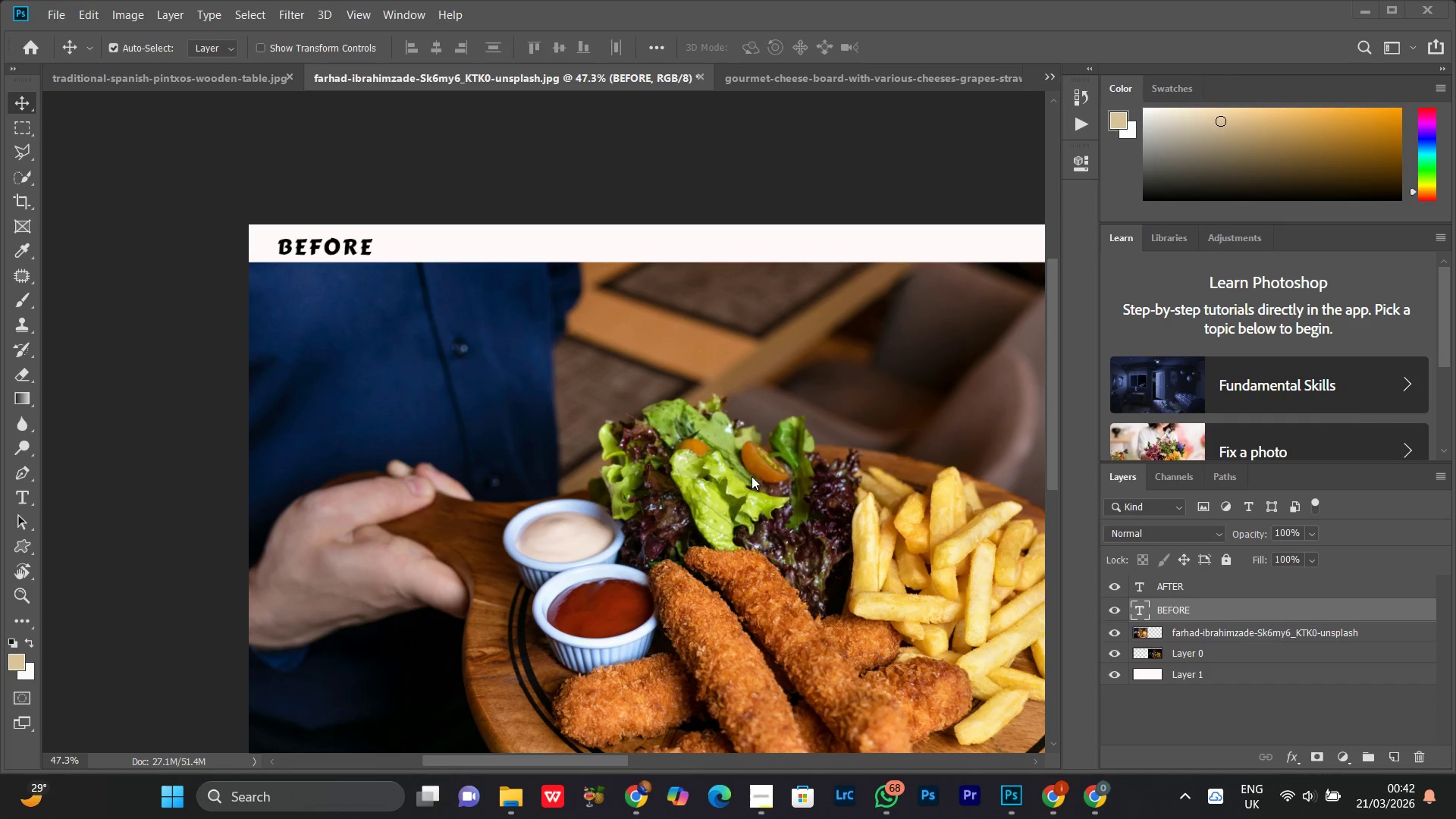 
key(Space)
 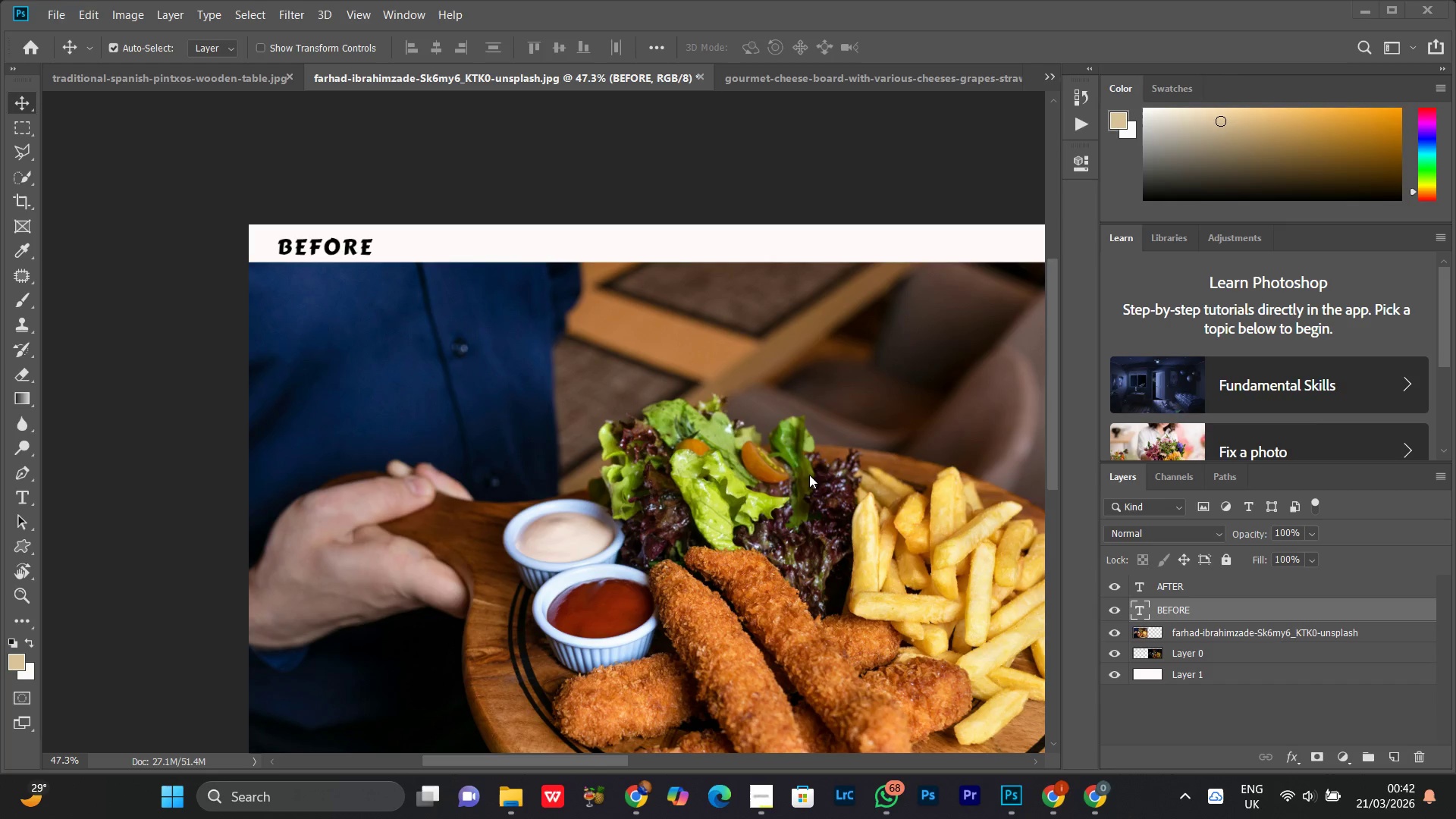 
left_click_drag(start_coordinate=[809, 476], to_coordinate=[551, 491])
 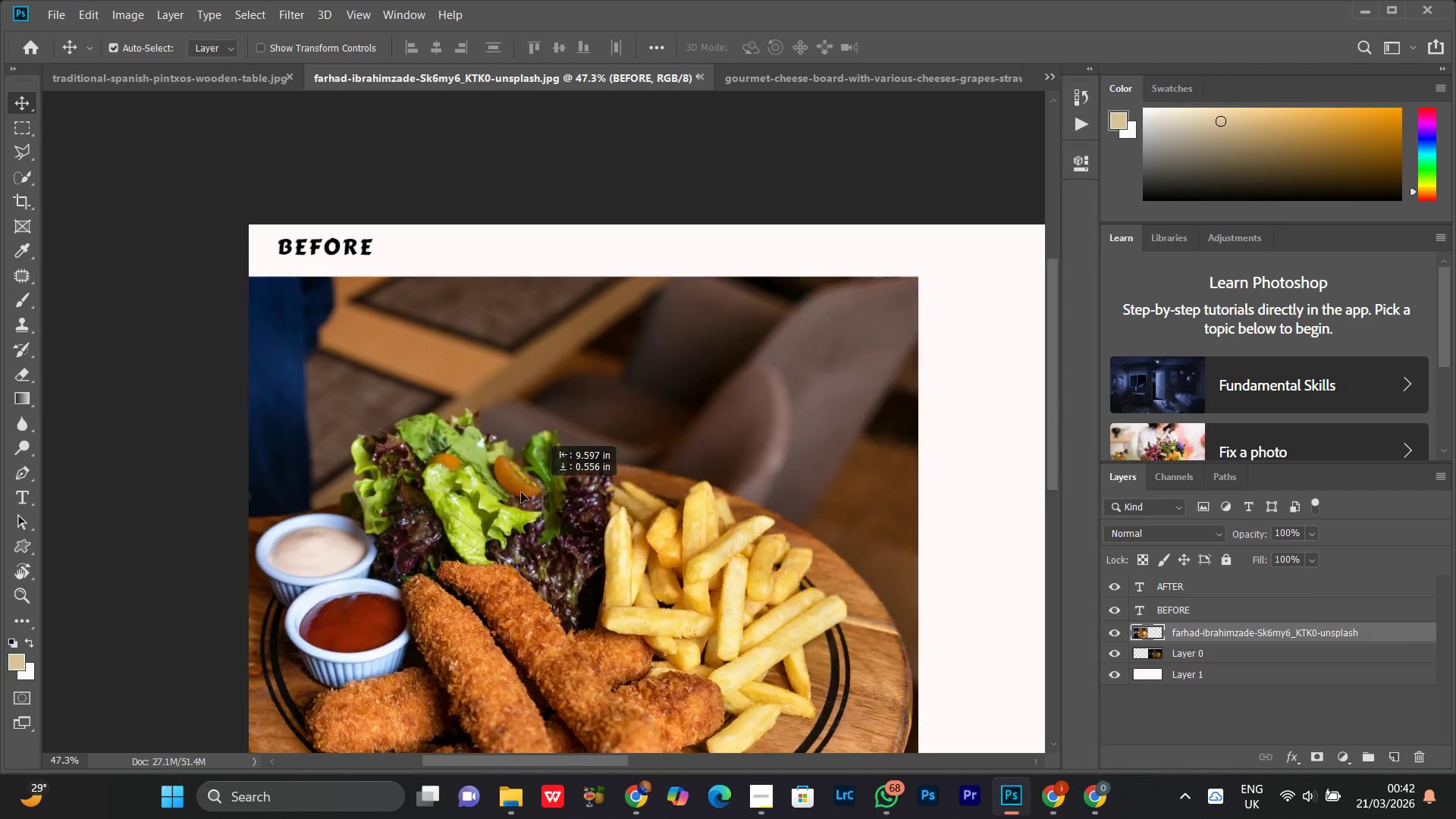 
hold_key(key=Space, duration=1.51)
 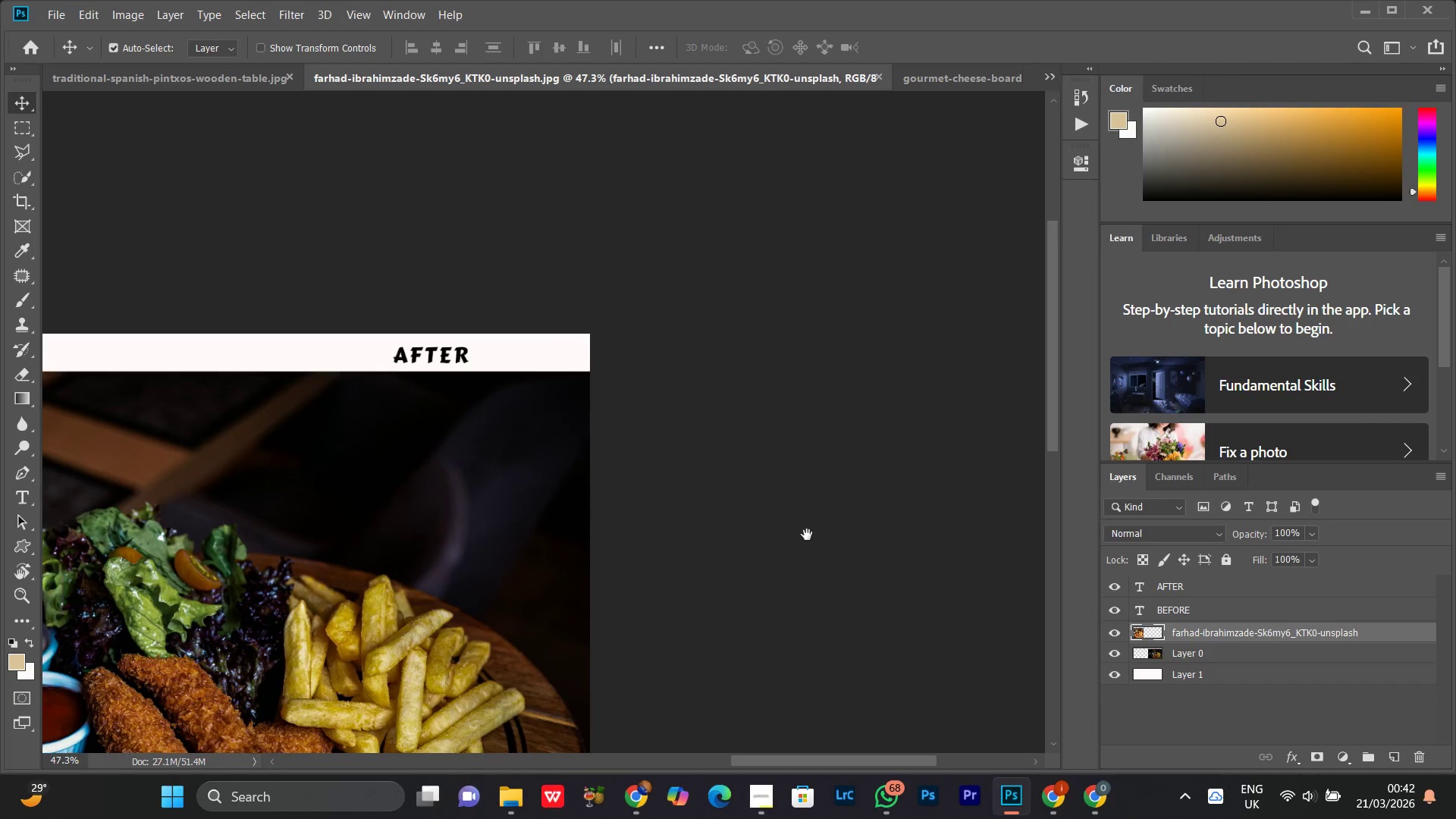 
left_click_drag(start_coordinate=[690, 488], to_coordinate=[328, 510])
 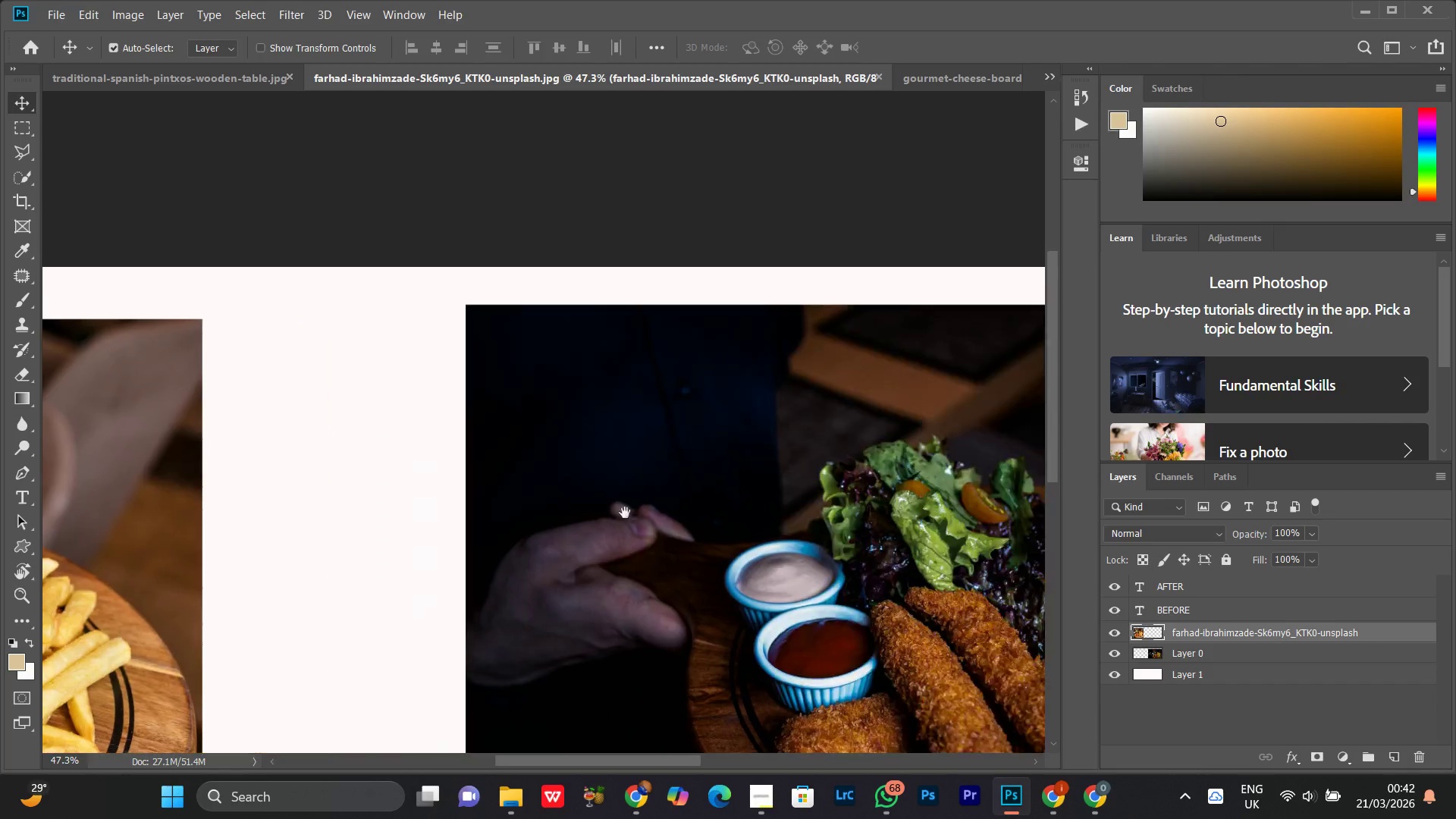 
left_click_drag(start_coordinate=[614, 514], to_coordinate=[306, 532])
 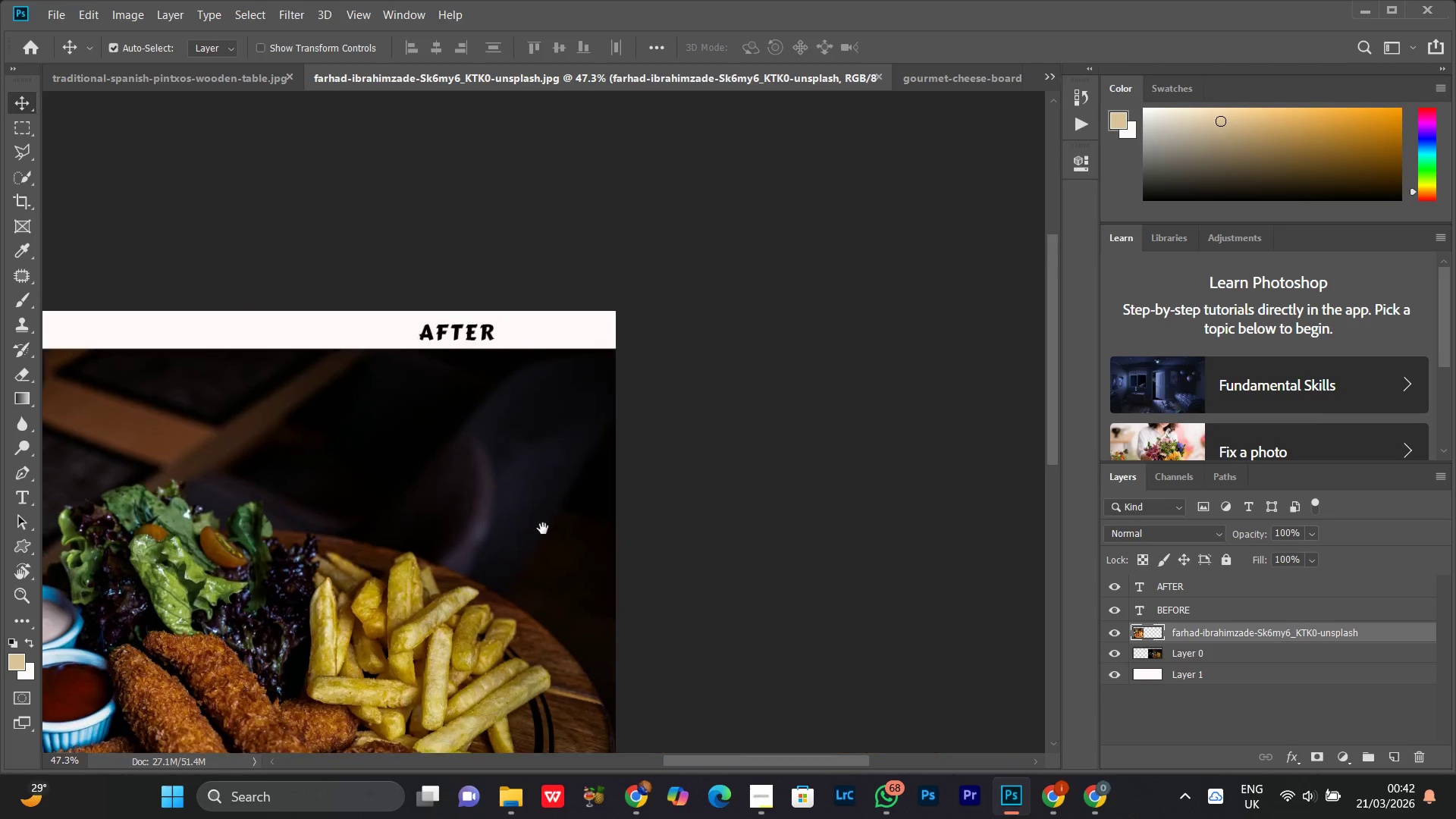 
left_click_drag(start_coordinate=[536, 529], to_coordinate=[808, 535])
 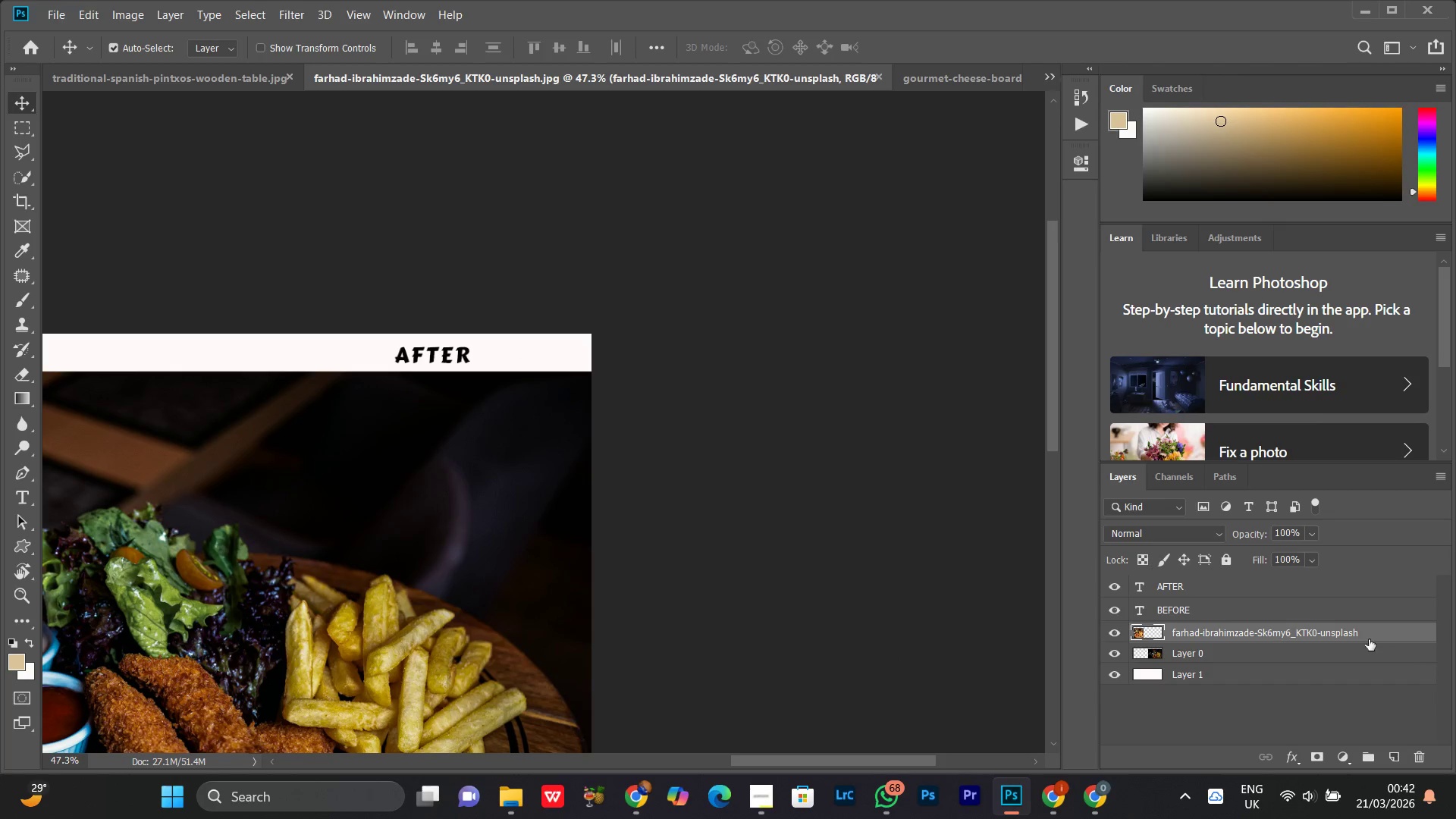 
hold_key(key=Space, duration=0.7)
 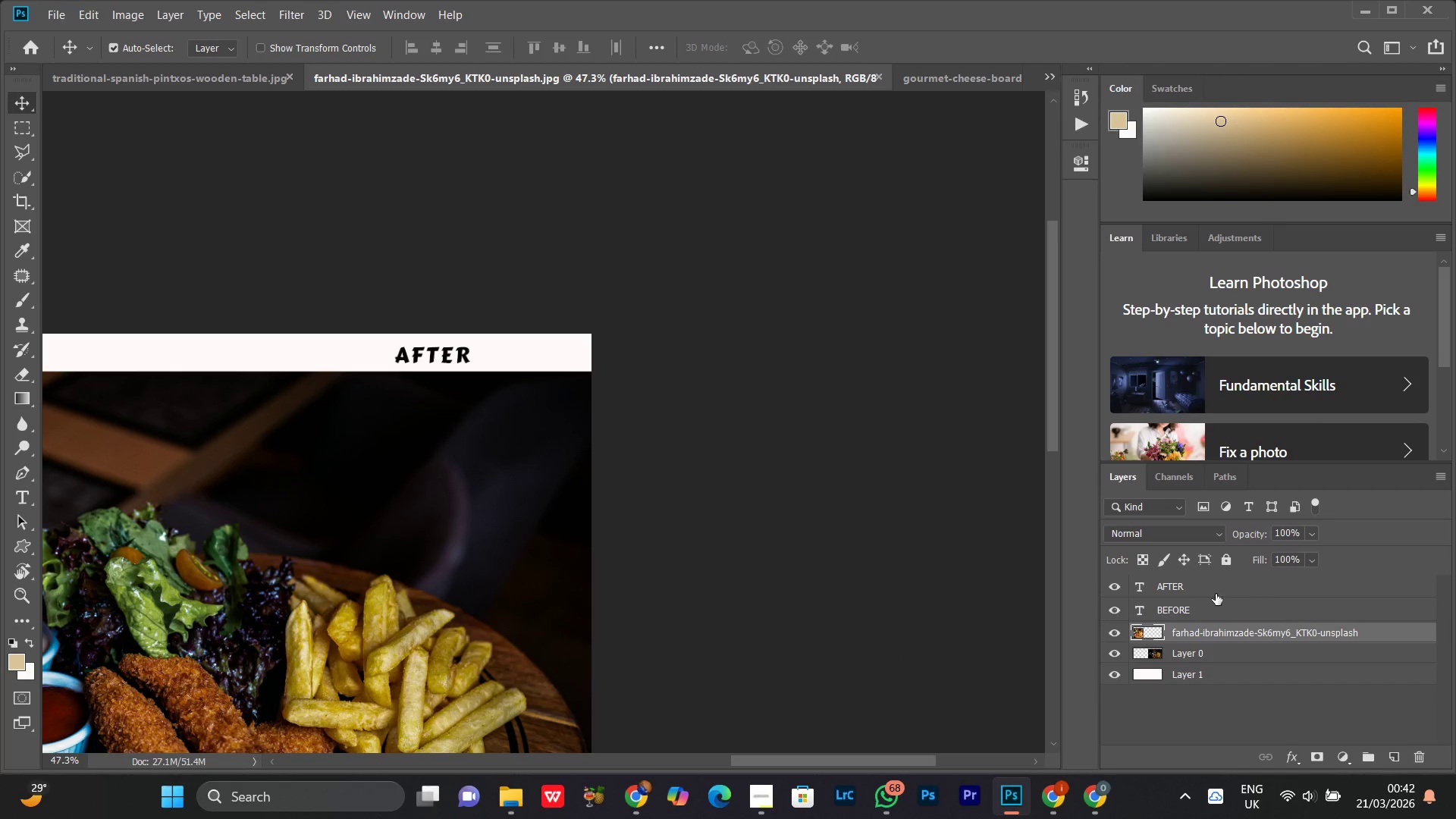 
left_click([1202, 592])
 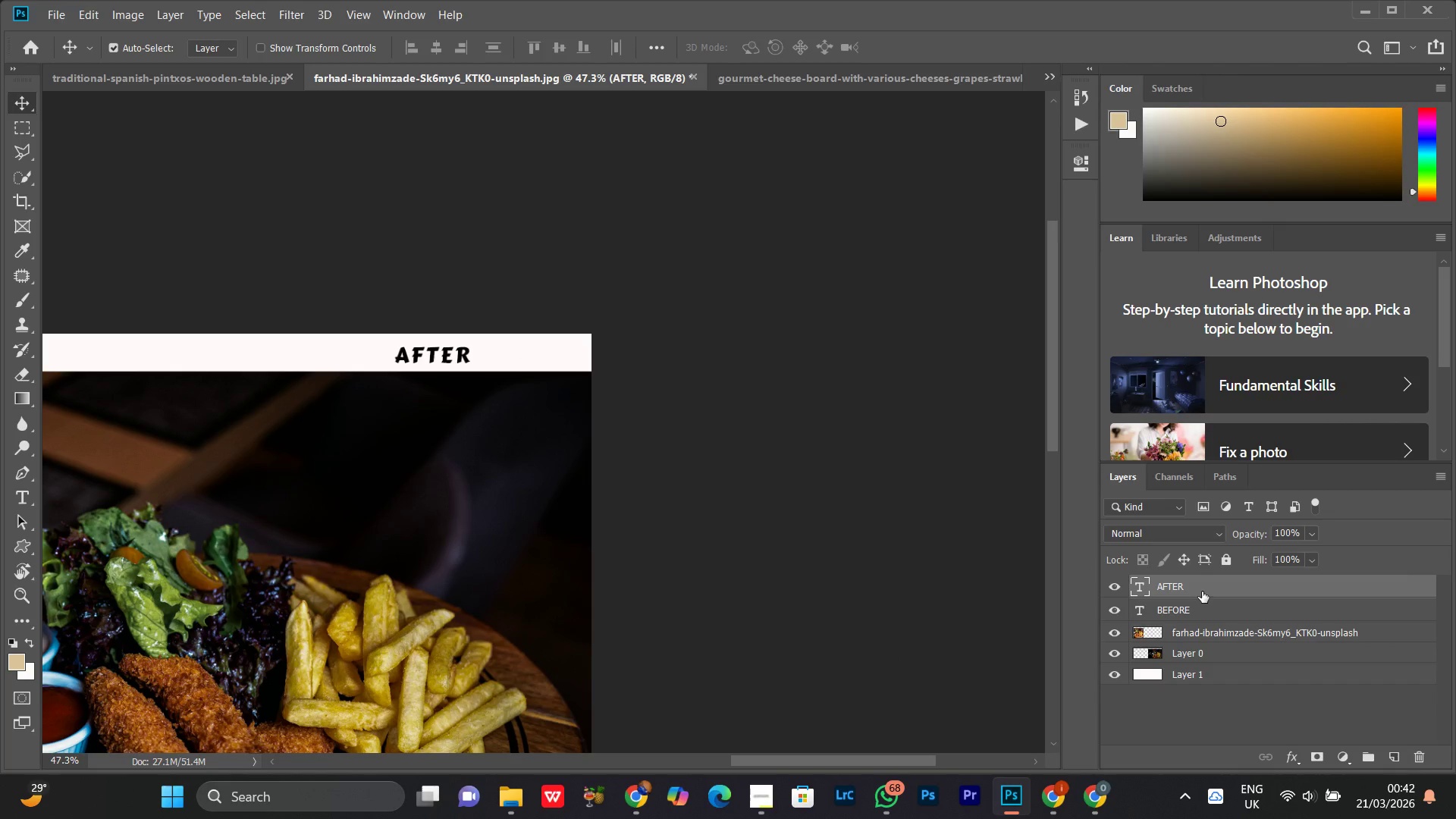 
hold_key(key=ArrowRight, duration=1.51)
 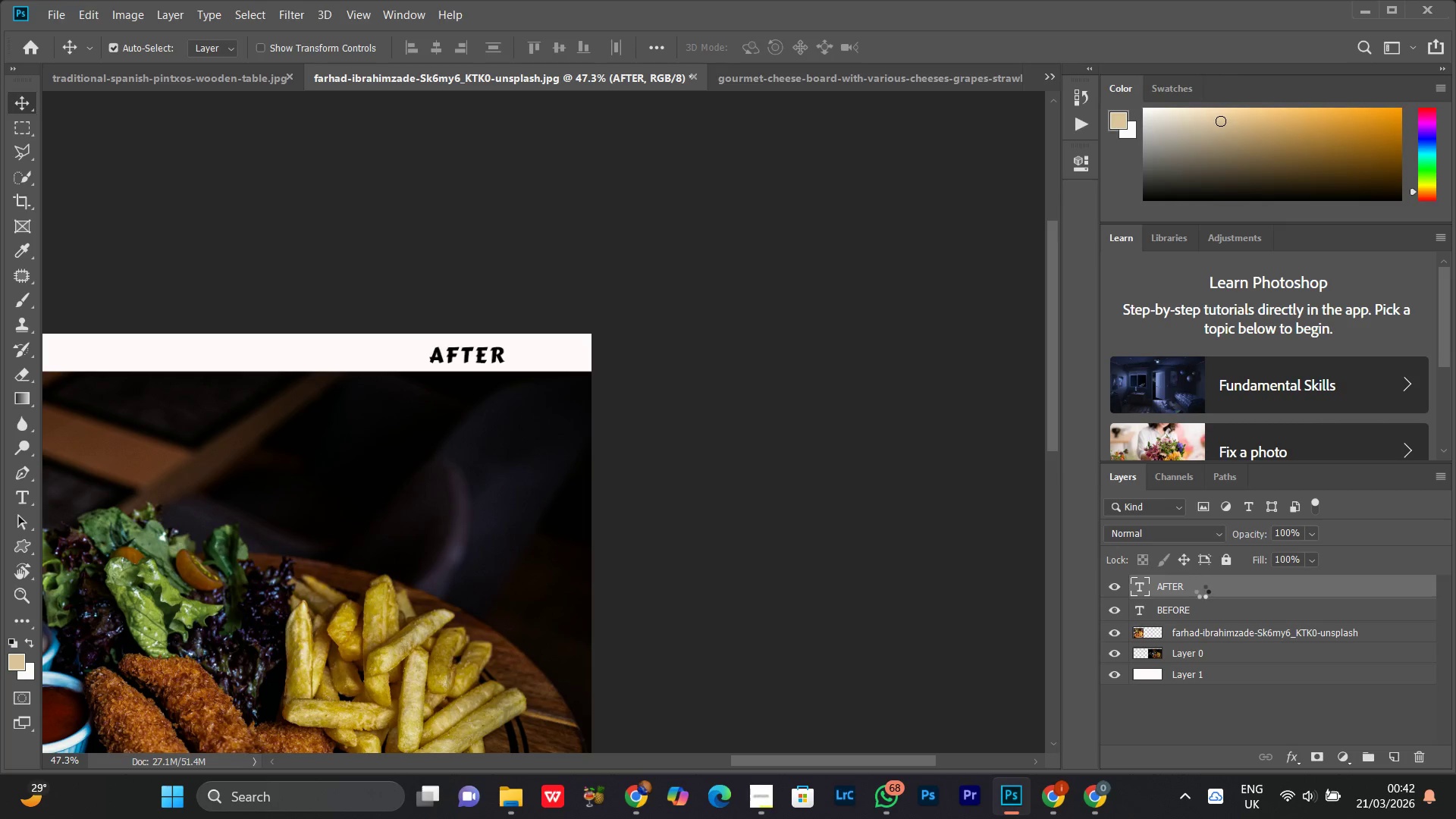 
hold_key(key=ArrowRight, duration=0.78)
 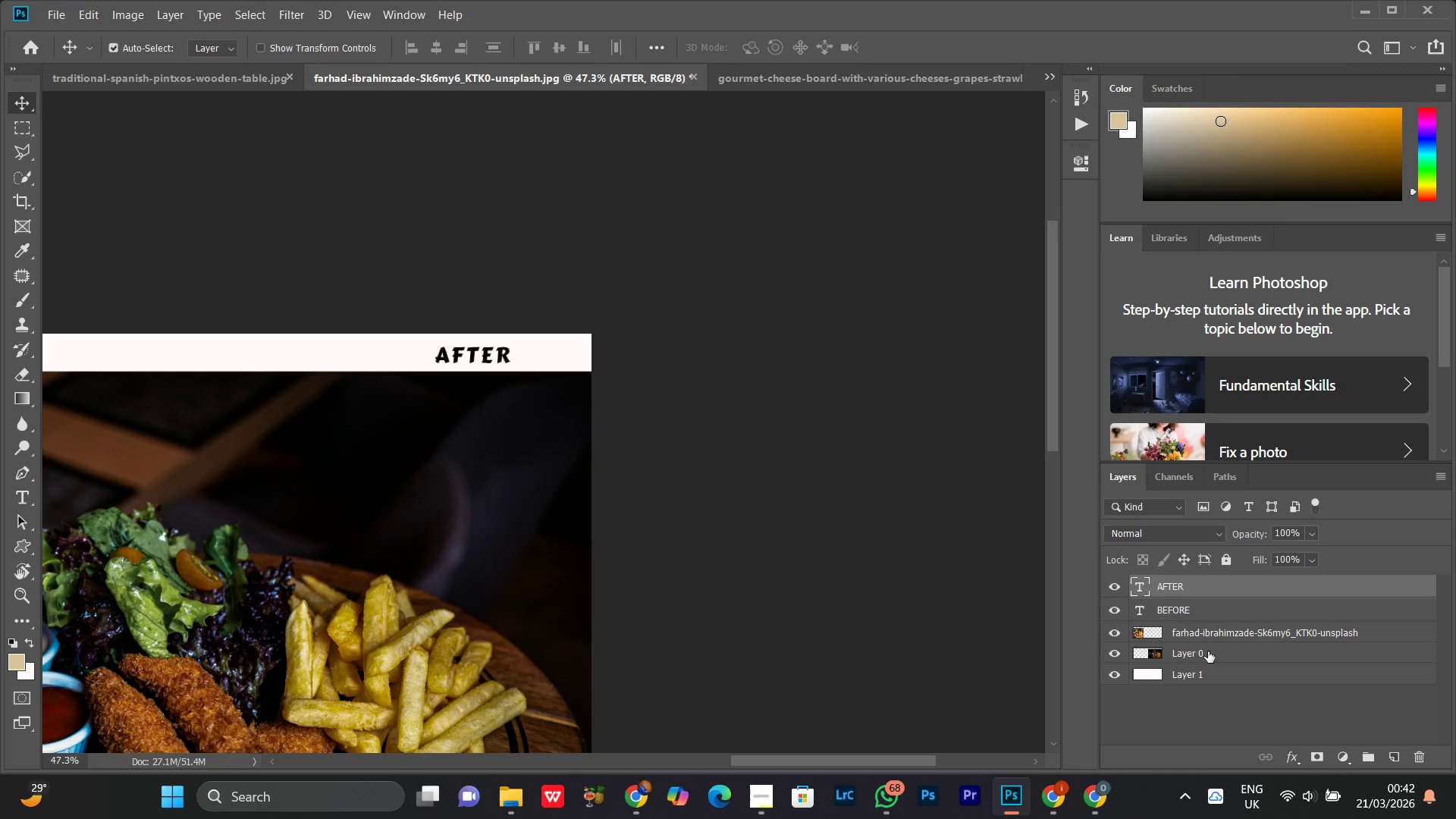 
key(ArrowRight)
 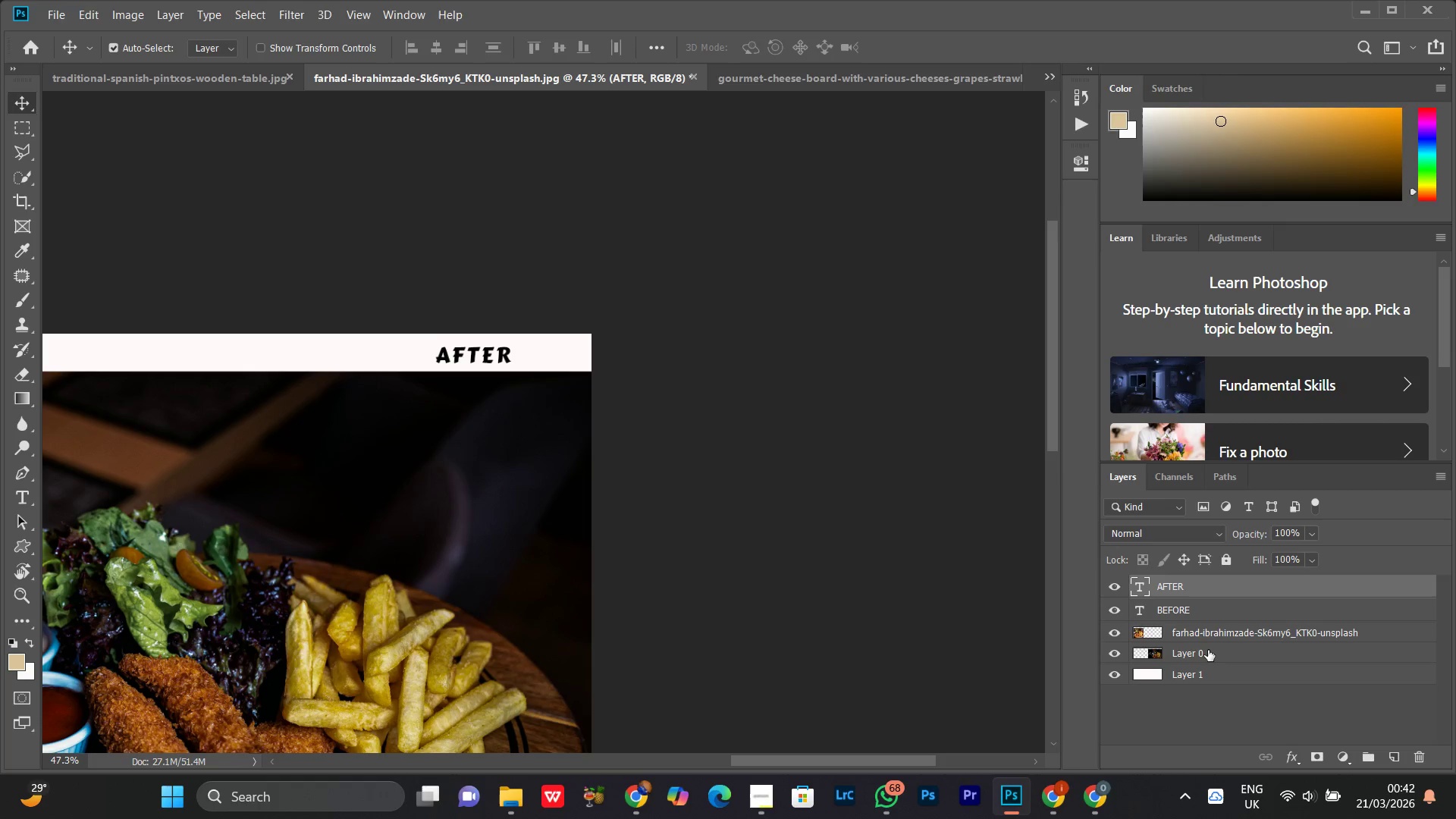 
key(ArrowDown)
 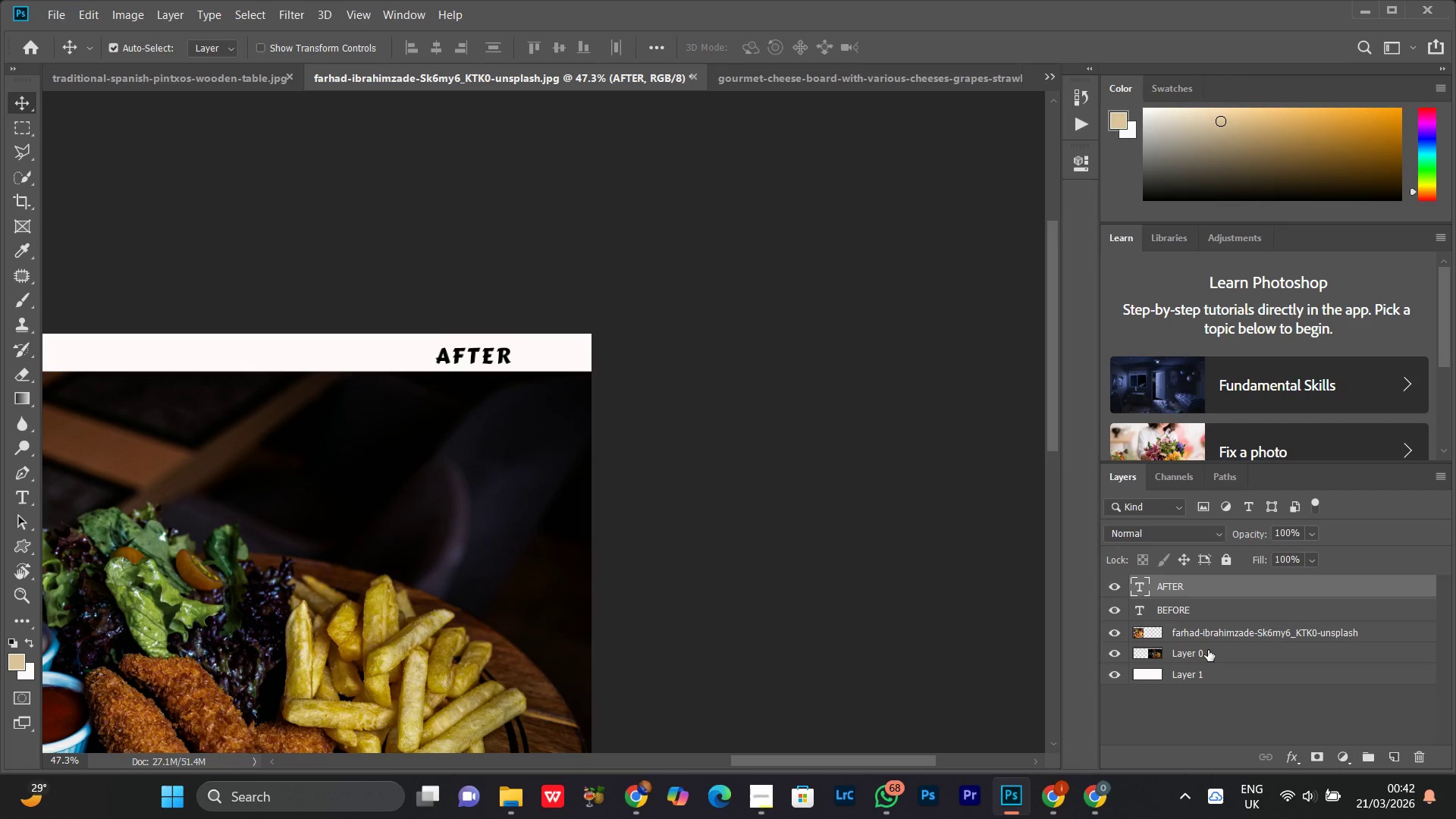 
key(ArrowDown)
 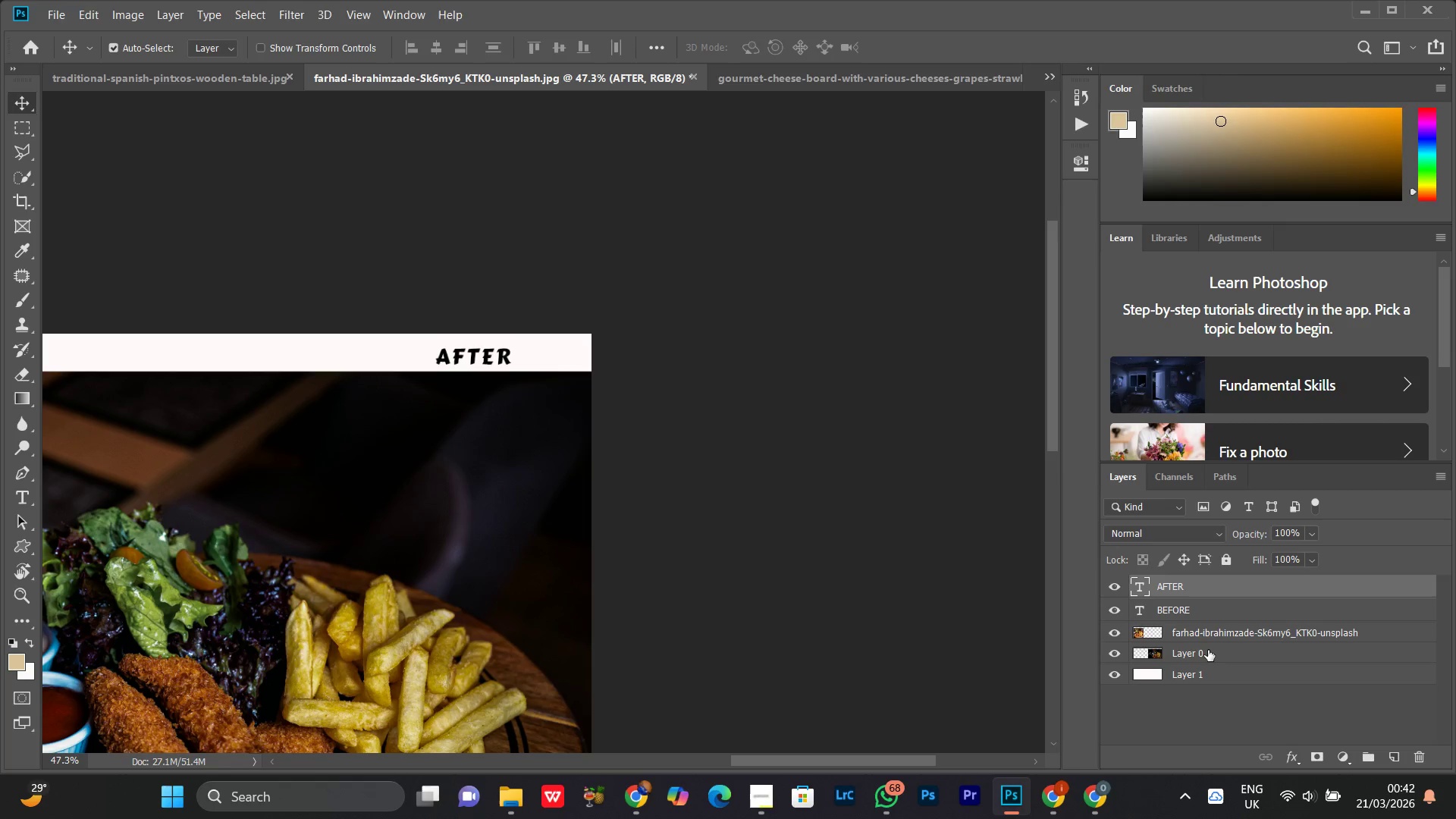 
key(ArrowDown)
 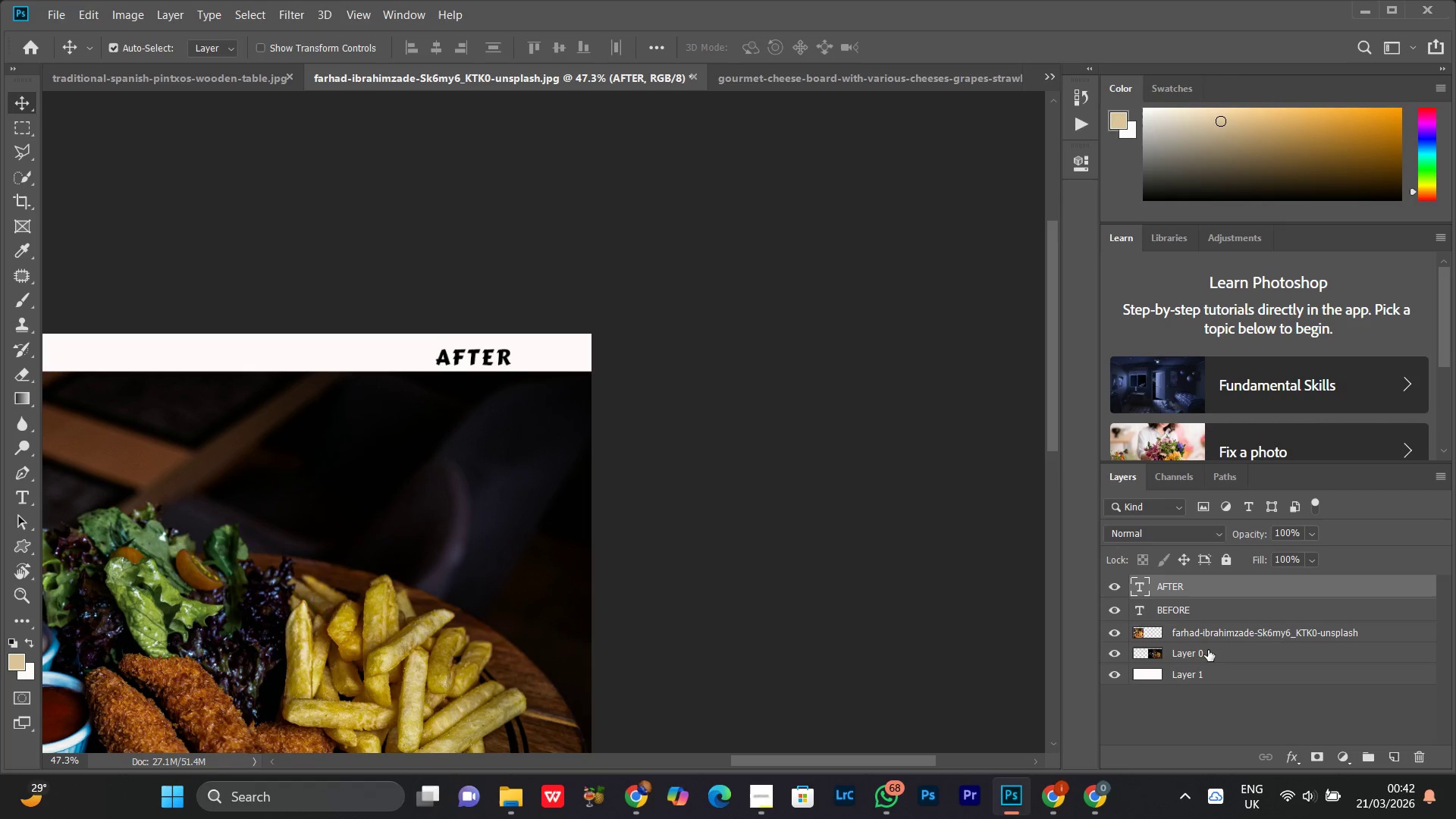 
key(ArrowDown)
 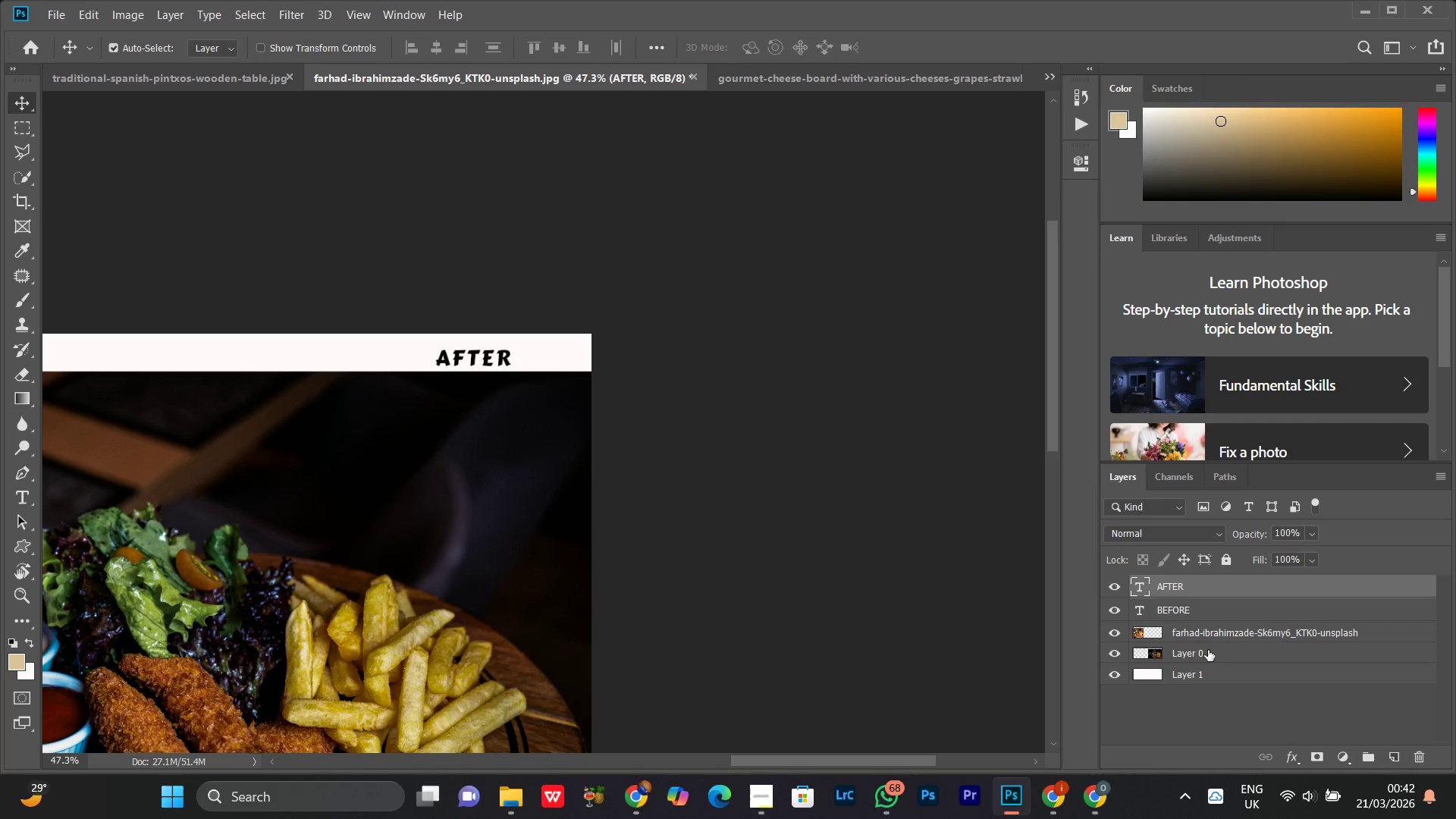 
key(ArrowUp)
 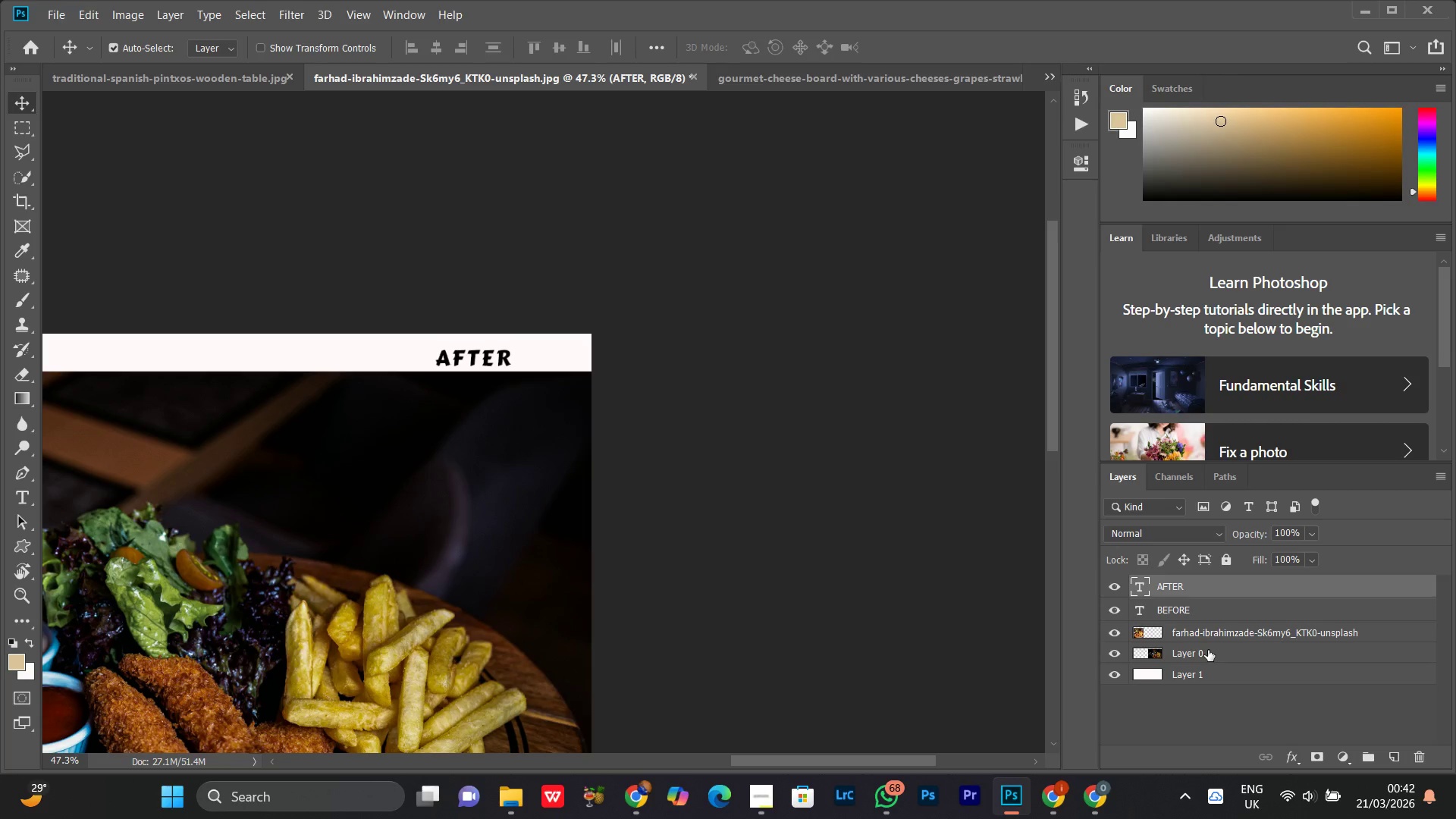 
key(ArrowDown)
 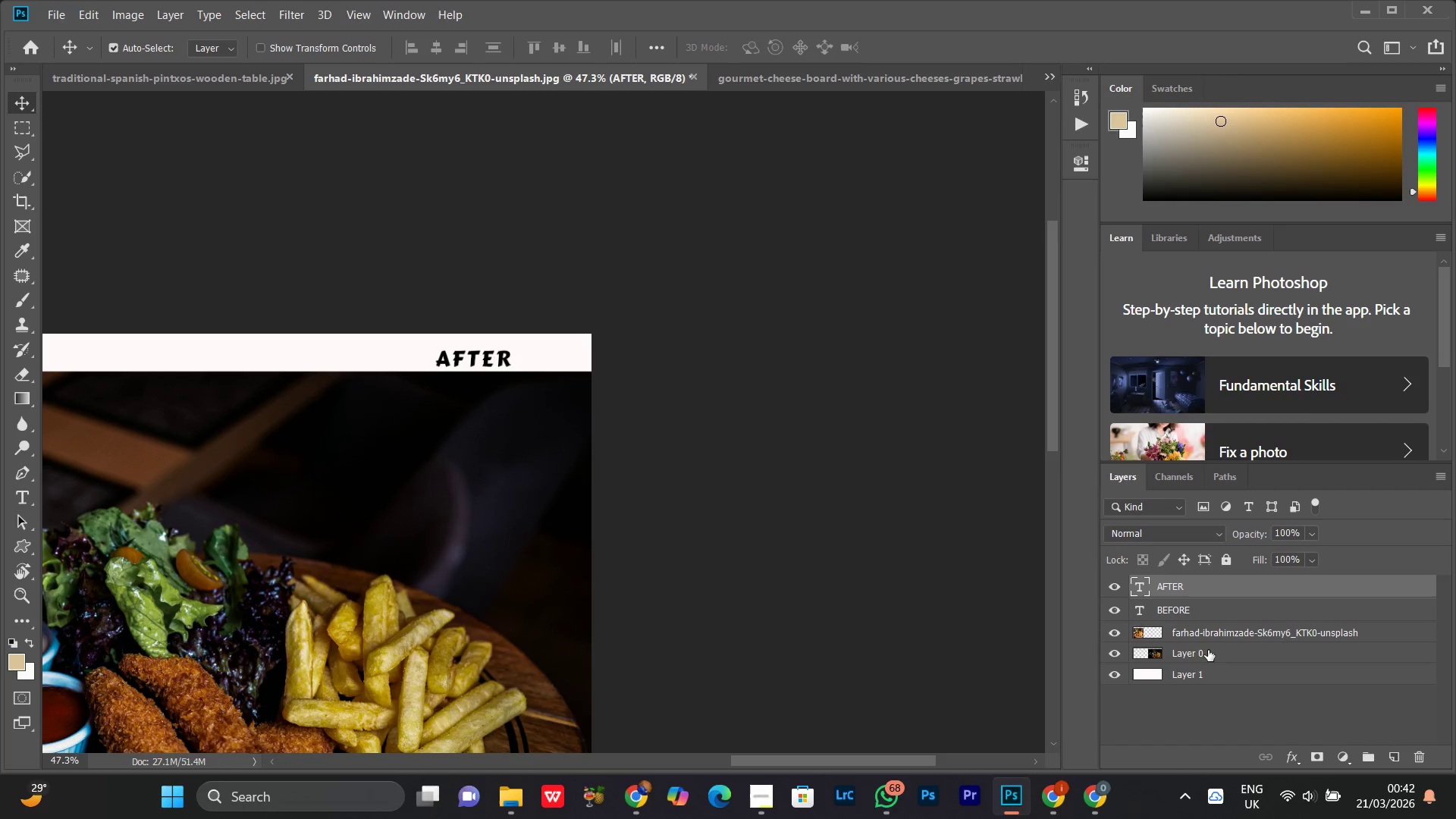 
key(ArrowDown)
 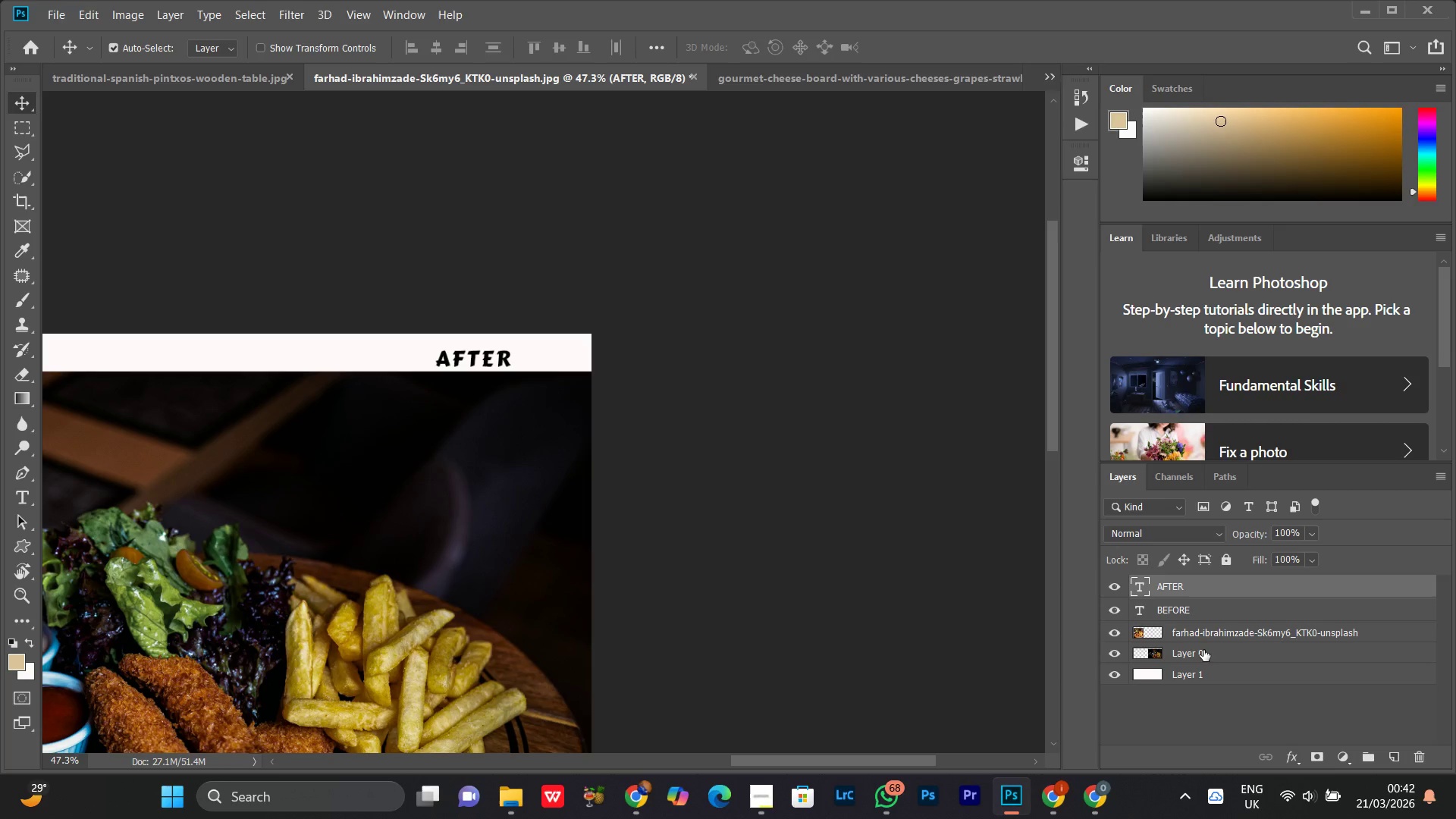 
key(ArrowRight)
 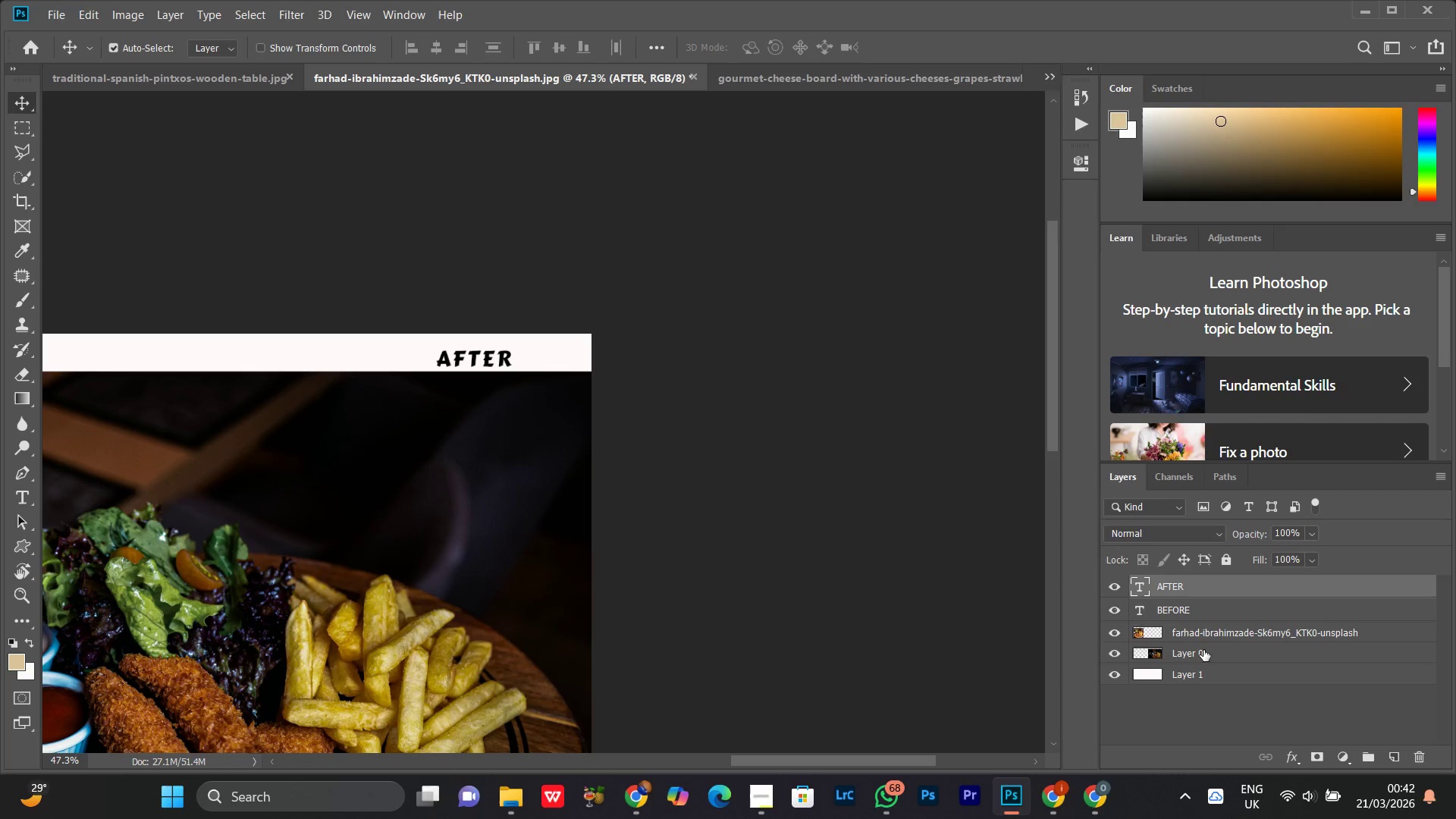 
key(Control+Minus)
 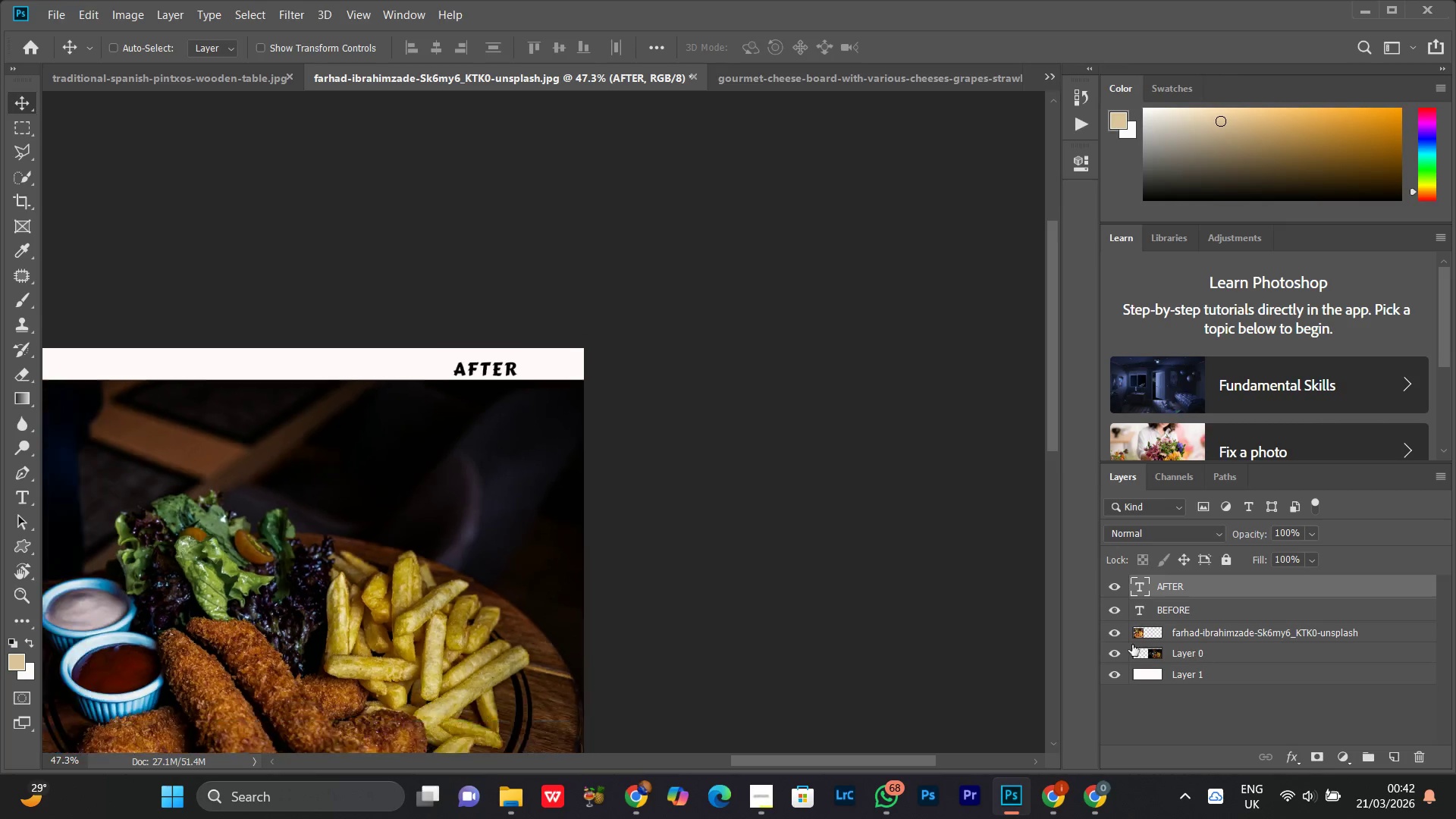 
key(Control+Minus)
 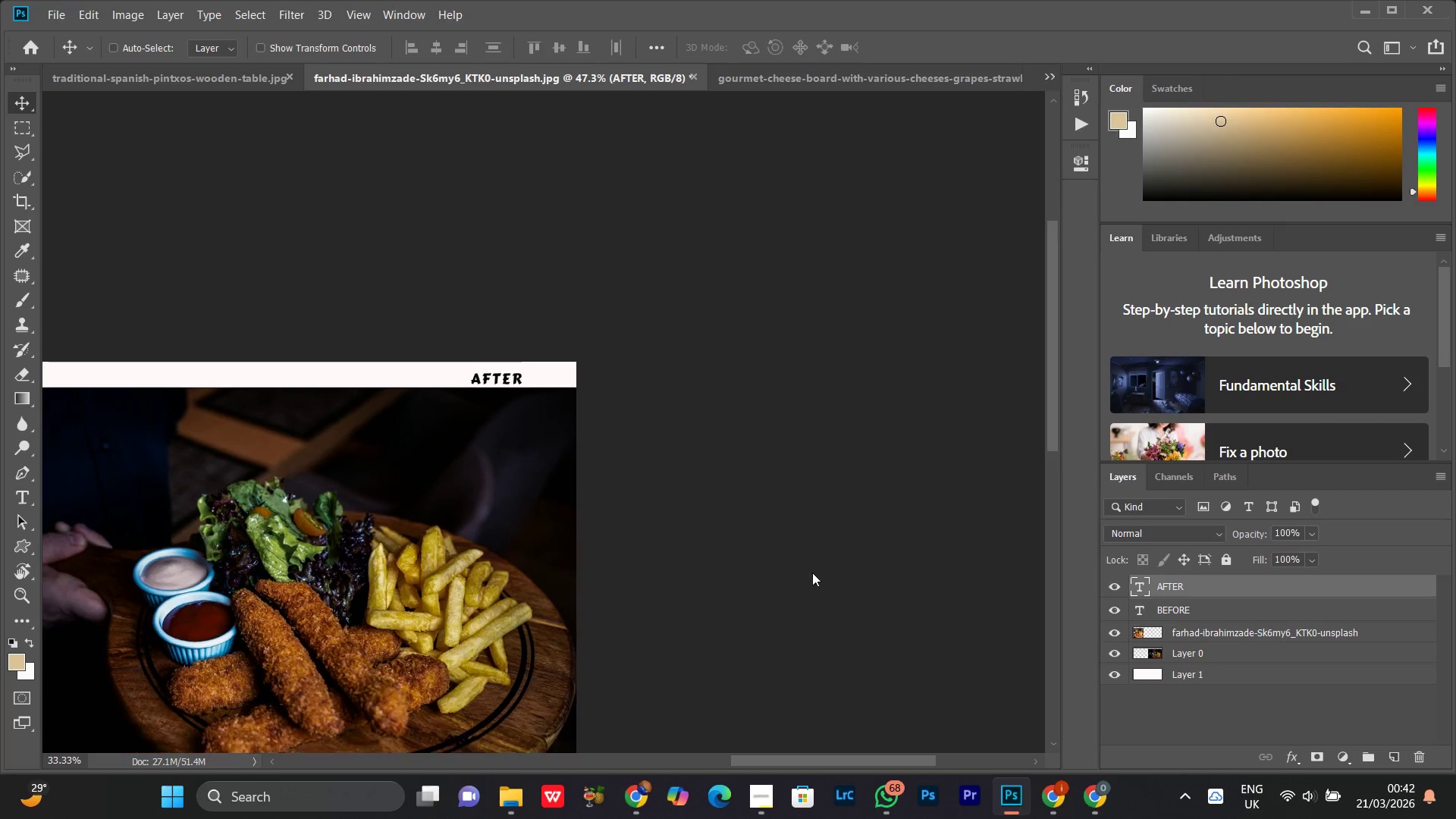 
key(Control+Minus)
 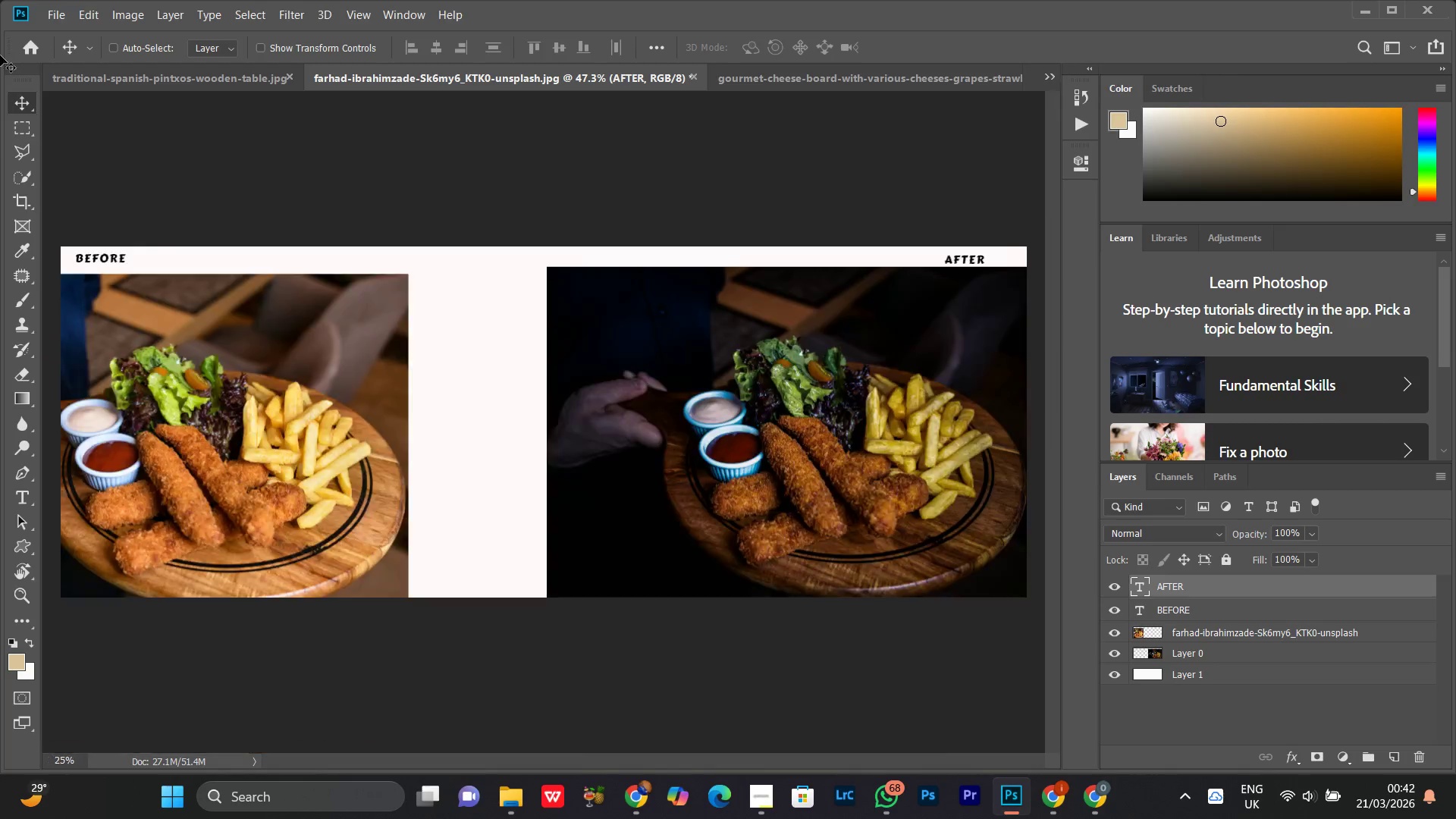 
key(Control+Minus)
 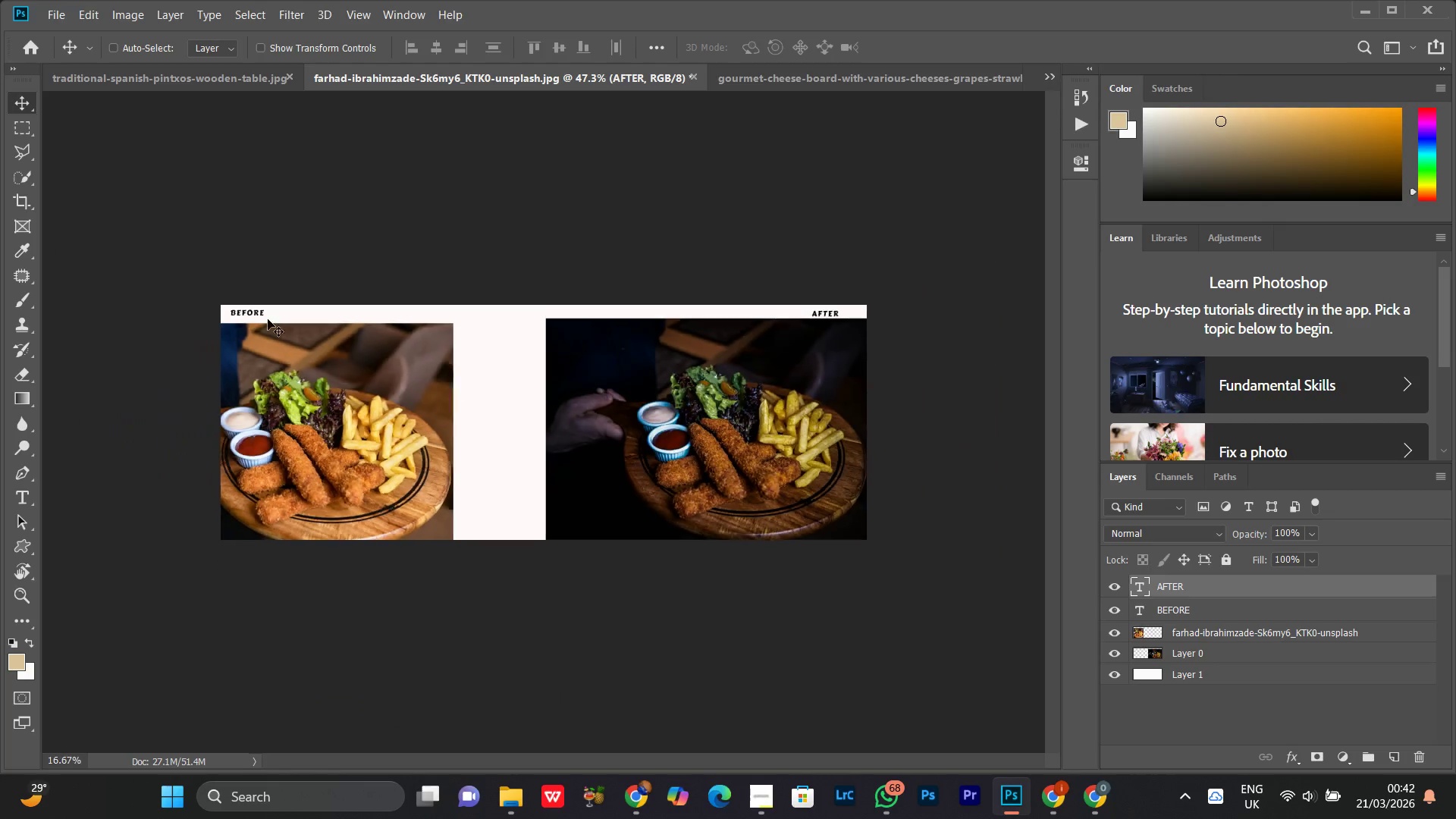 
key(Control+Minus)
 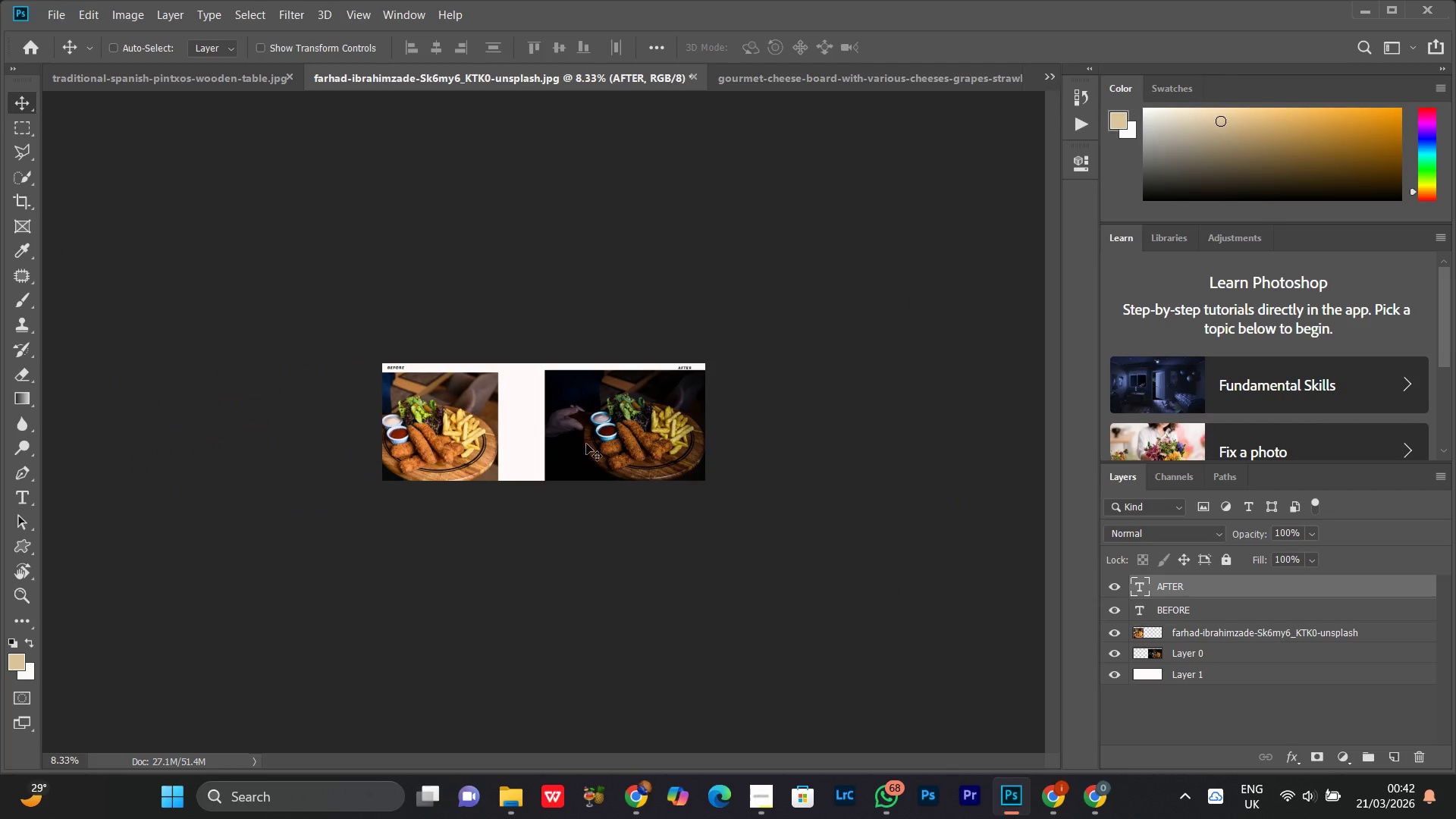 
key(Control+Equal)
 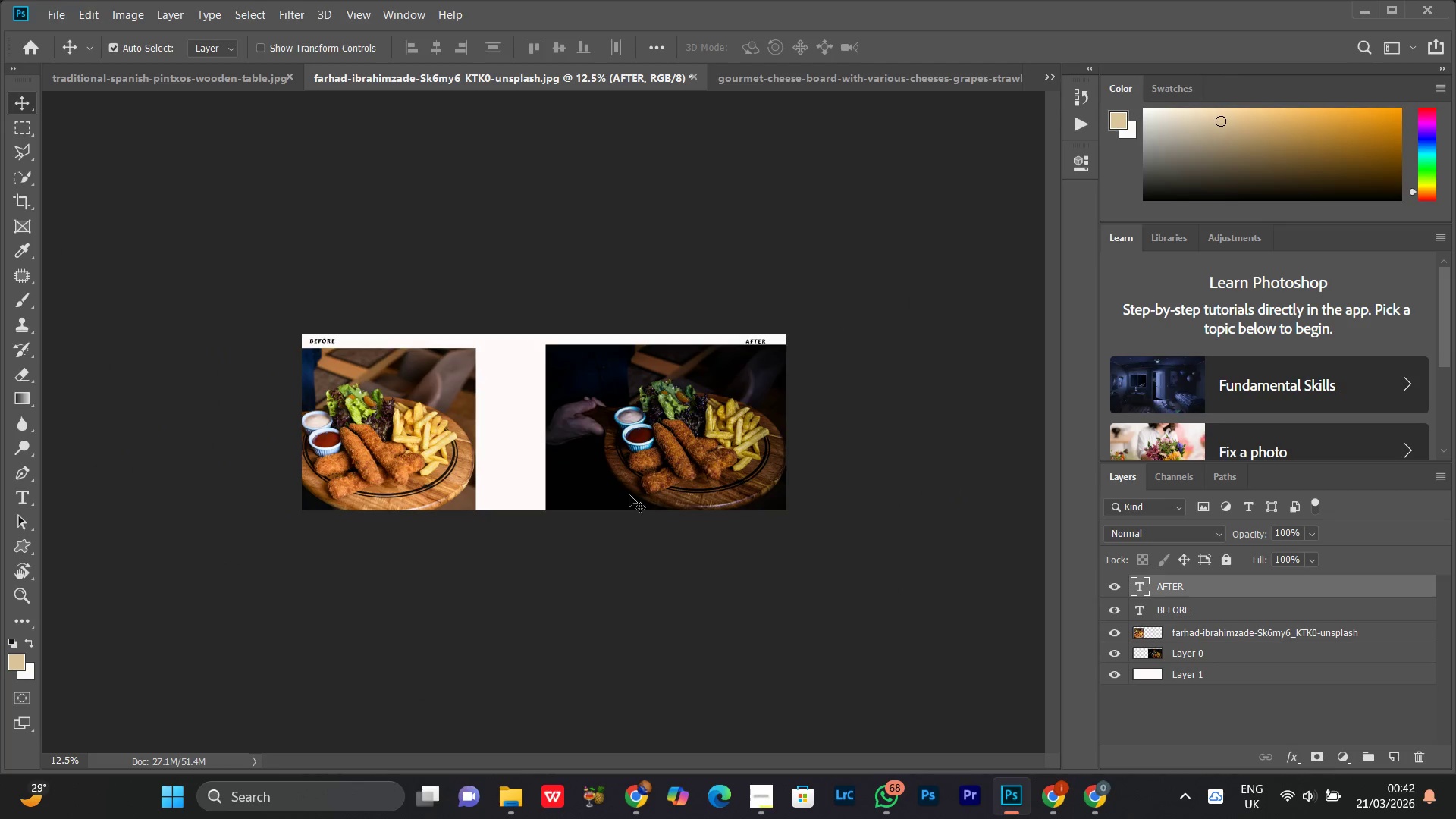 
hold_key(key=ControlLeft, duration=0.55)
 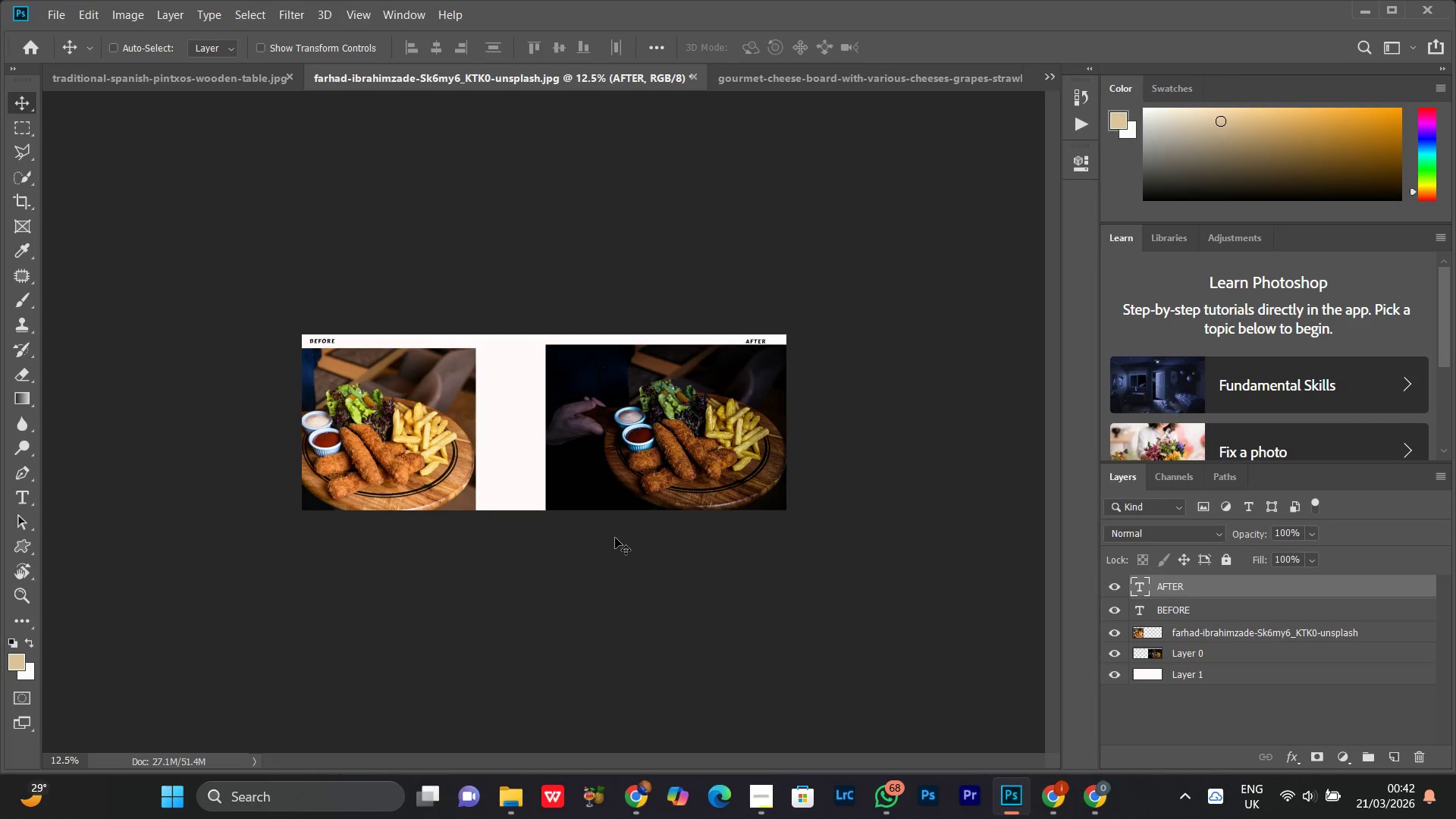 
hold_key(key=ControlLeft, duration=1.05)
 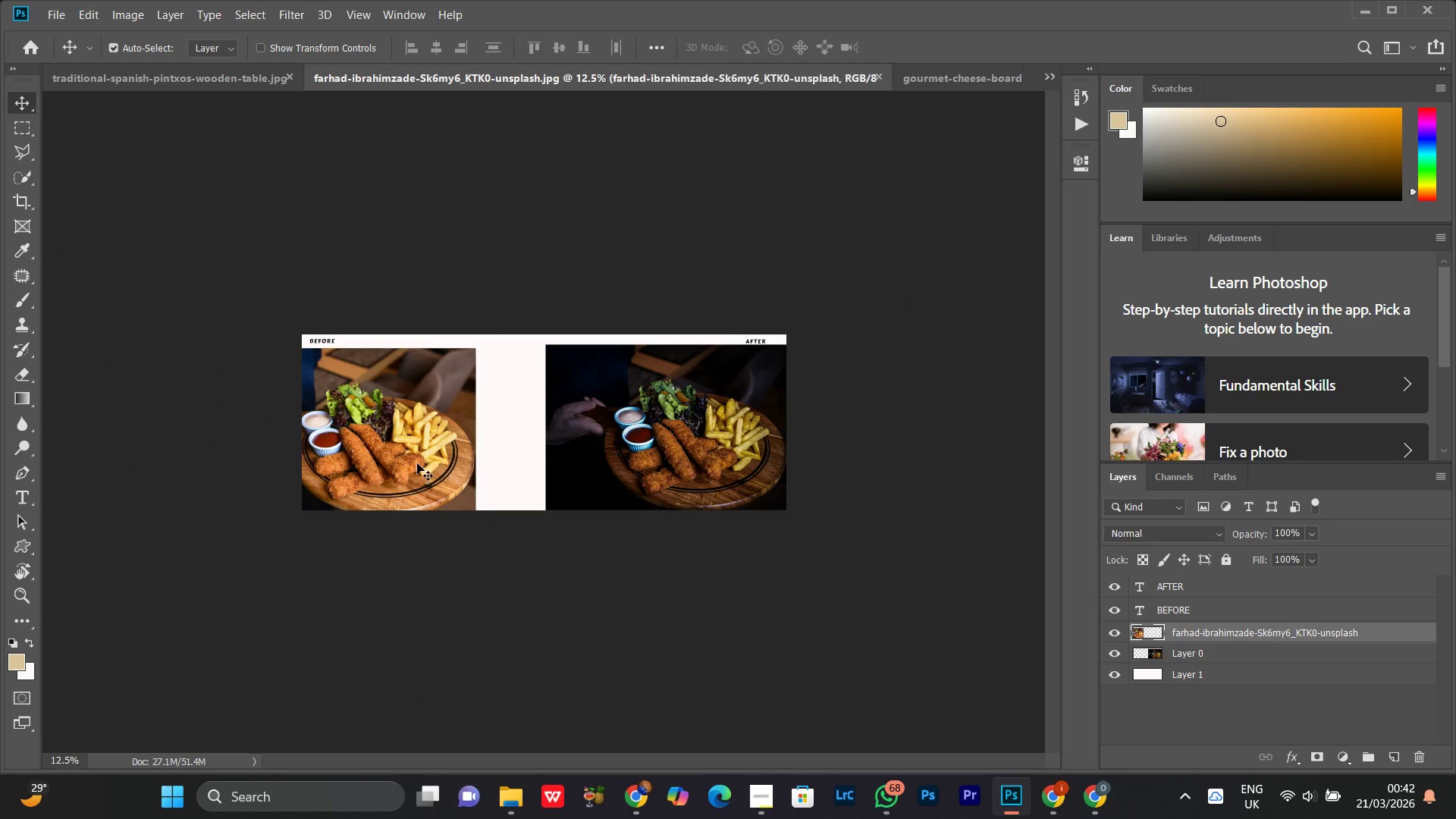 
left_click_drag(start_coordinate=[417, 458], to_coordinate=[483, 457])
 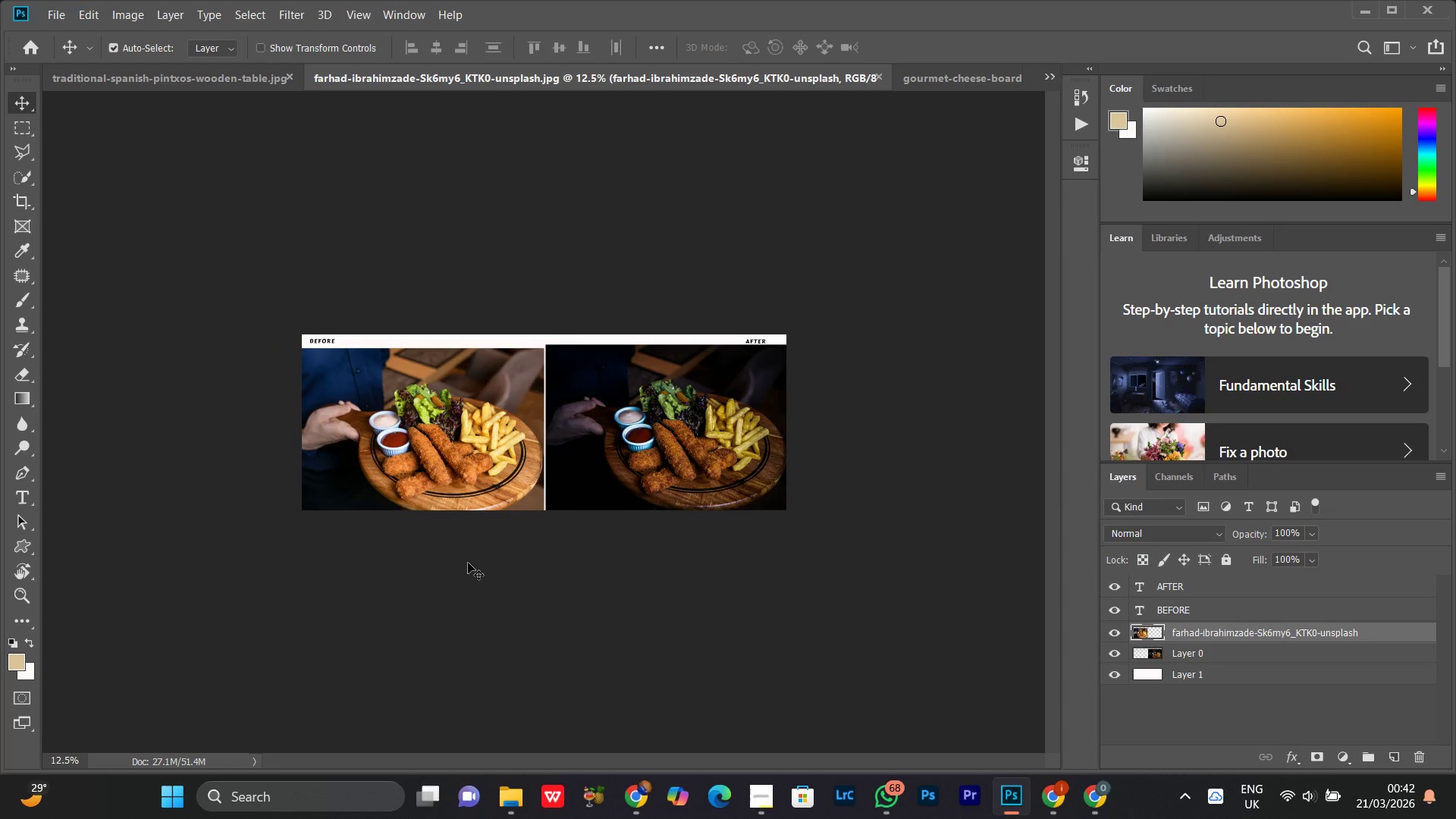 
key(ArrowUp)
 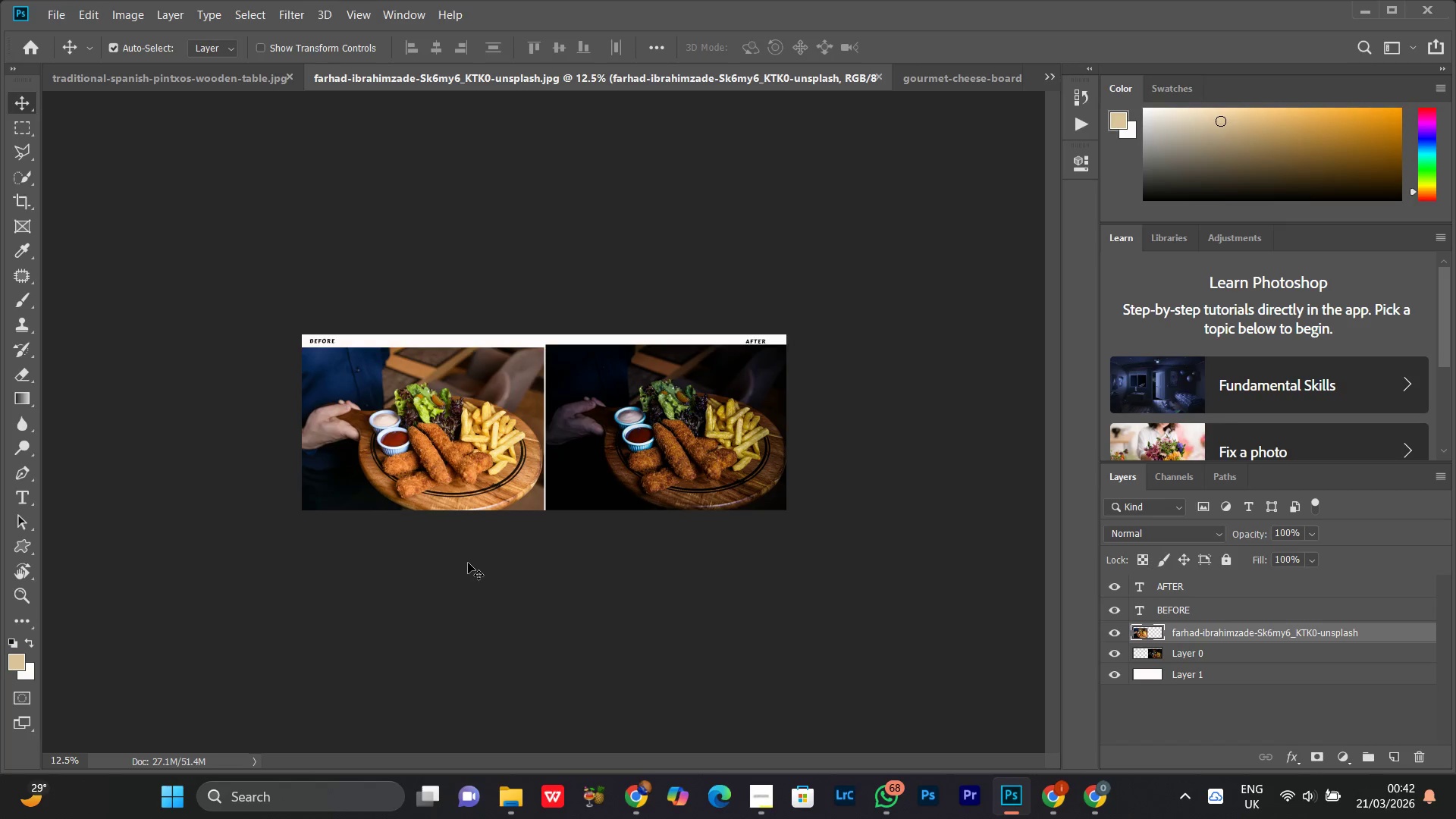 
key(ArrowUp)
 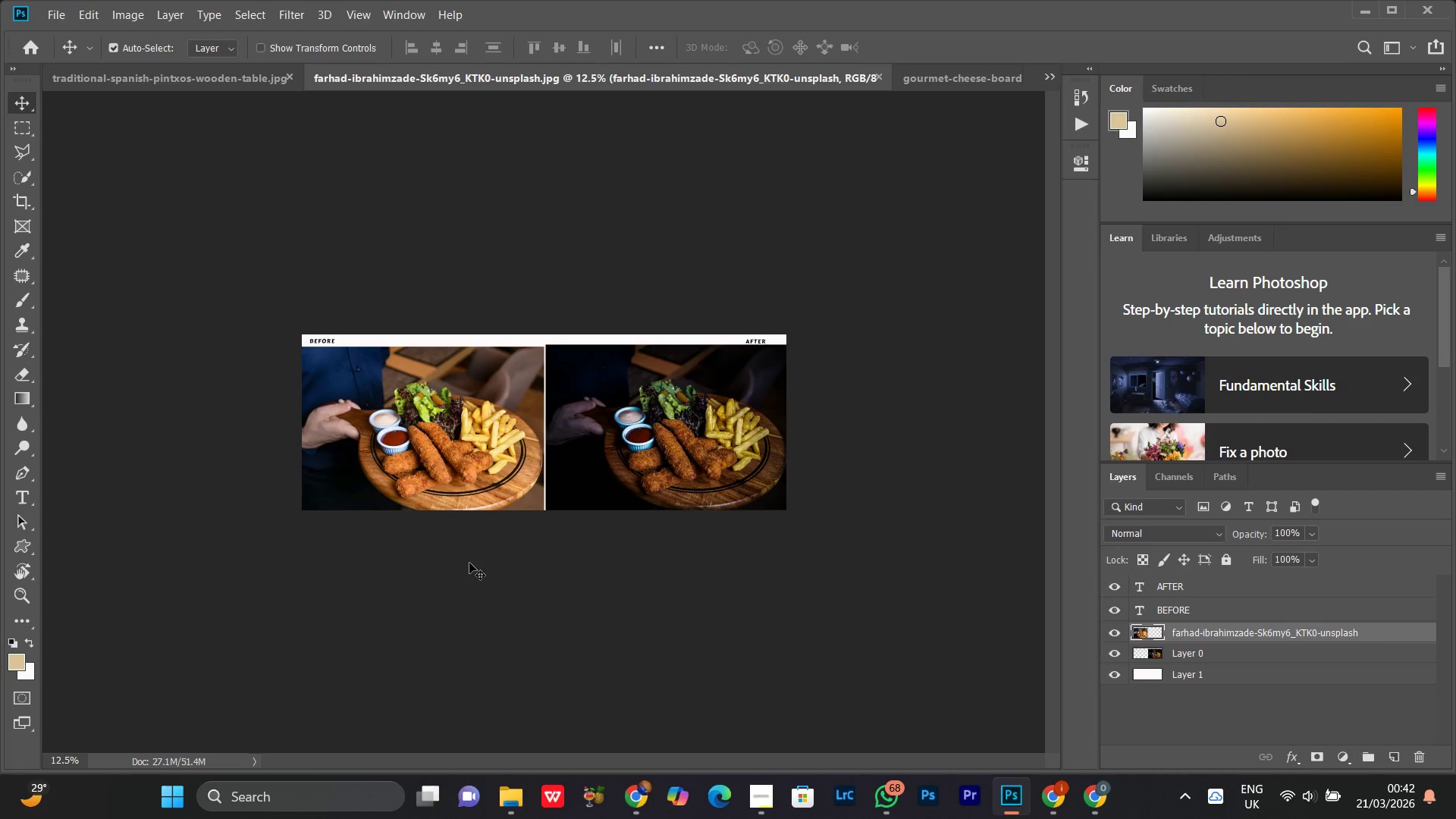 
key(ArrowUp)
 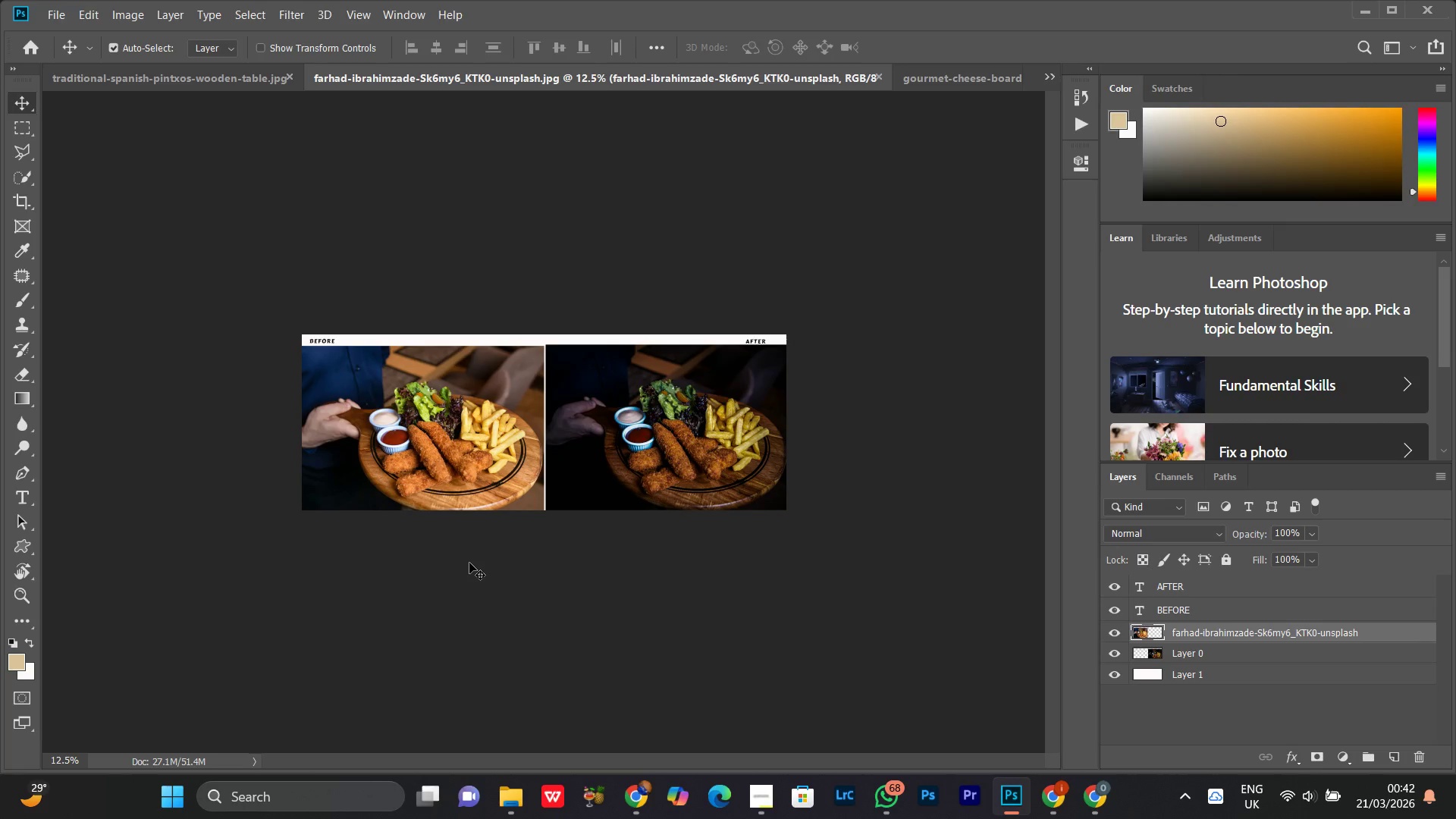 
key(ArrowUp)
 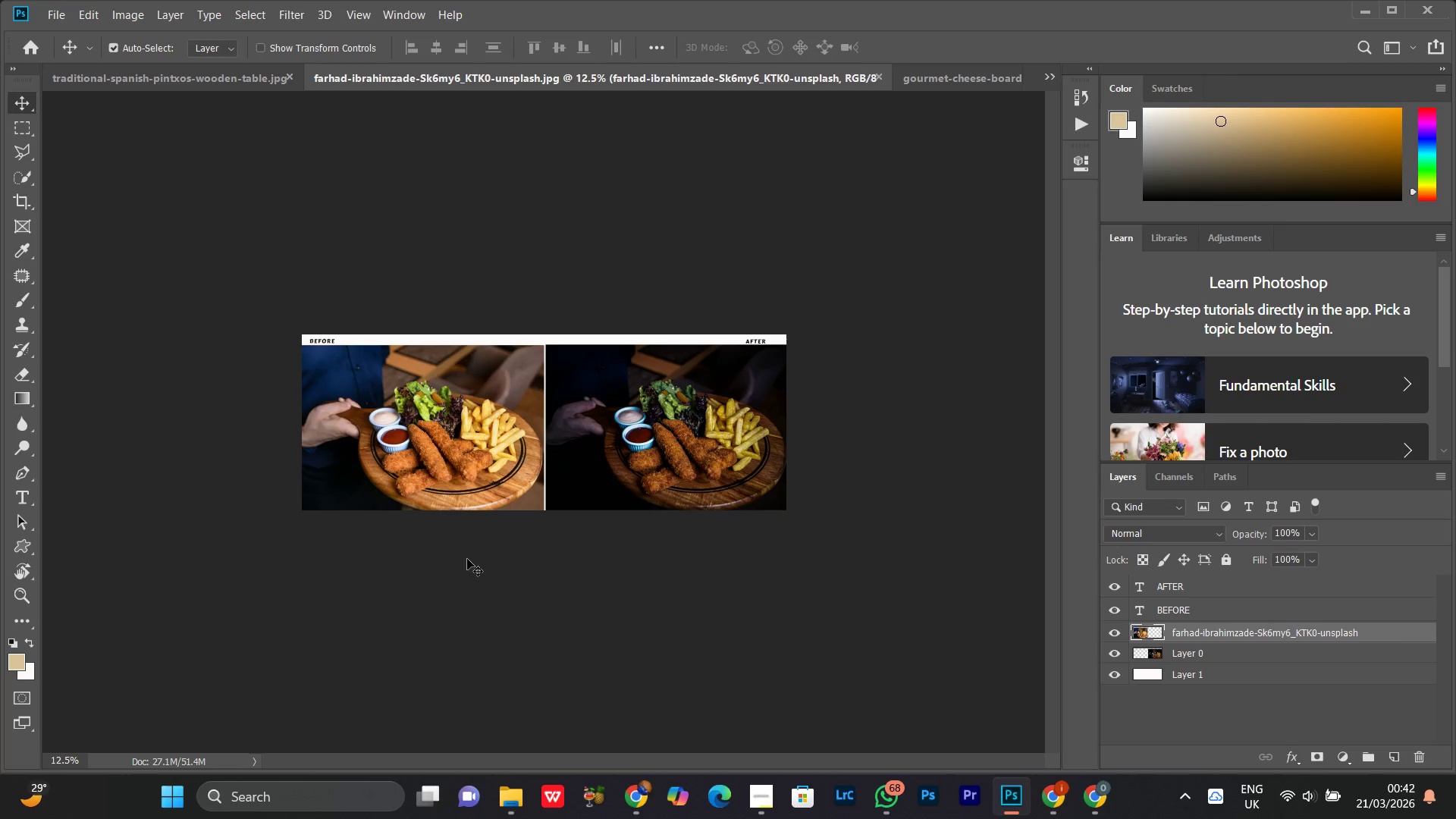 
key(Z)
 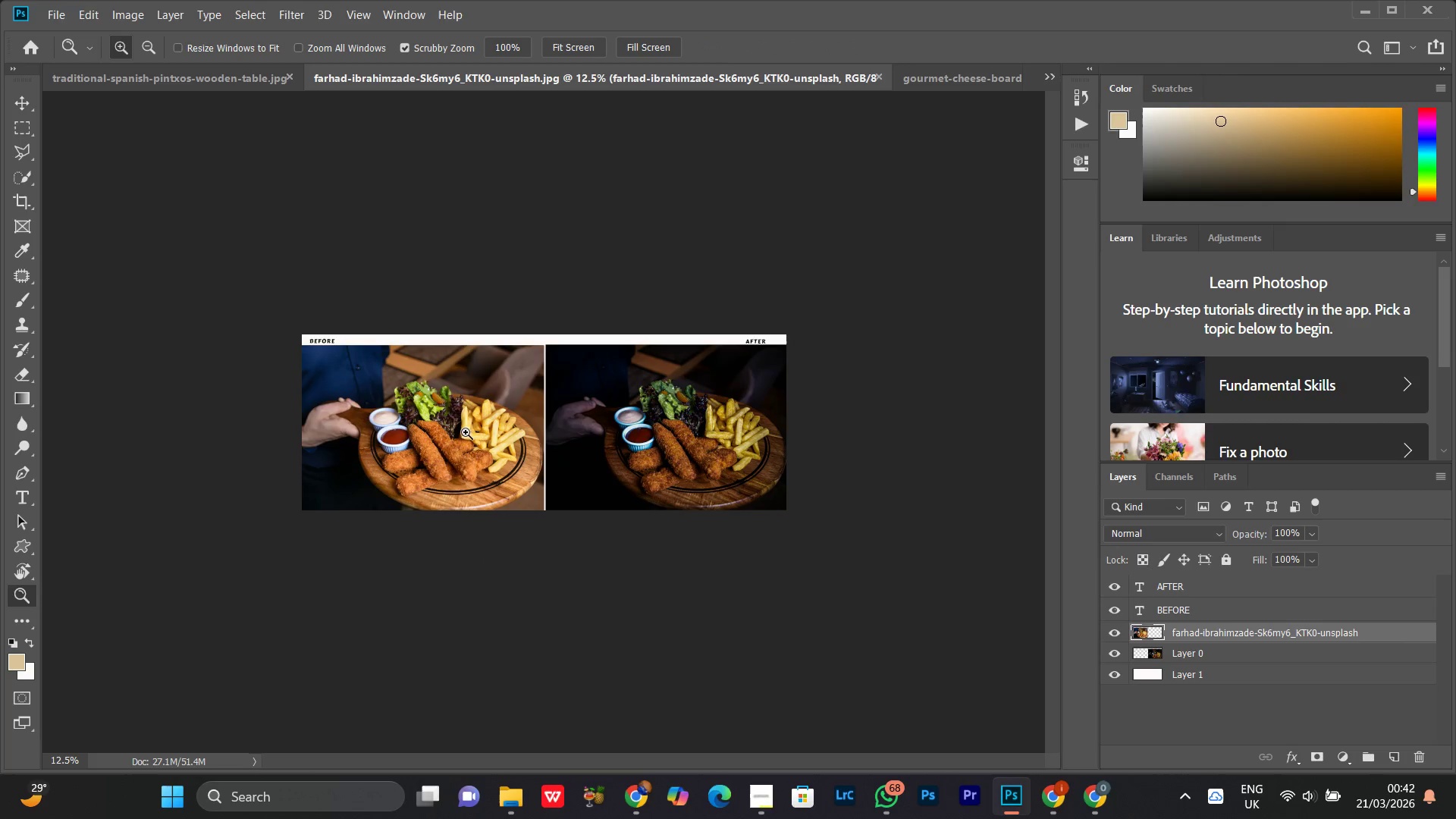 
left_click_drag(start_coordinate=[466, 423], to_coordinate=[565, 392])
 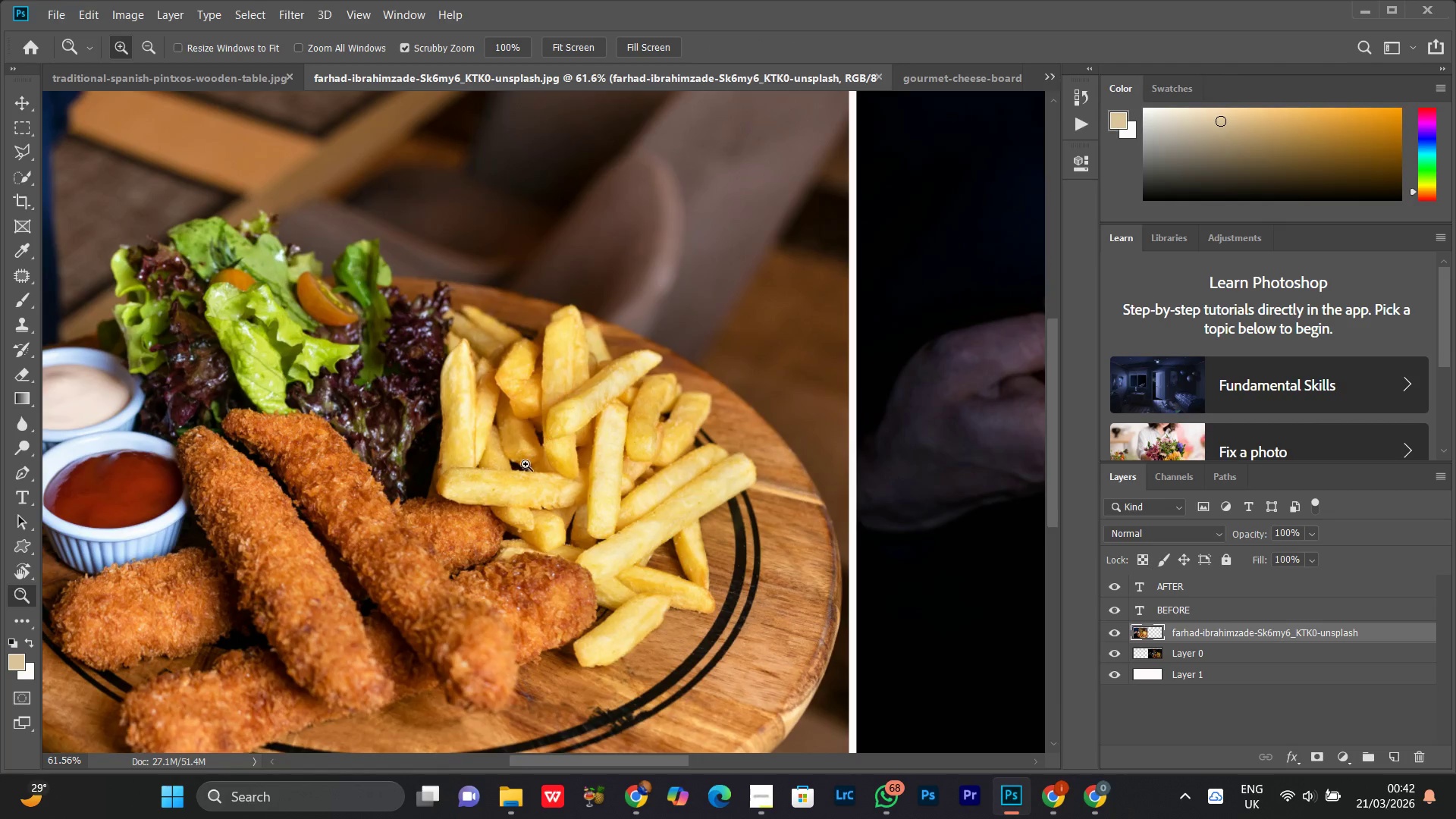 
hold_key(key=Space, duration=0.83)
 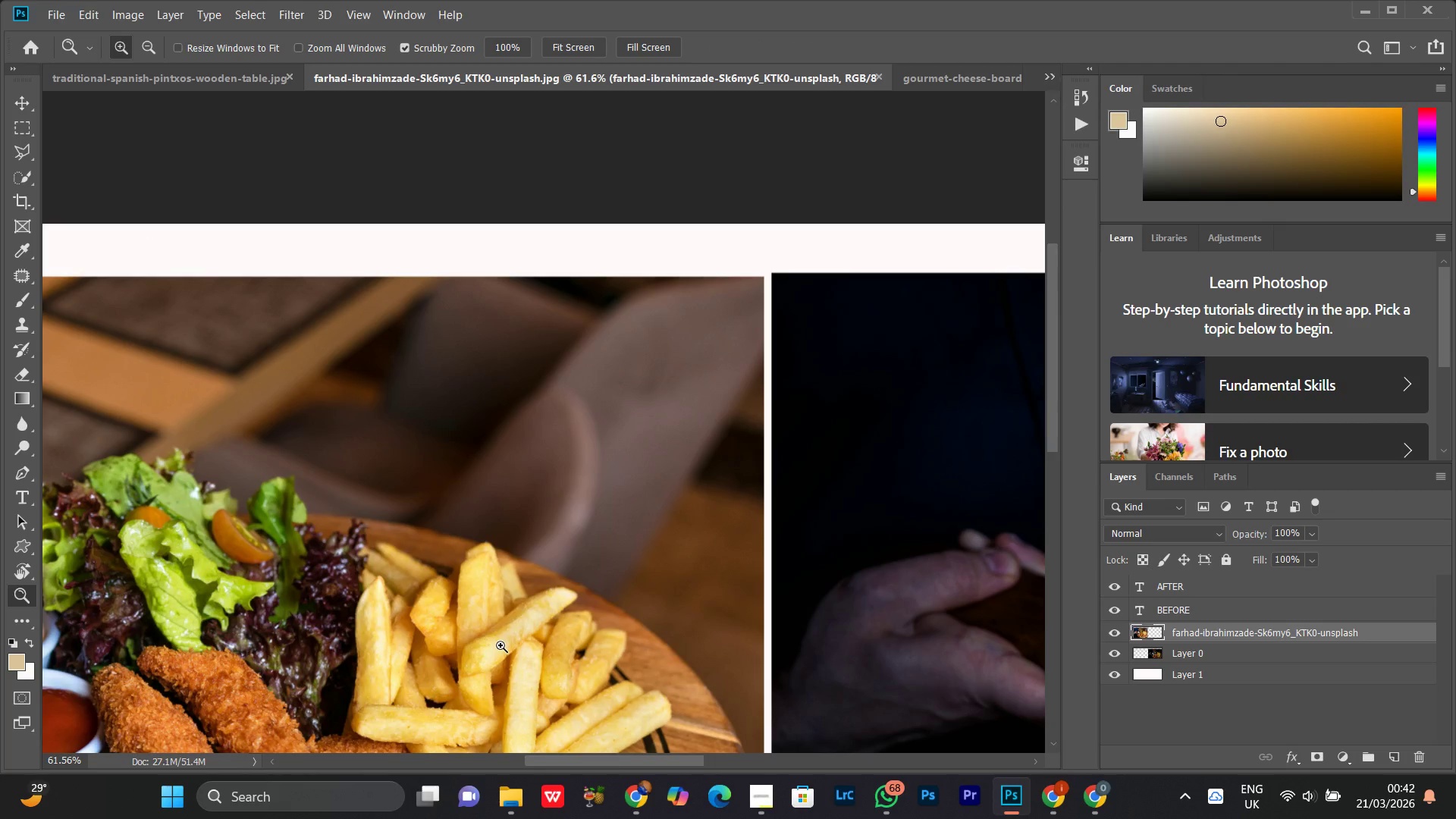 
left_click_drag(start_coordinate=[587, 410], to_coordinate=[502, 645])
 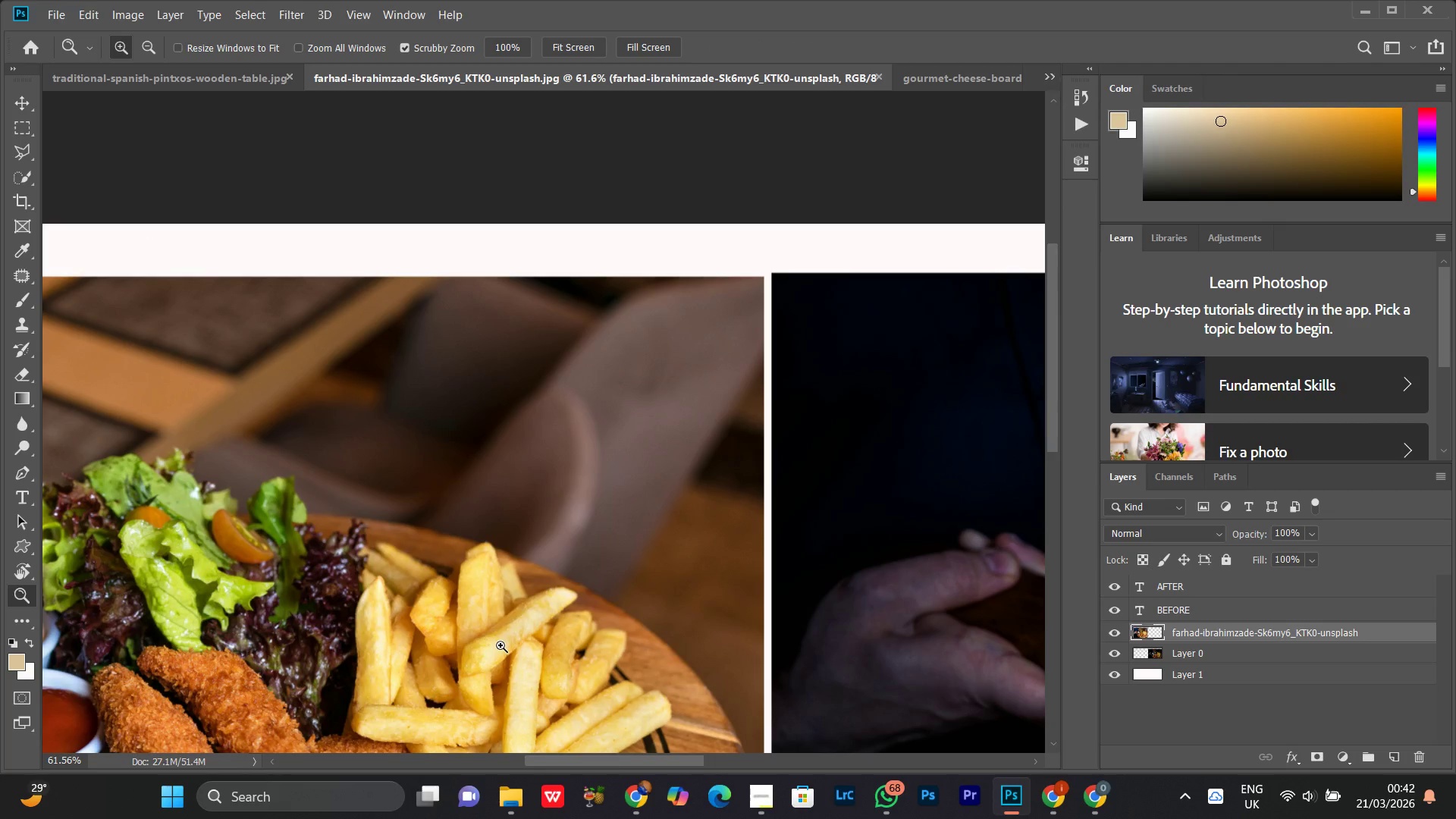 
key(V)
 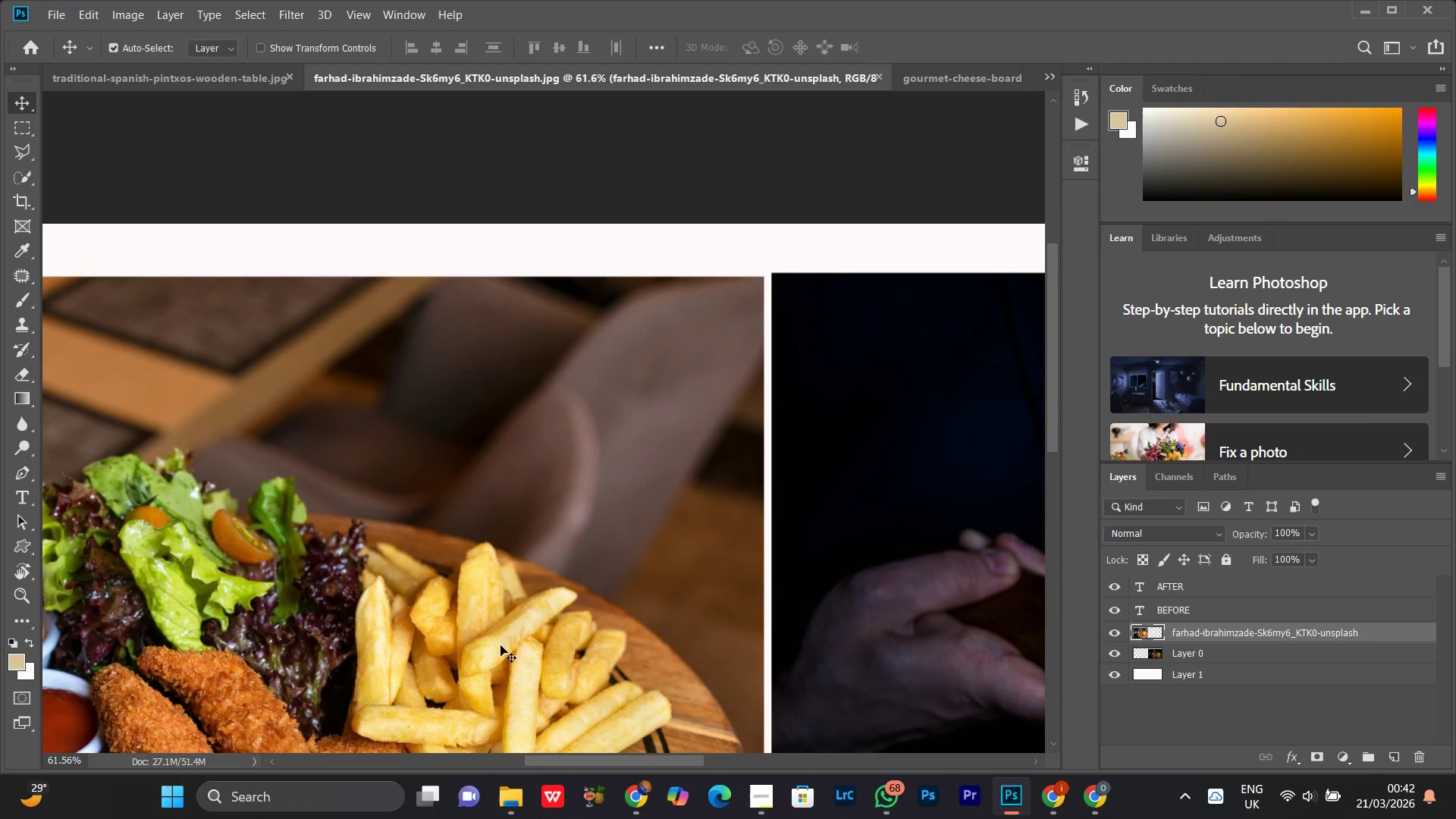 
key(ArrowUp)
 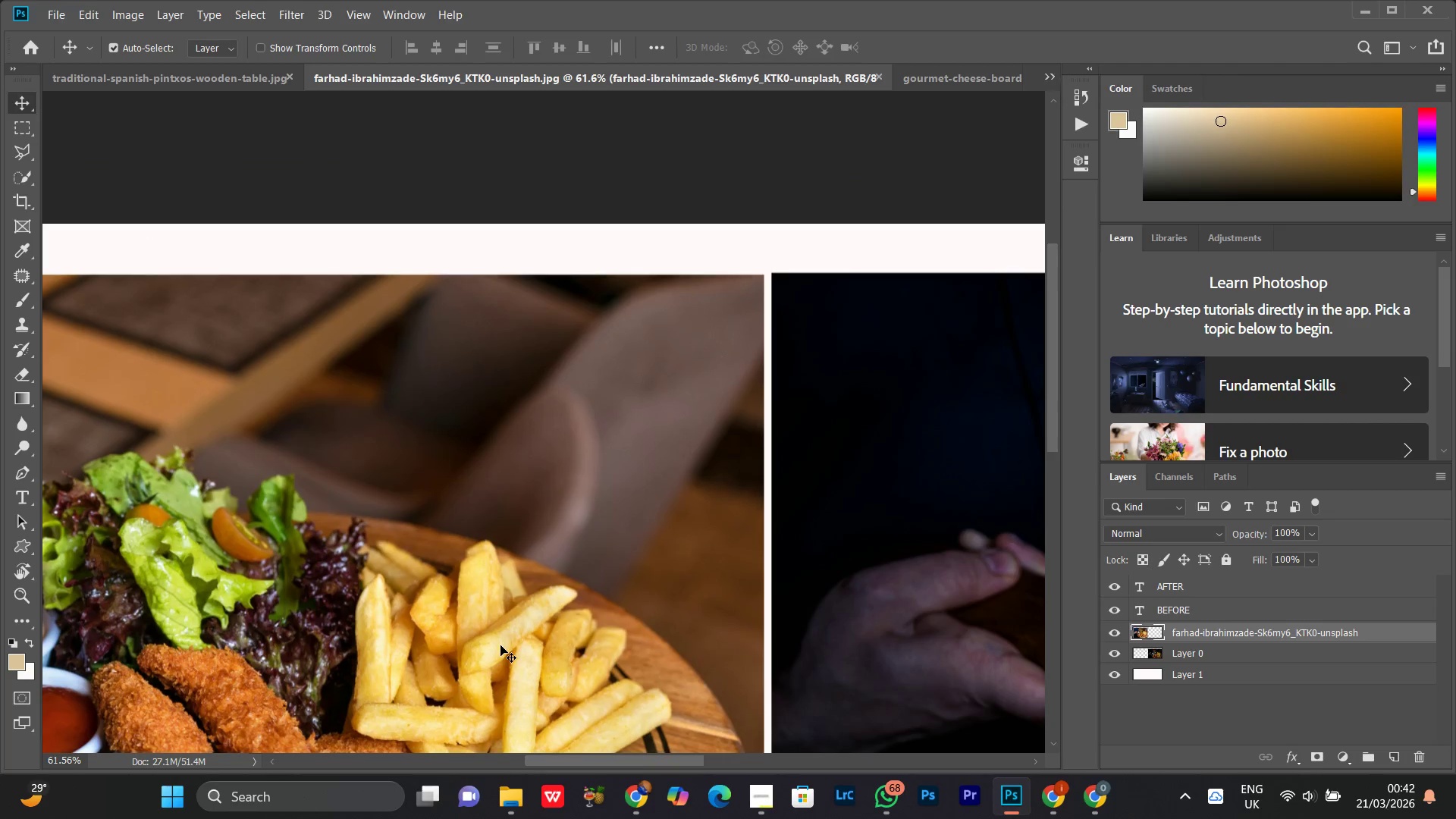 
key(ArrowUp)
 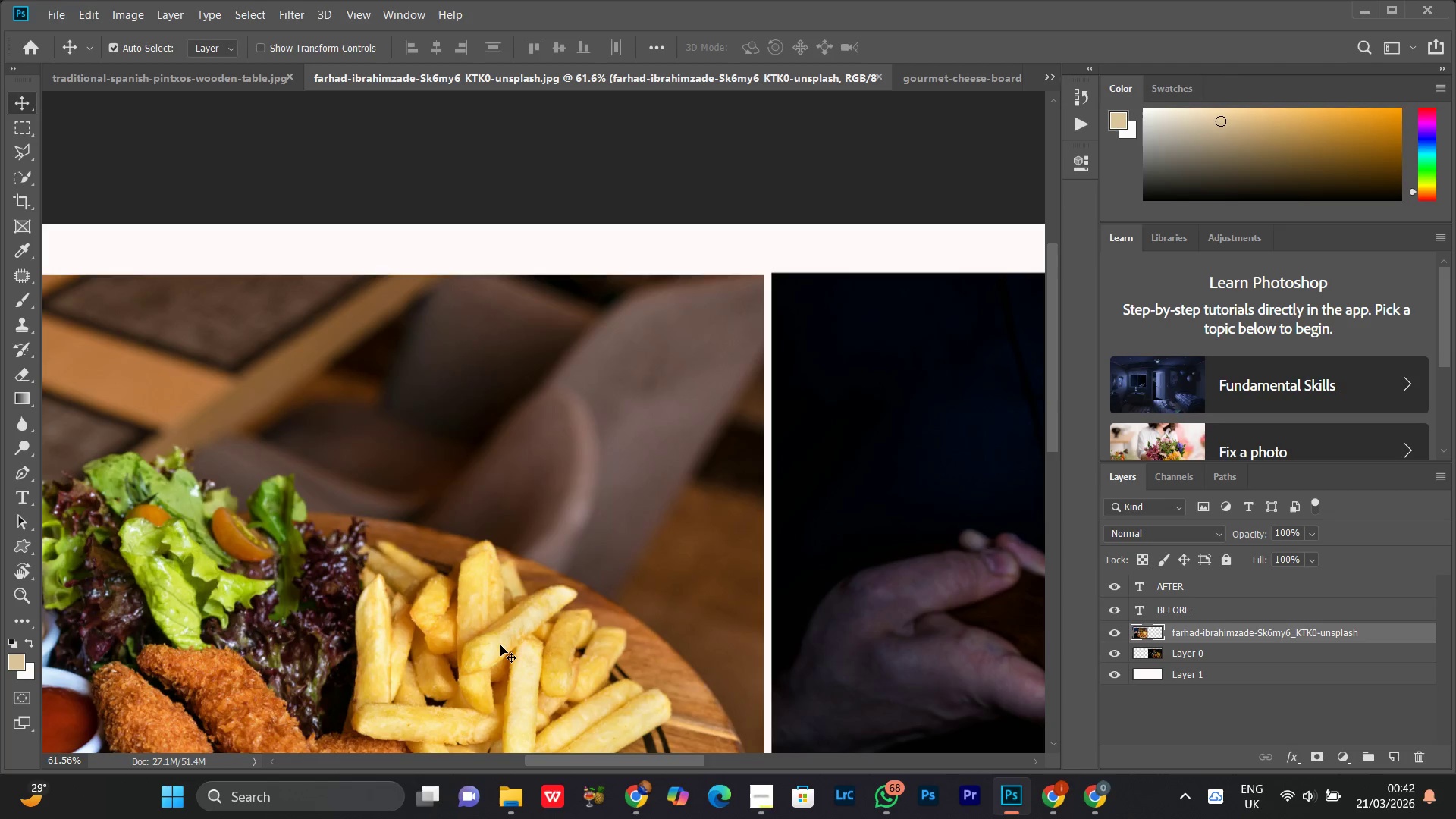 
key(ArrowUp)
 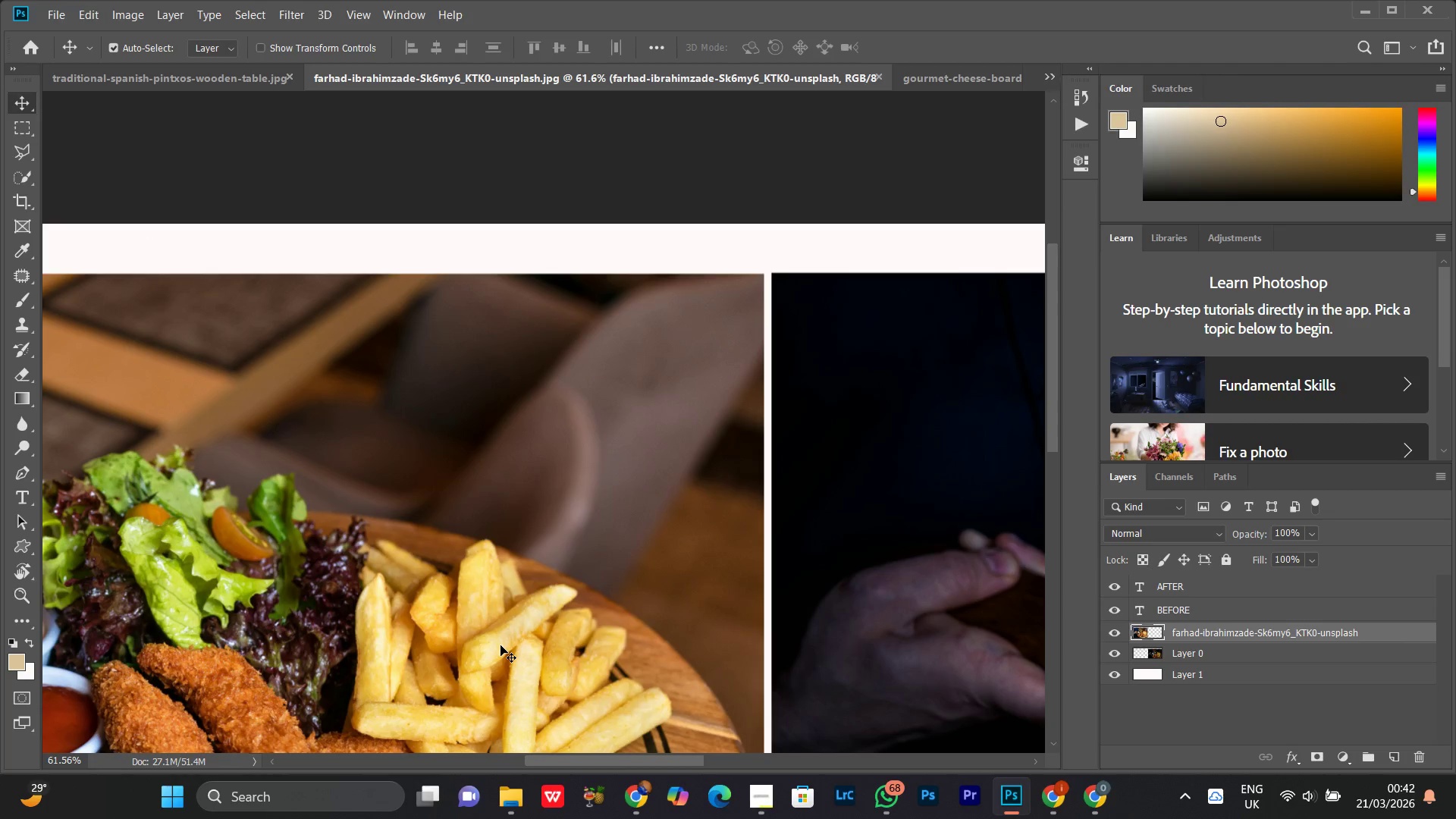 
key(ArrowDown)
 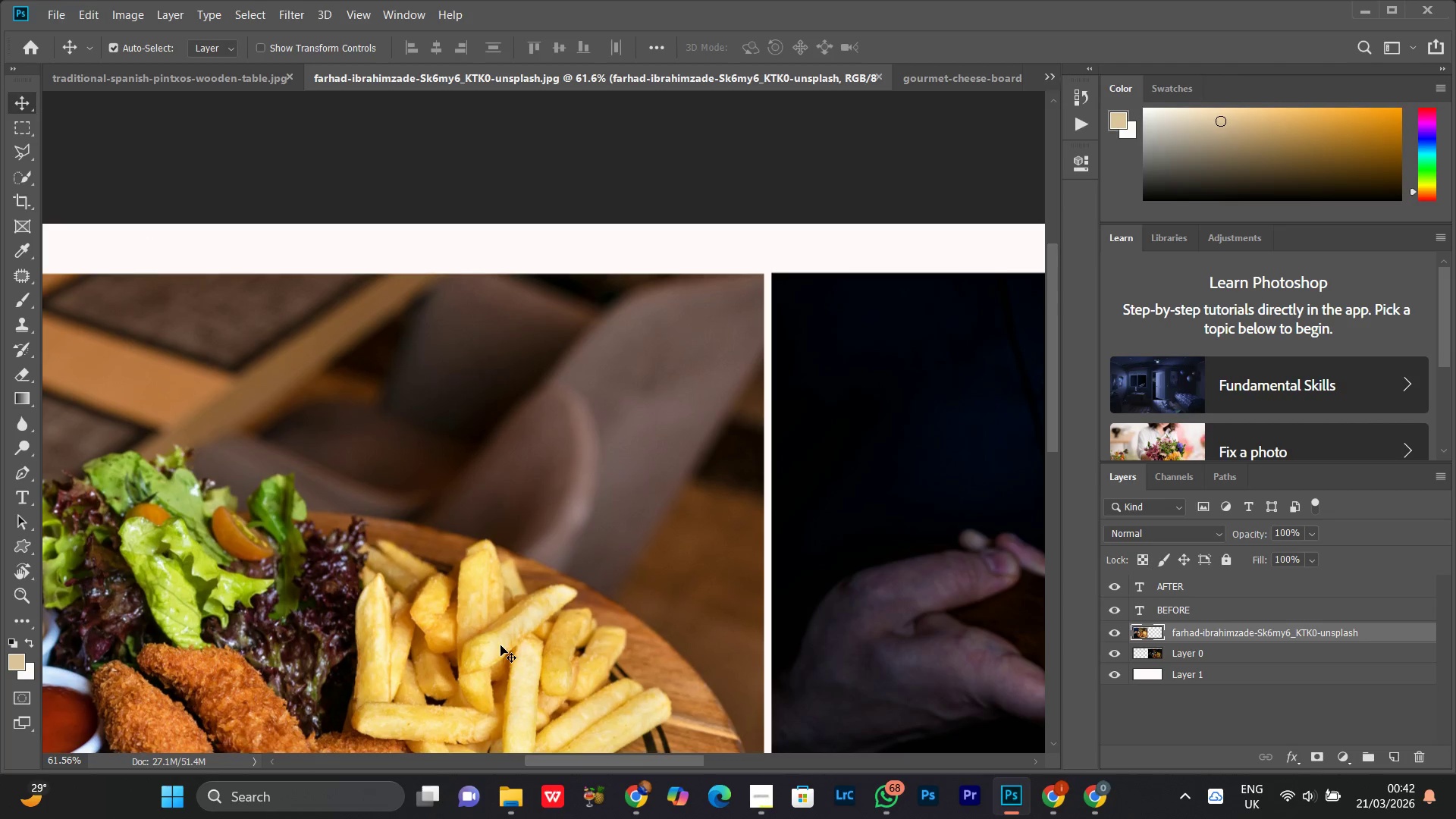 
key(ArrowUp)
 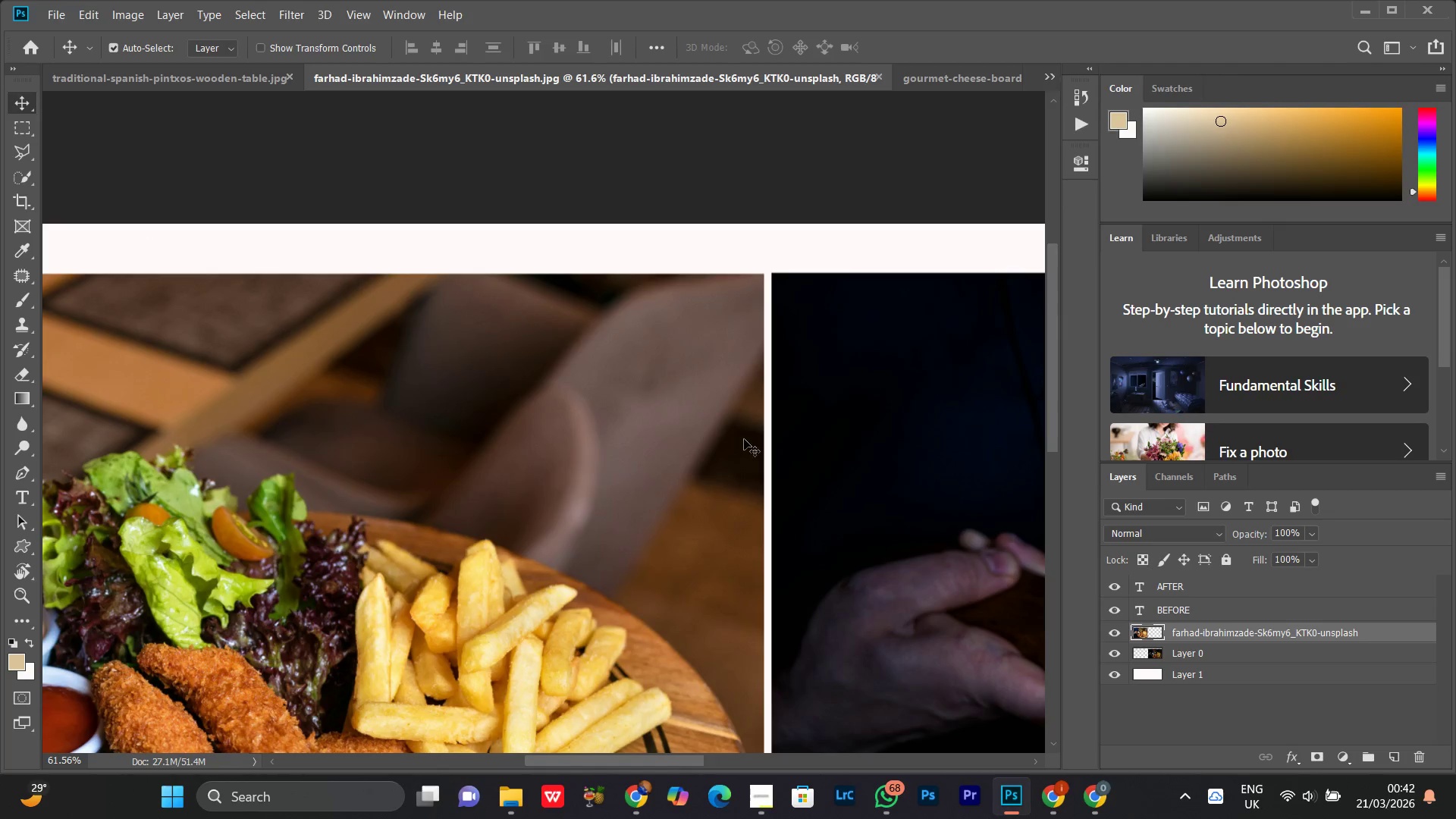 
key(Z)
 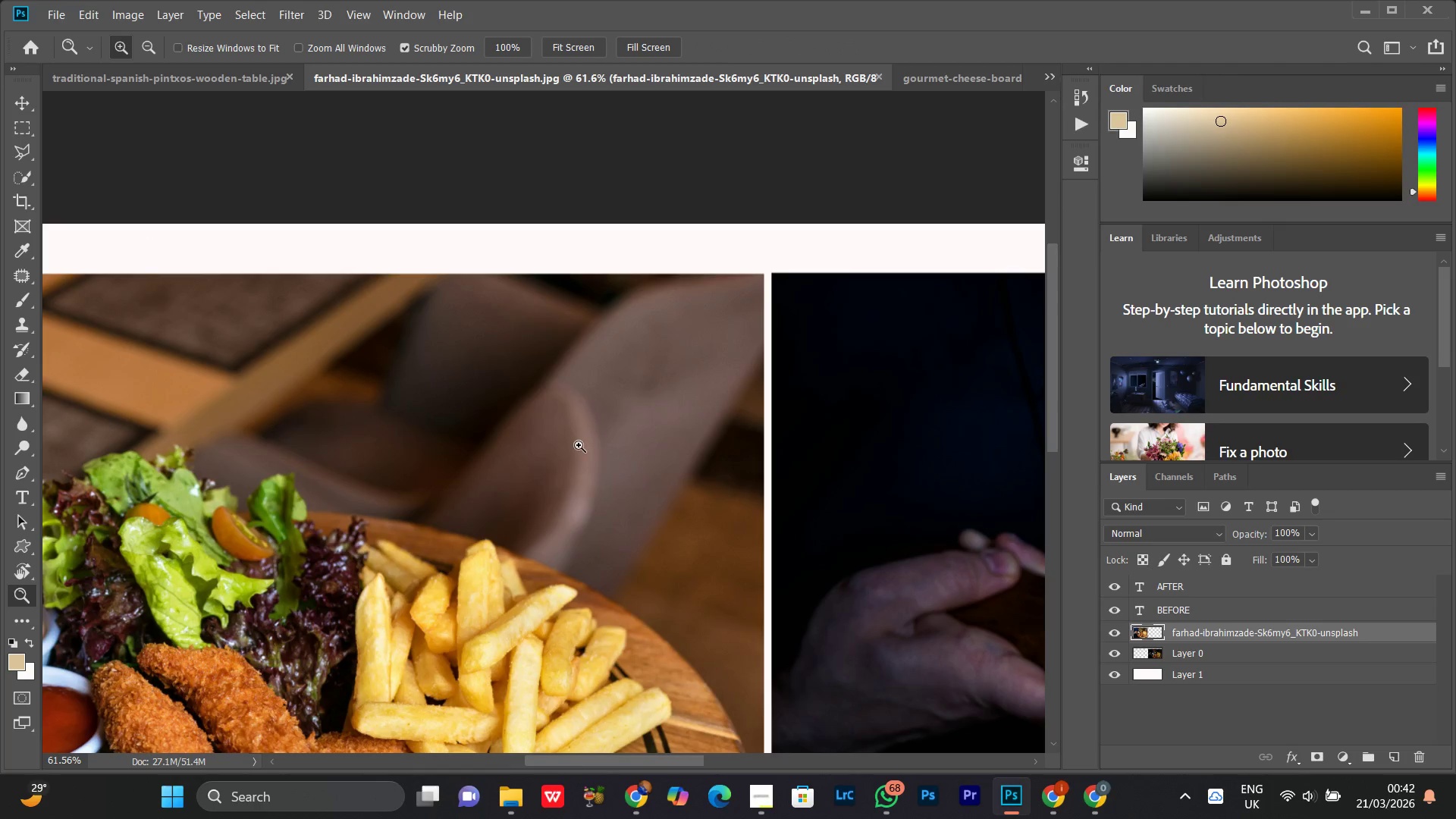 
left_click_drag(start_coordinate=[587, 397], to_coordinate=[488, 530])
 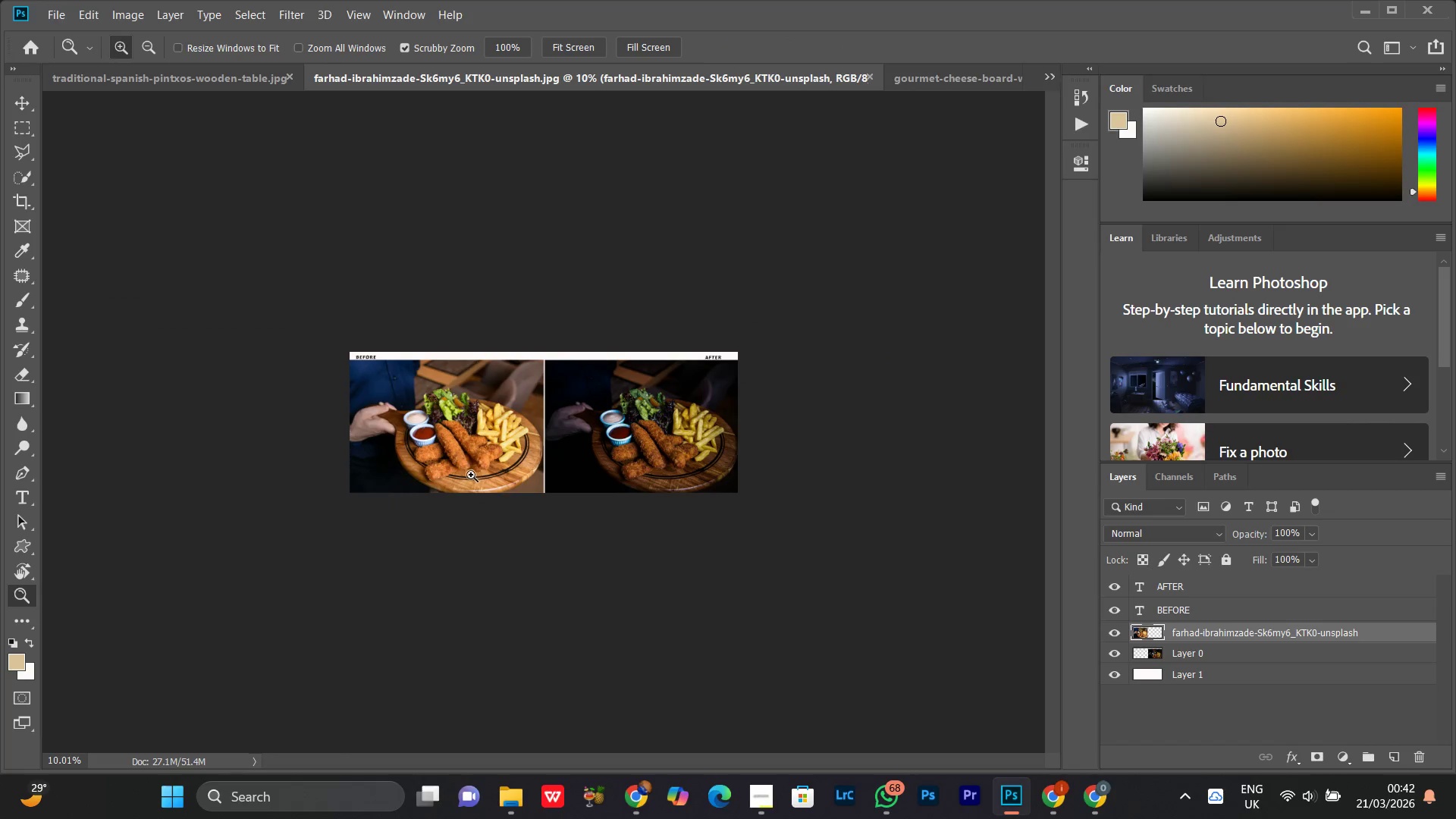 
left_click_drag(start_coordinate=[471, 475], to_coordinate=[498, 447])
 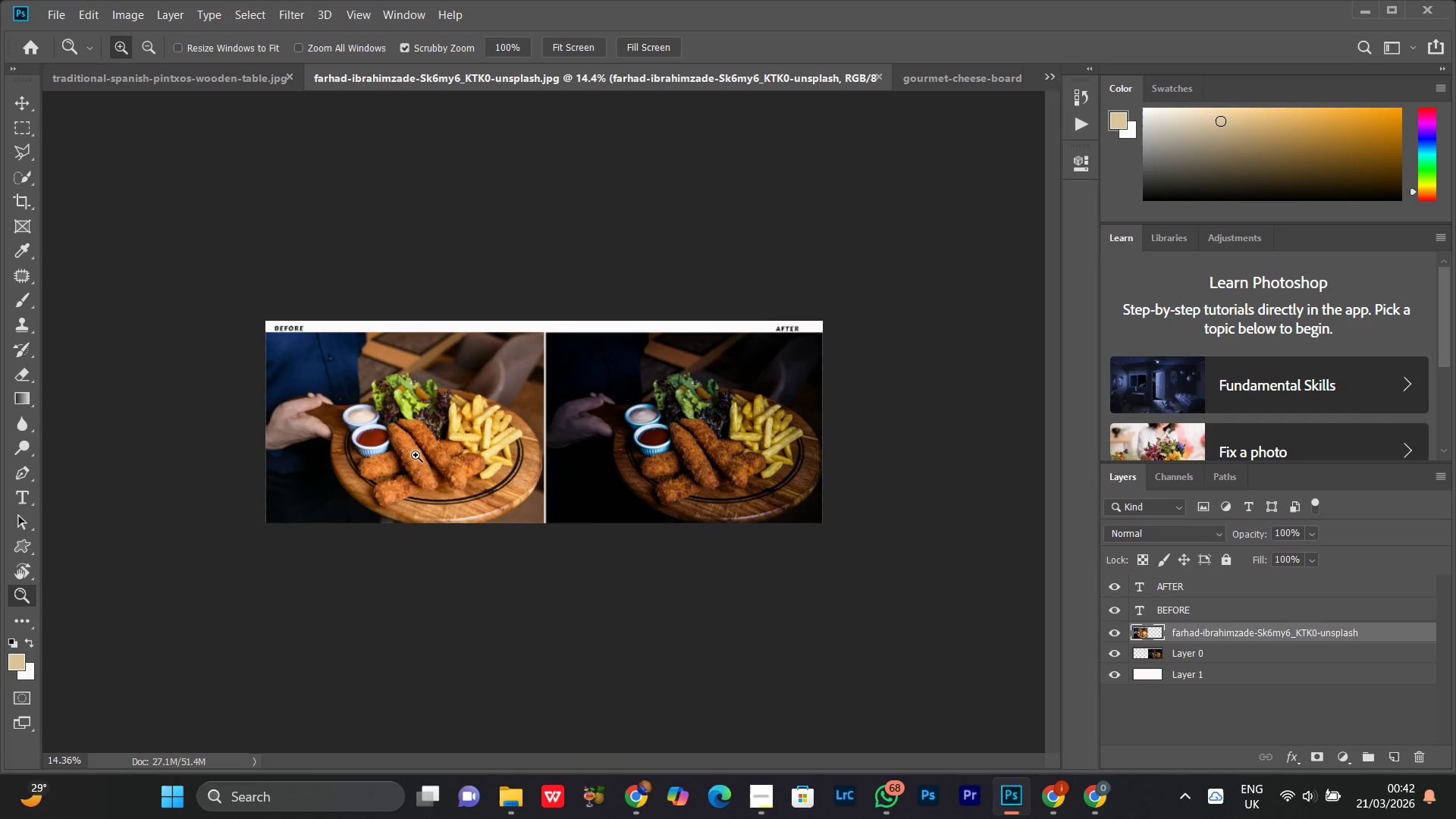 
left_click_drag(start_coordinate=[416, 455], to_coordinate=[438, 480])
 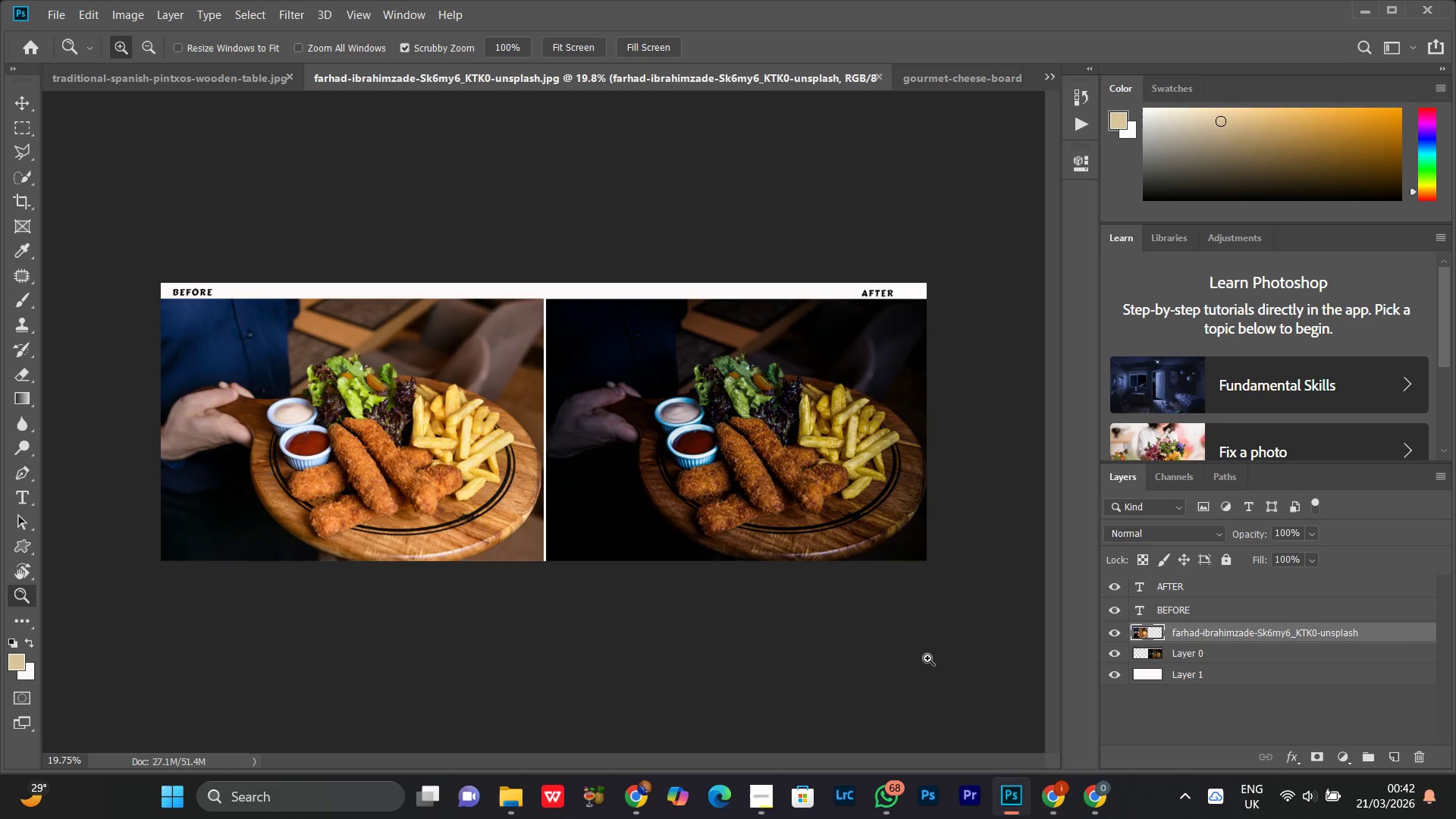 
key(Control+Shift+E)
 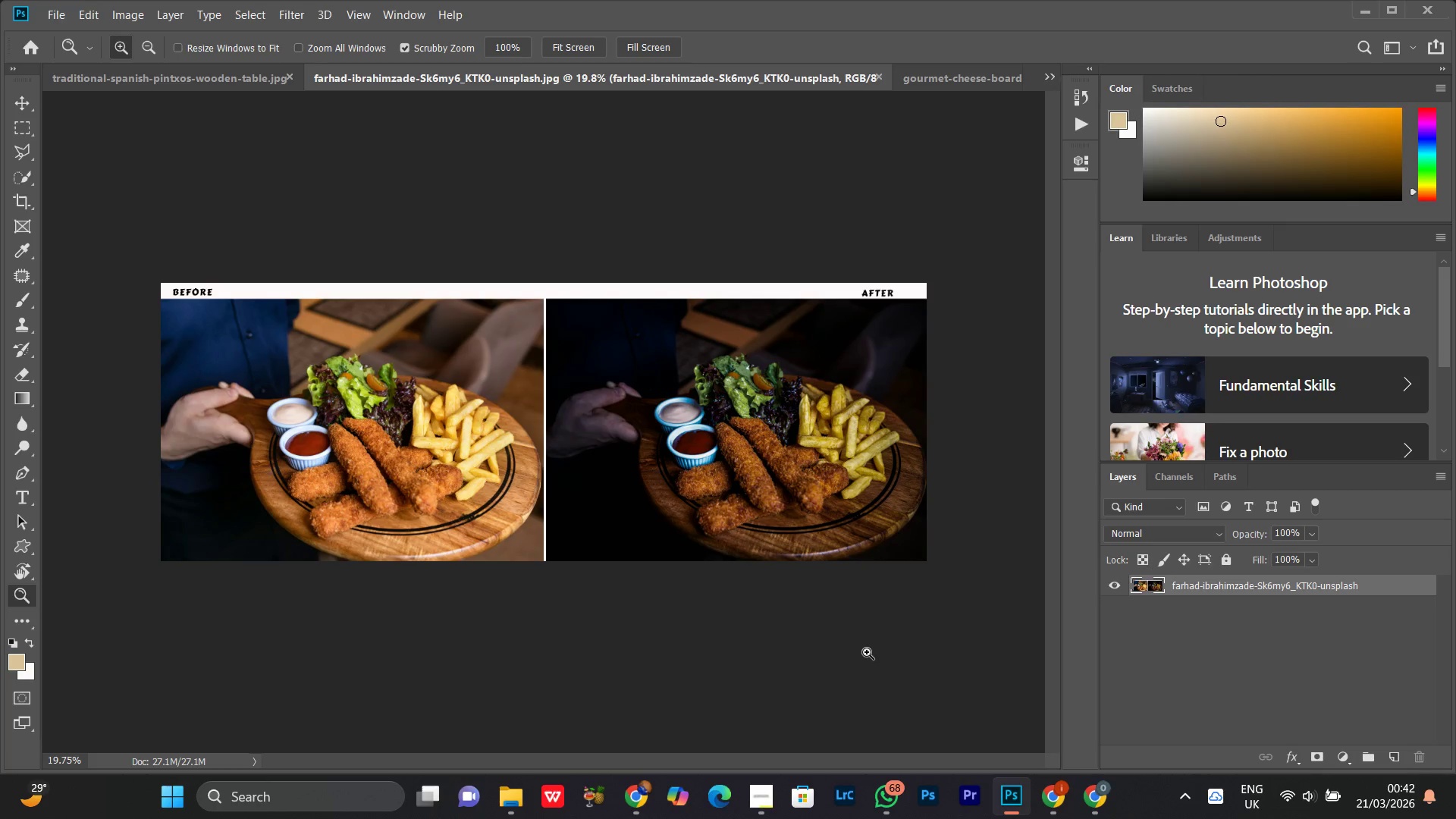 
hold_key(key=ControlLeft, duration=1.52)
 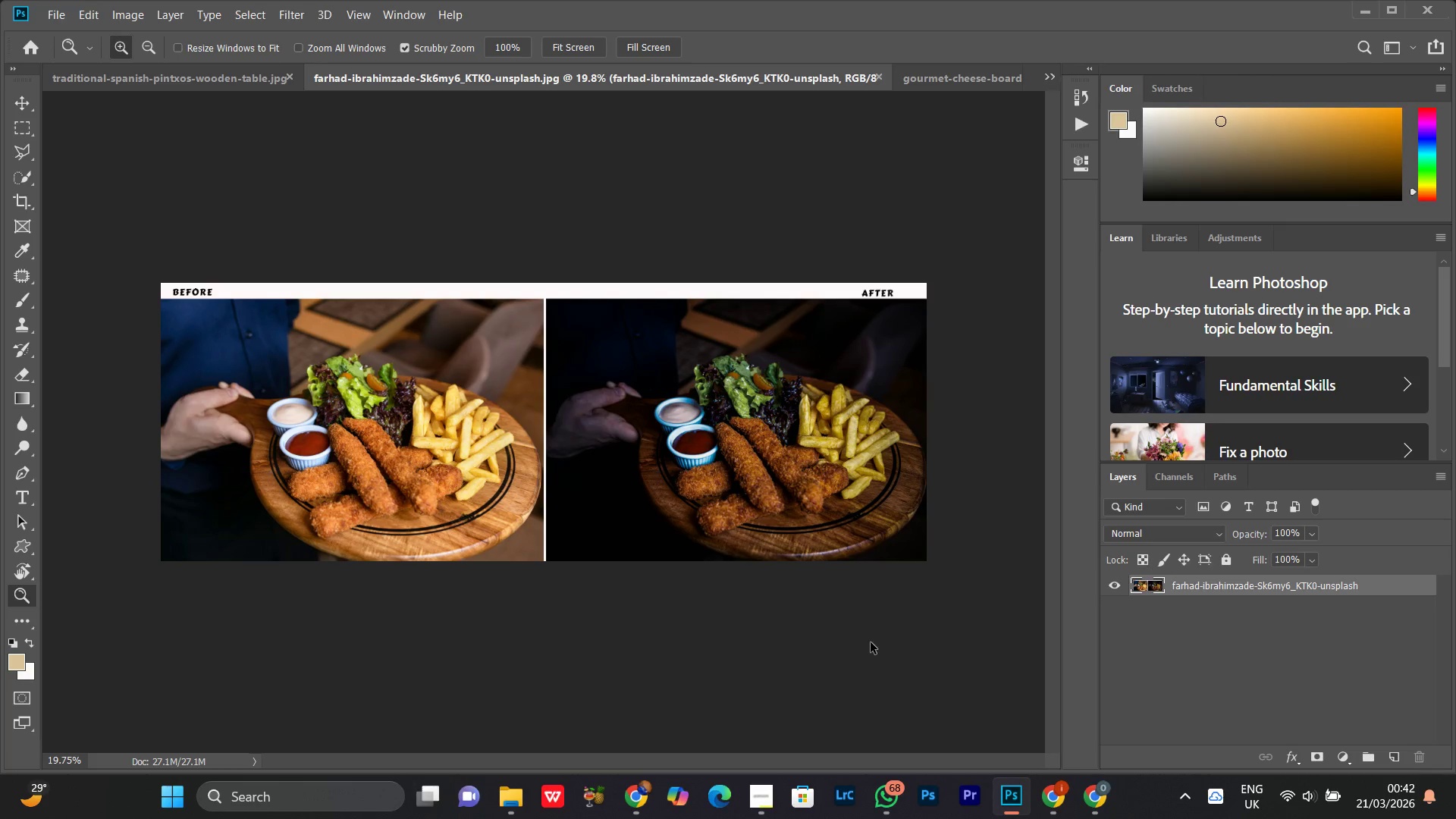 
key(Alt+Control+Shift+AltLeft)
 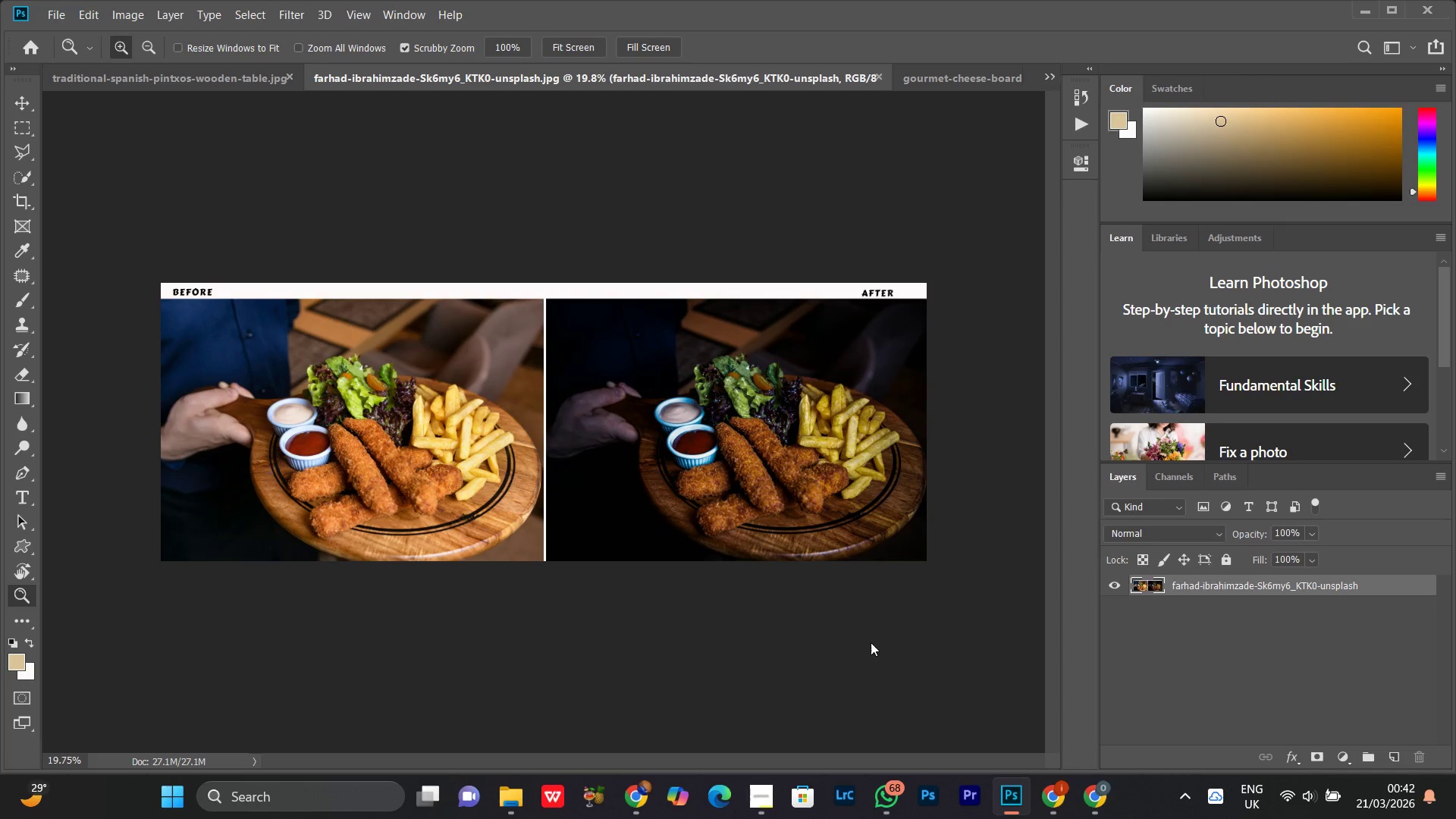 
key(Alt+Control+Shift+S)
 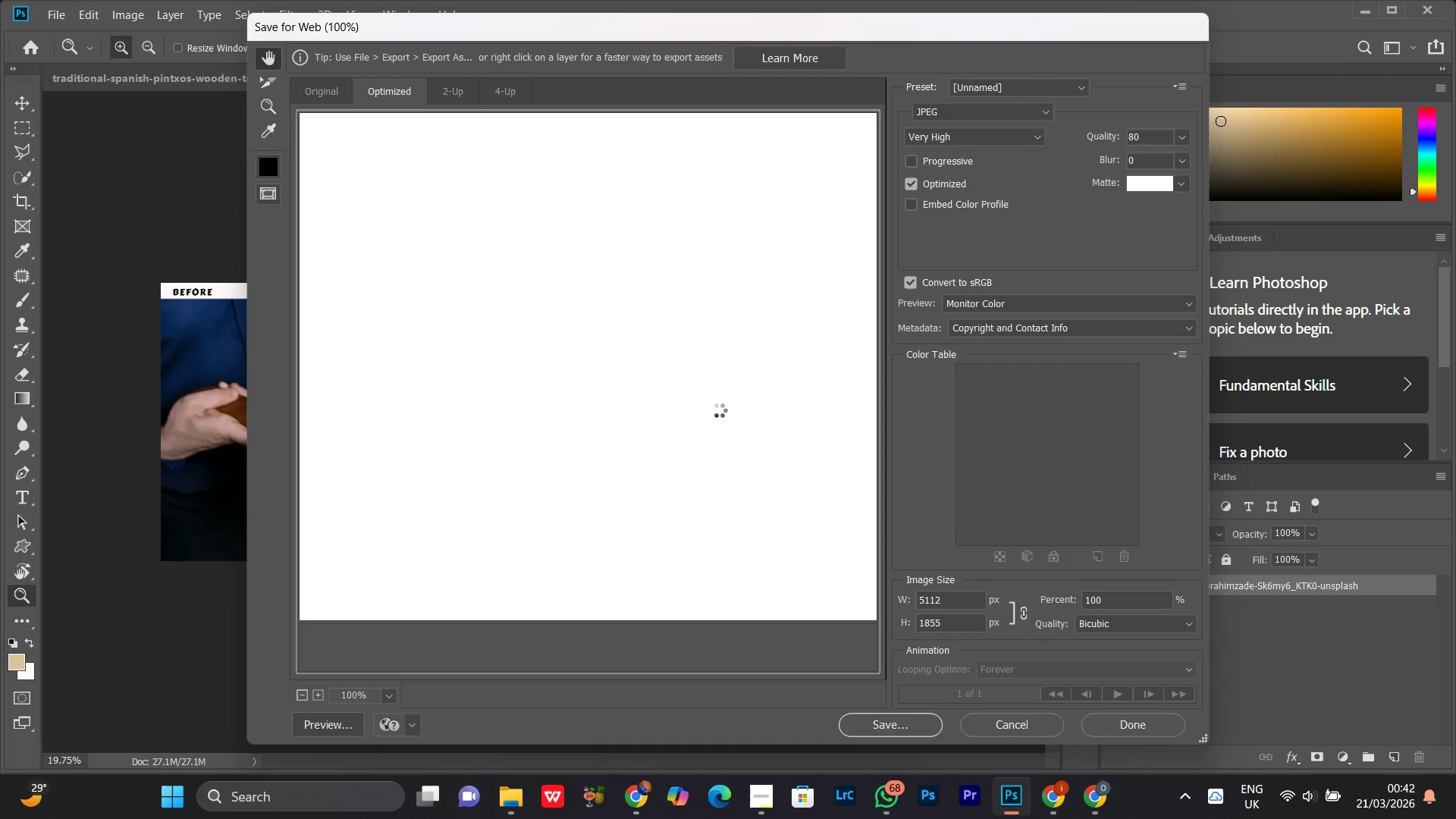 
left_click([703, 395])
 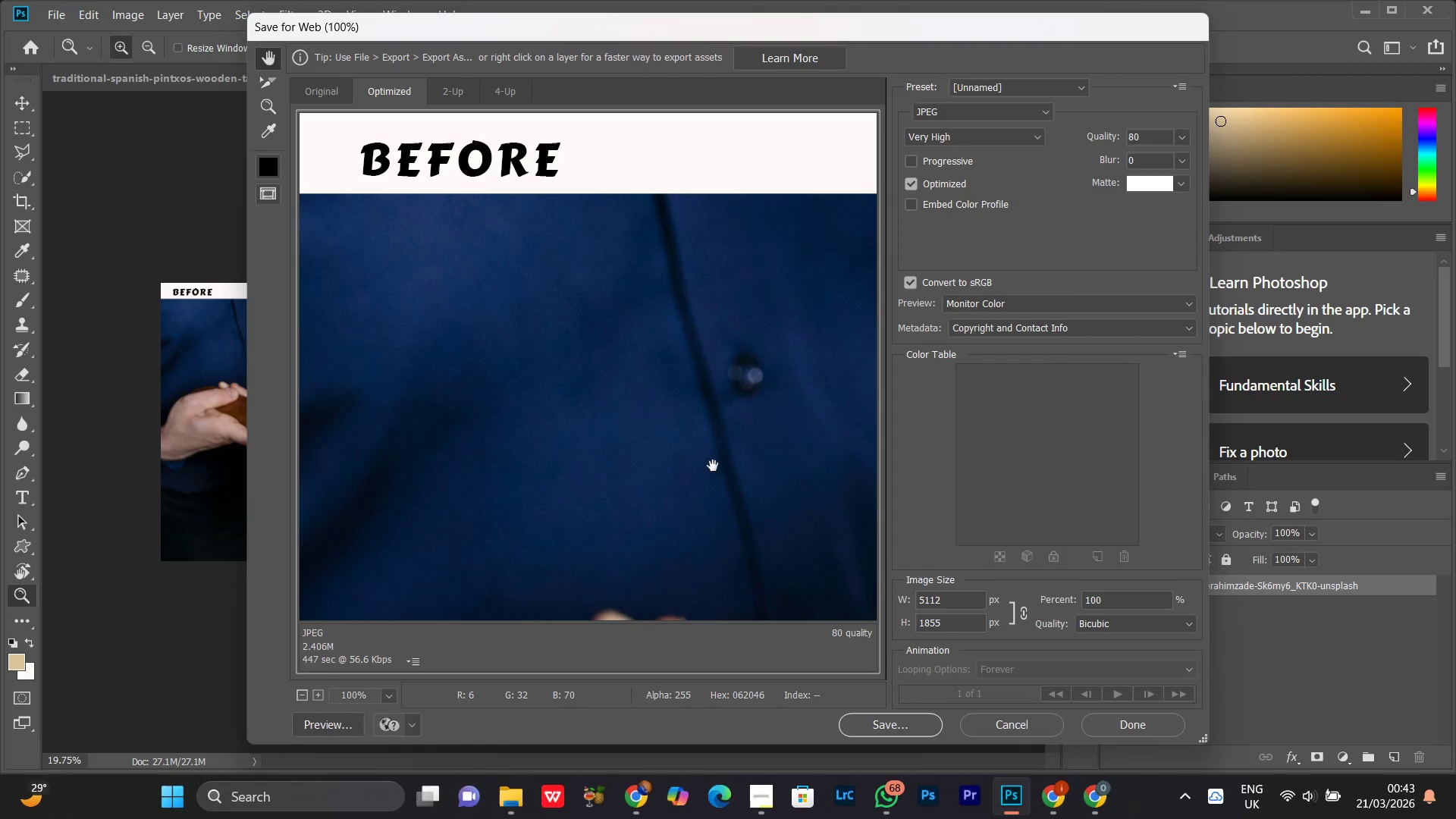 
left_click([689, 471])
 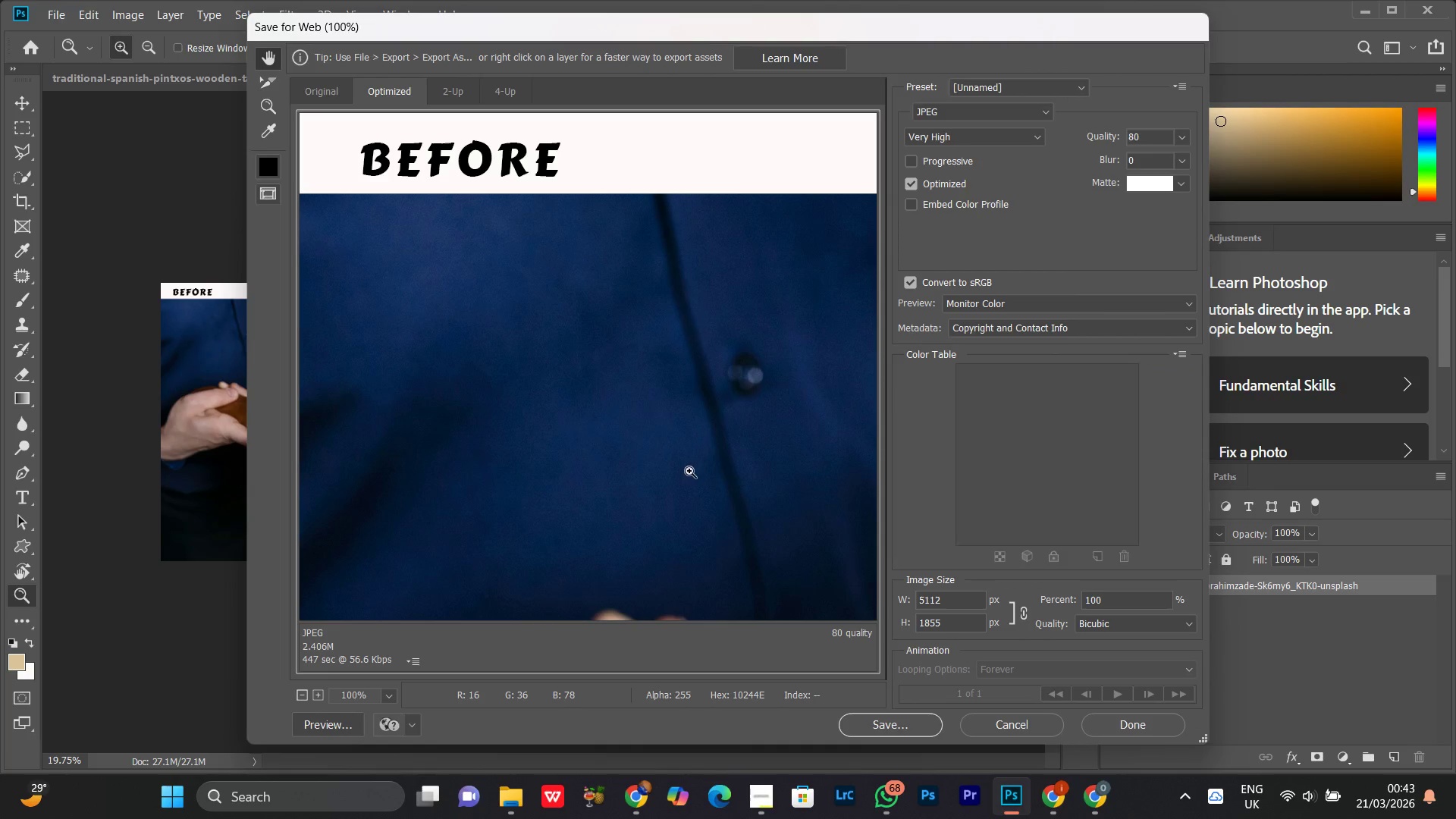 
key(Control+Minus)
 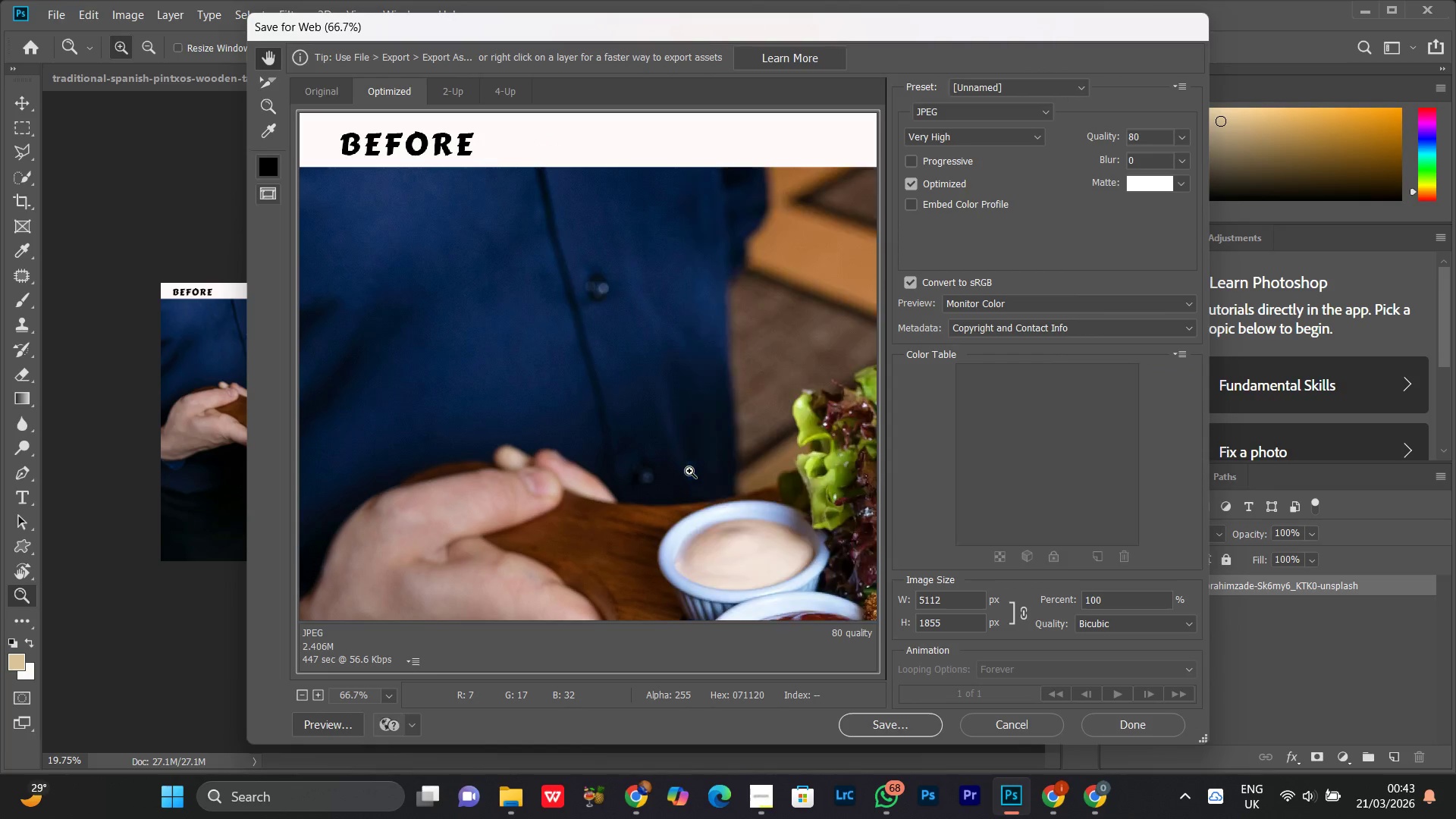 
key(Control+Minus)
 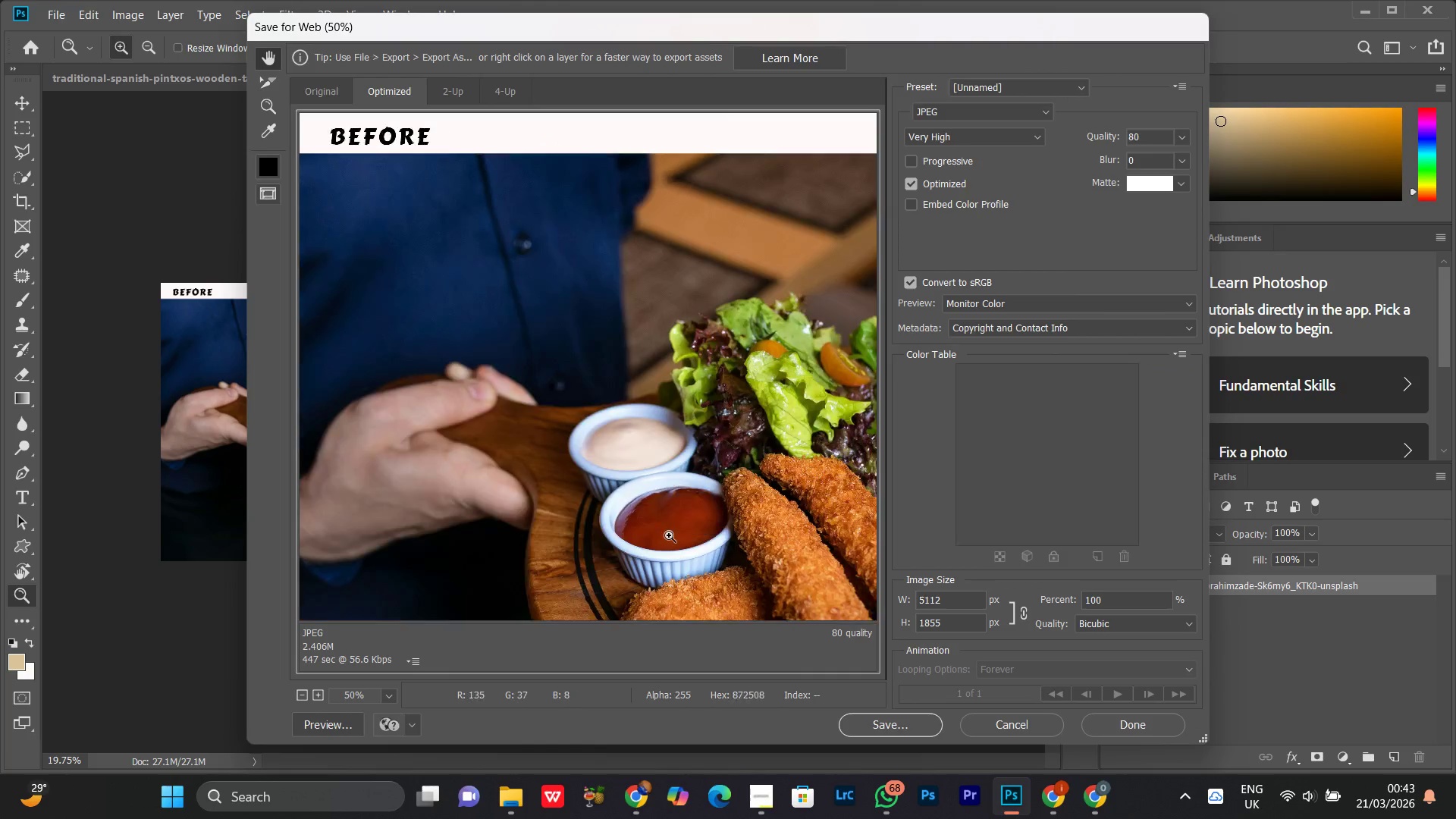 
key(Control+Minus)
 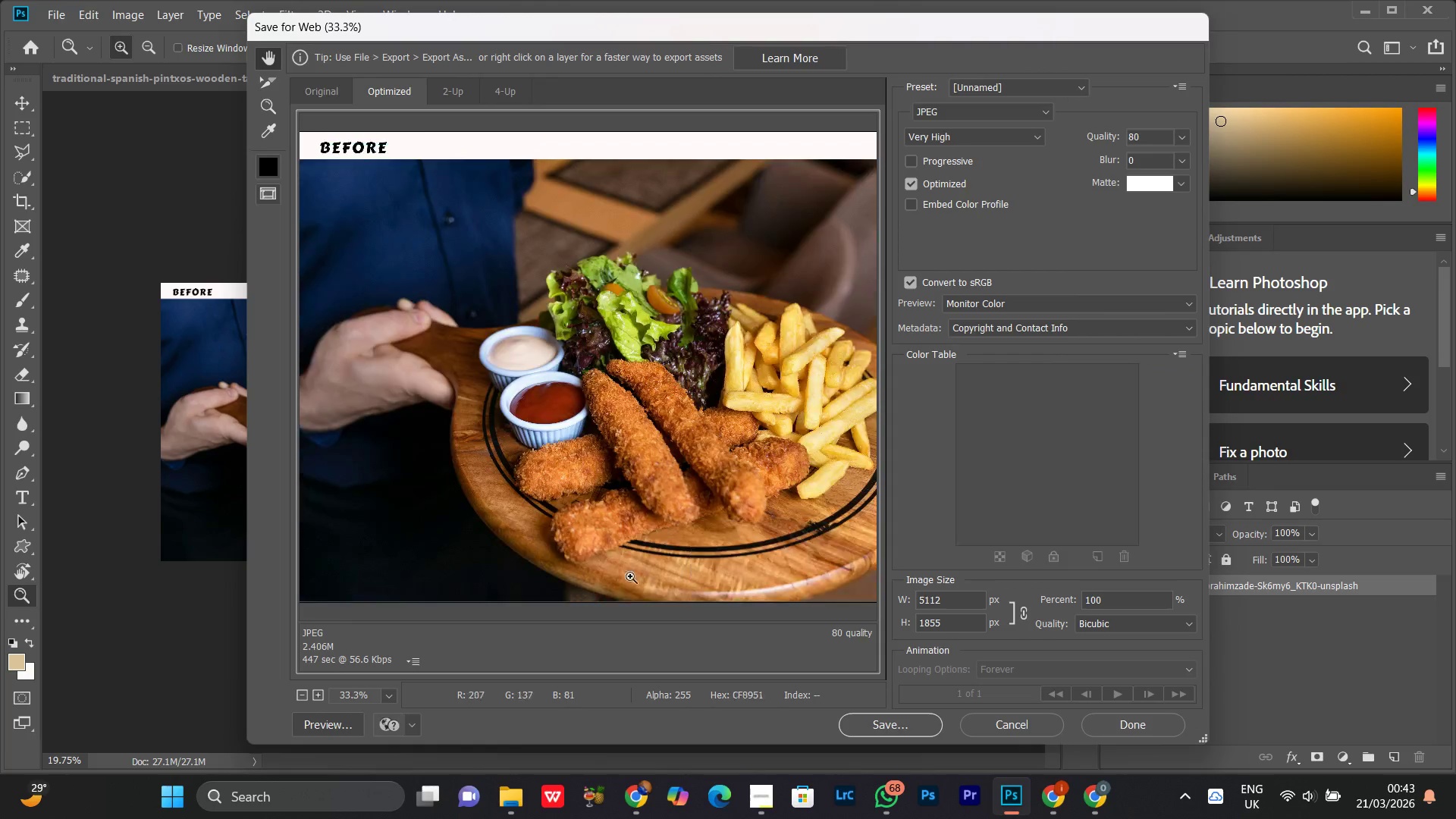 
key(Control+Minus)
 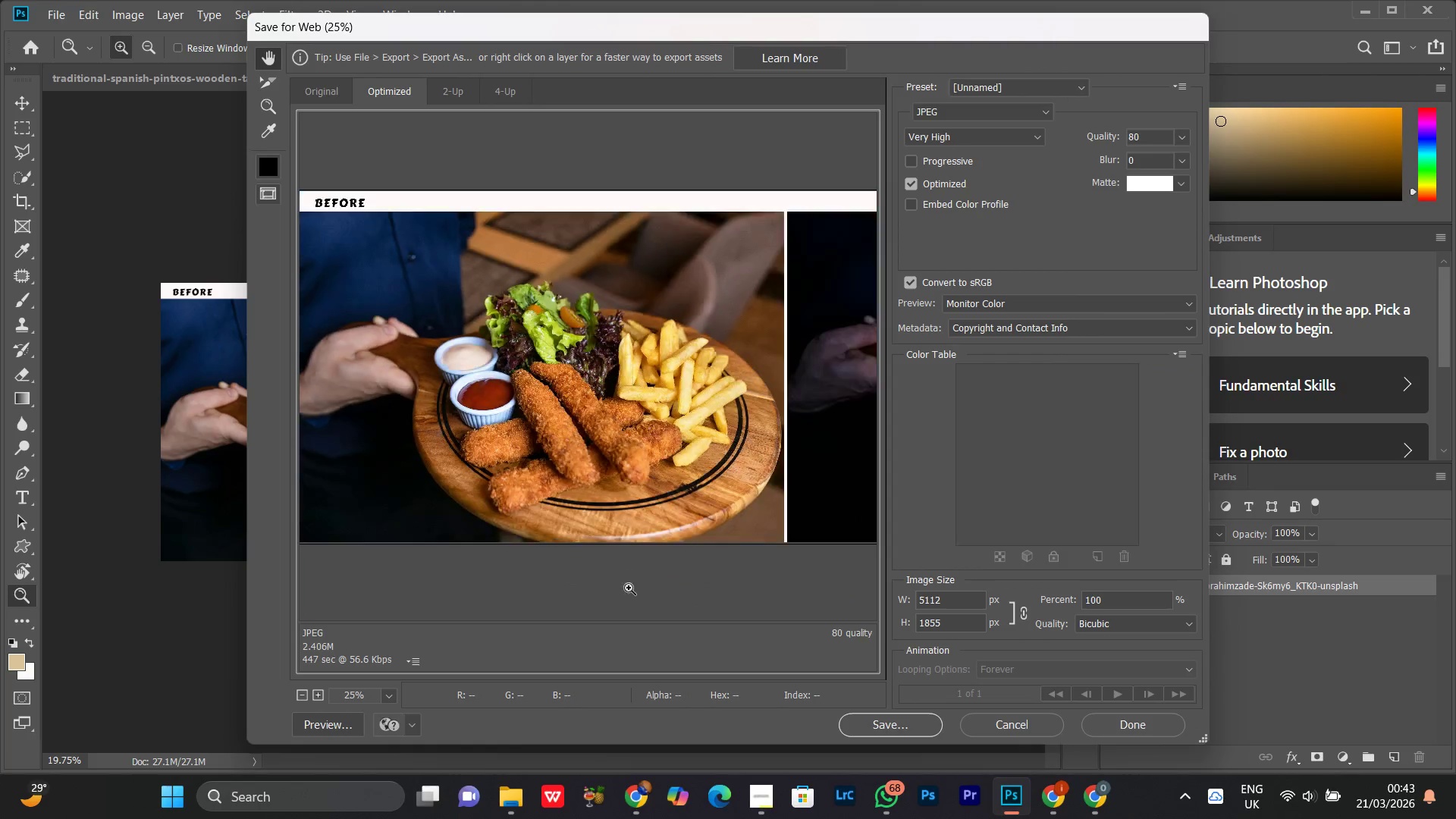 
key(Control+Minus)
 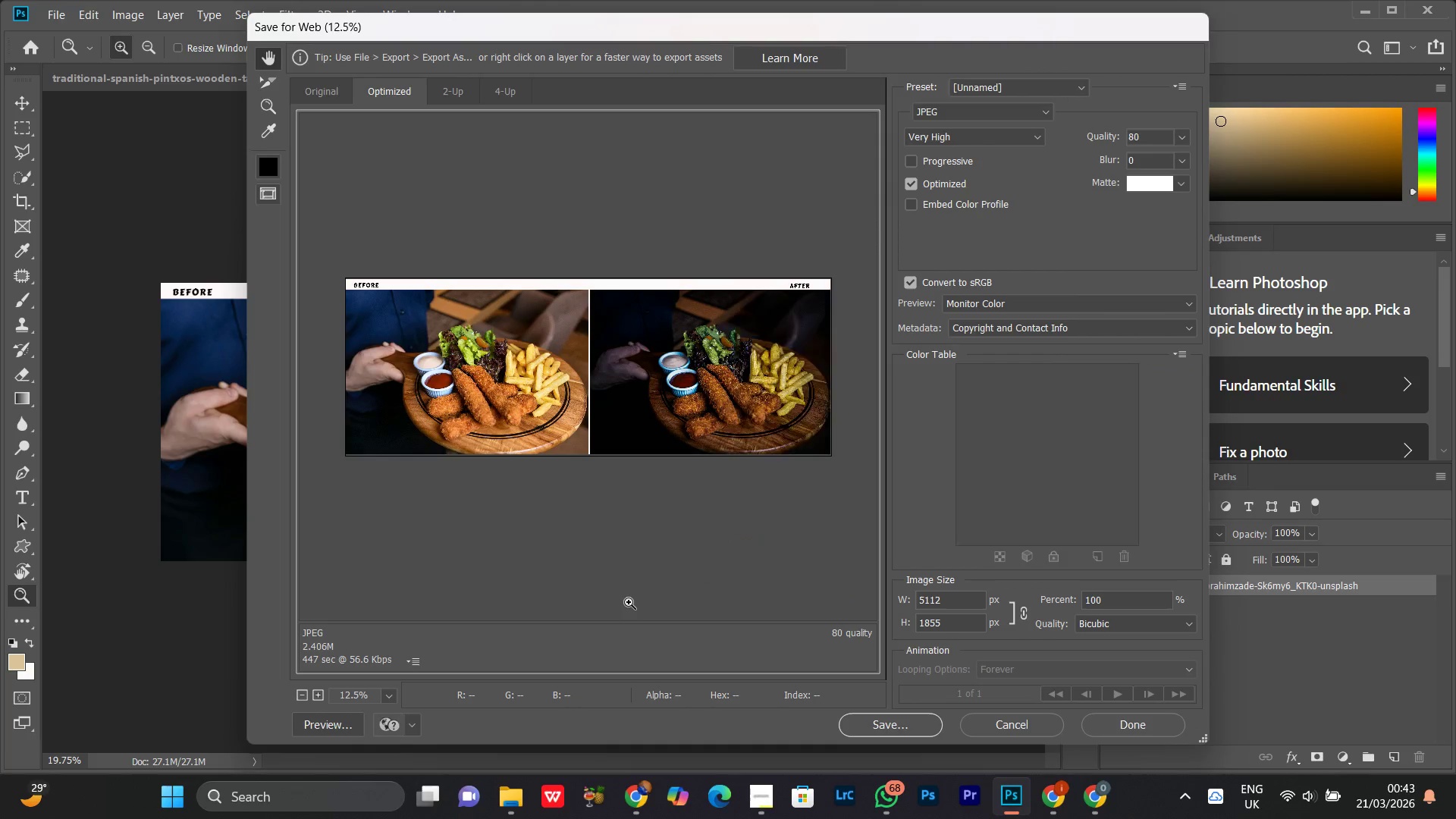 
key(Control+Minus)
 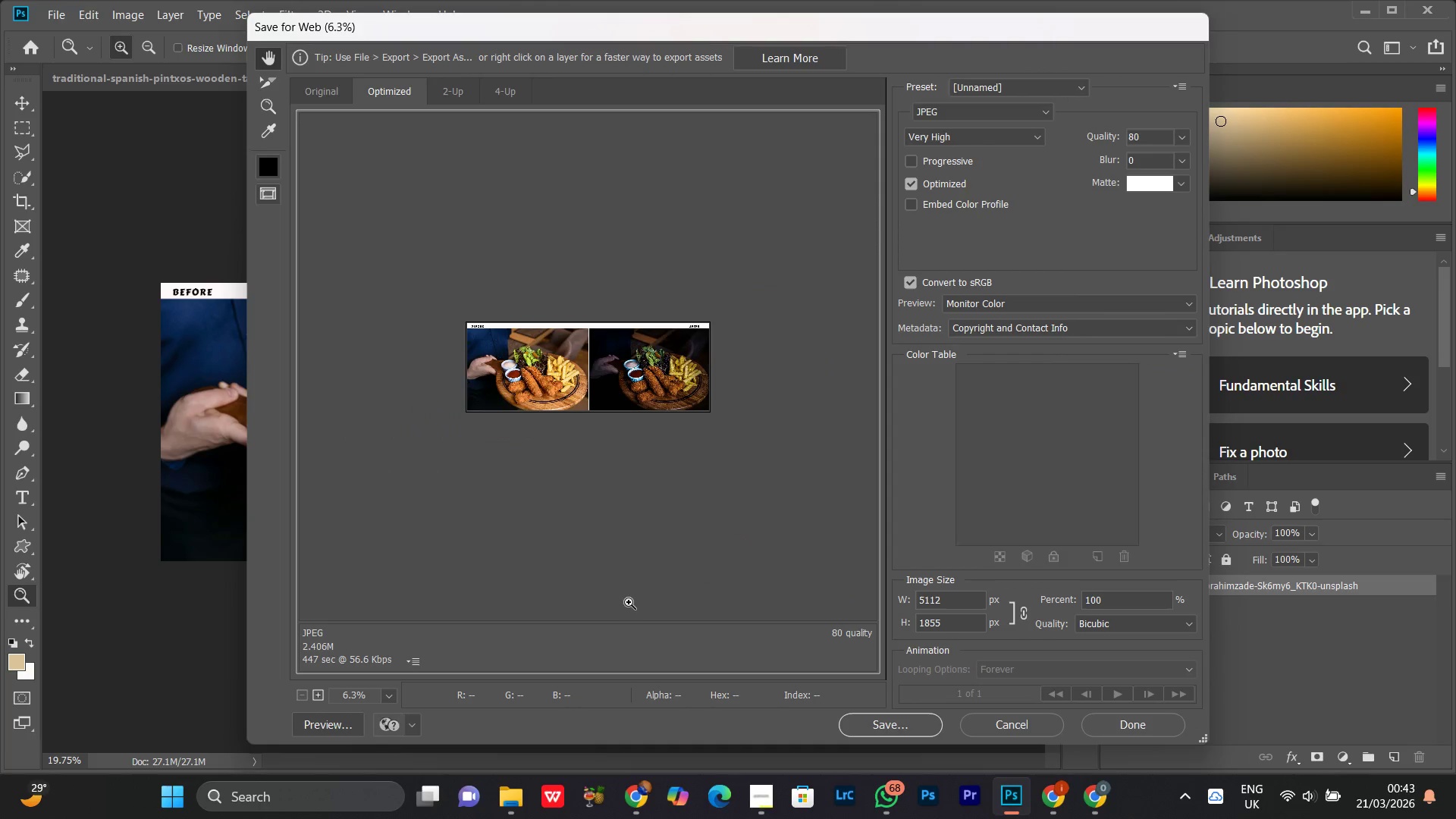 
key(Control+Equal)
 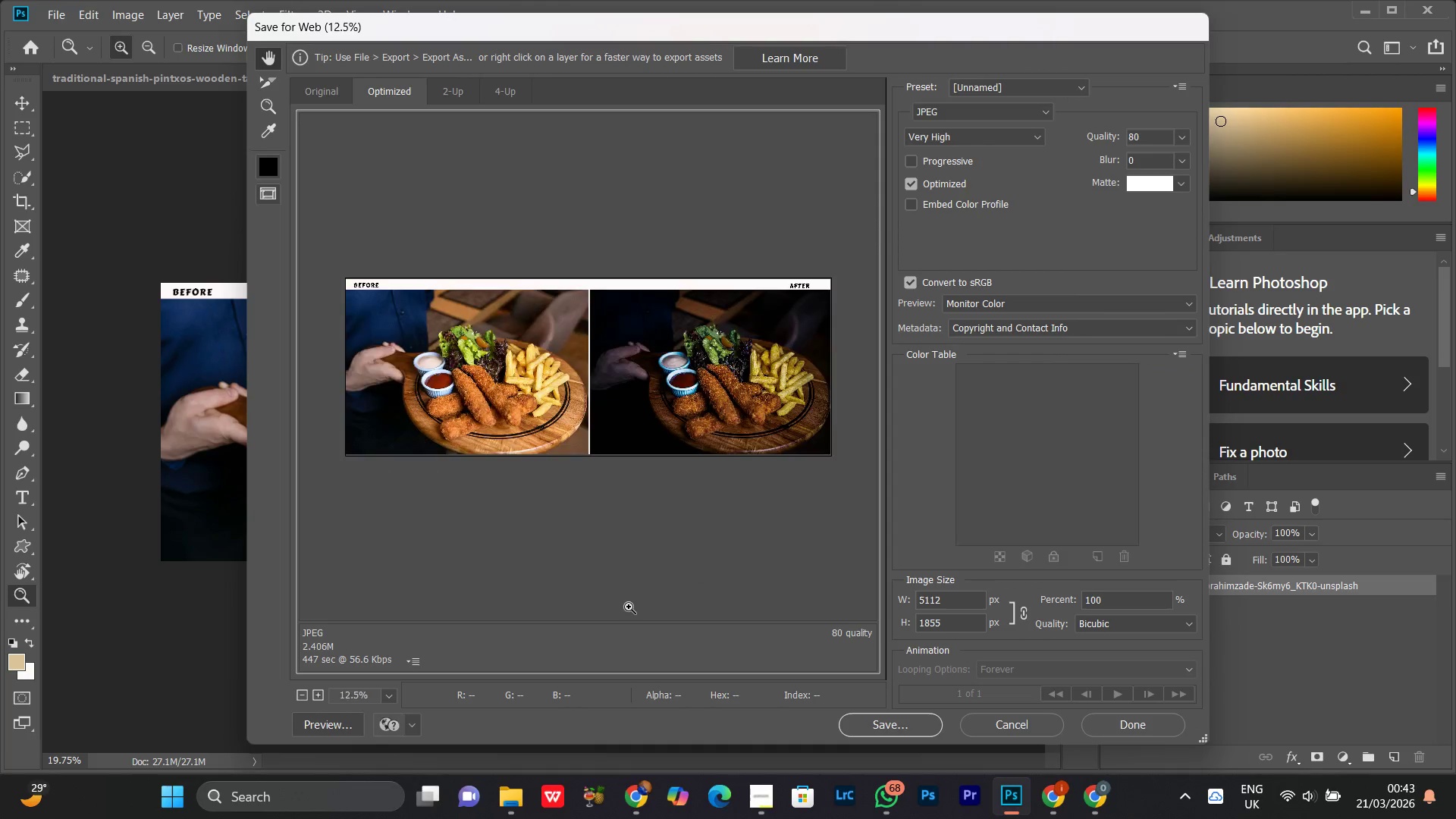 
key(Control+Equal)
 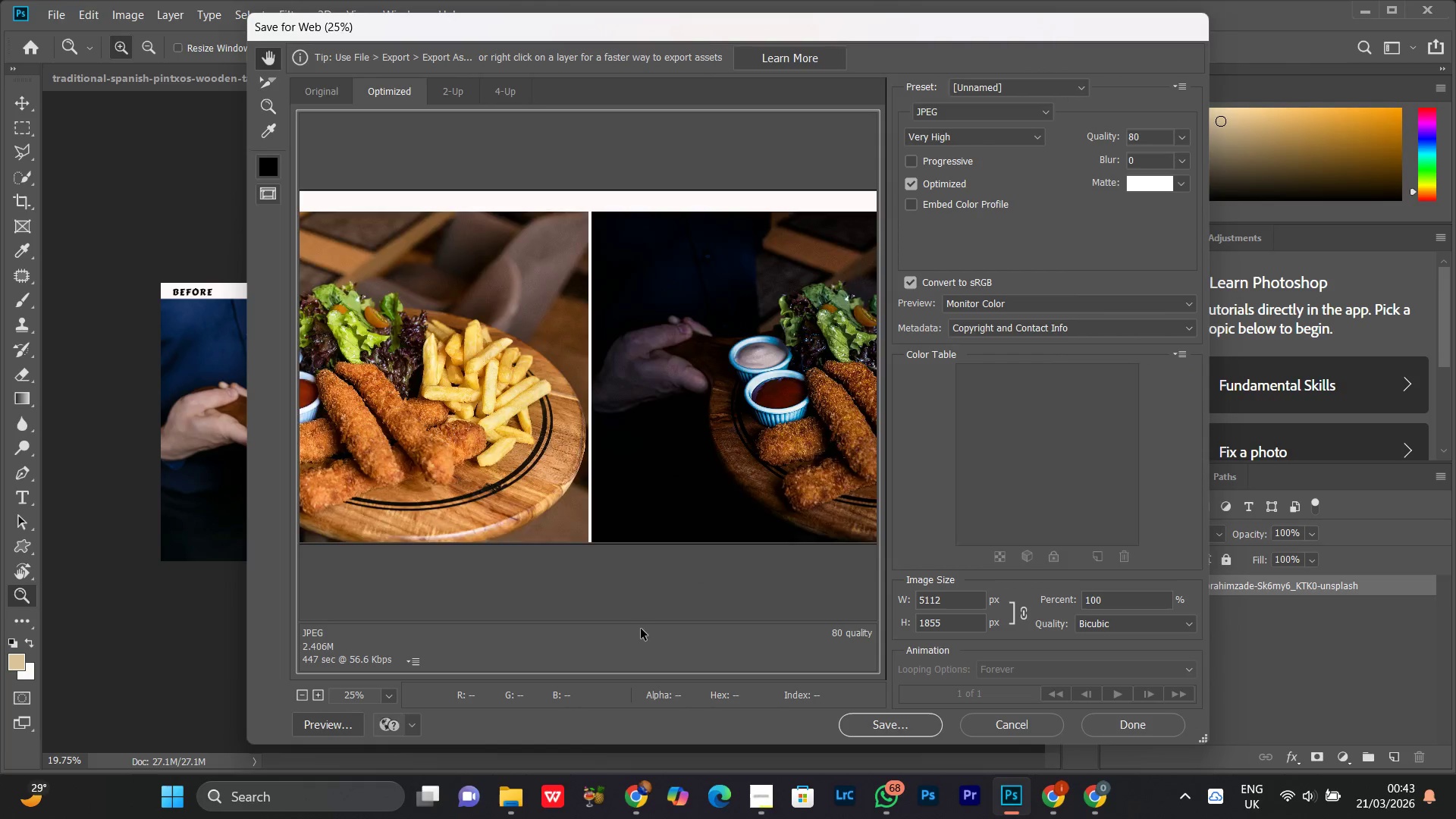 
key(Control+Minus)
 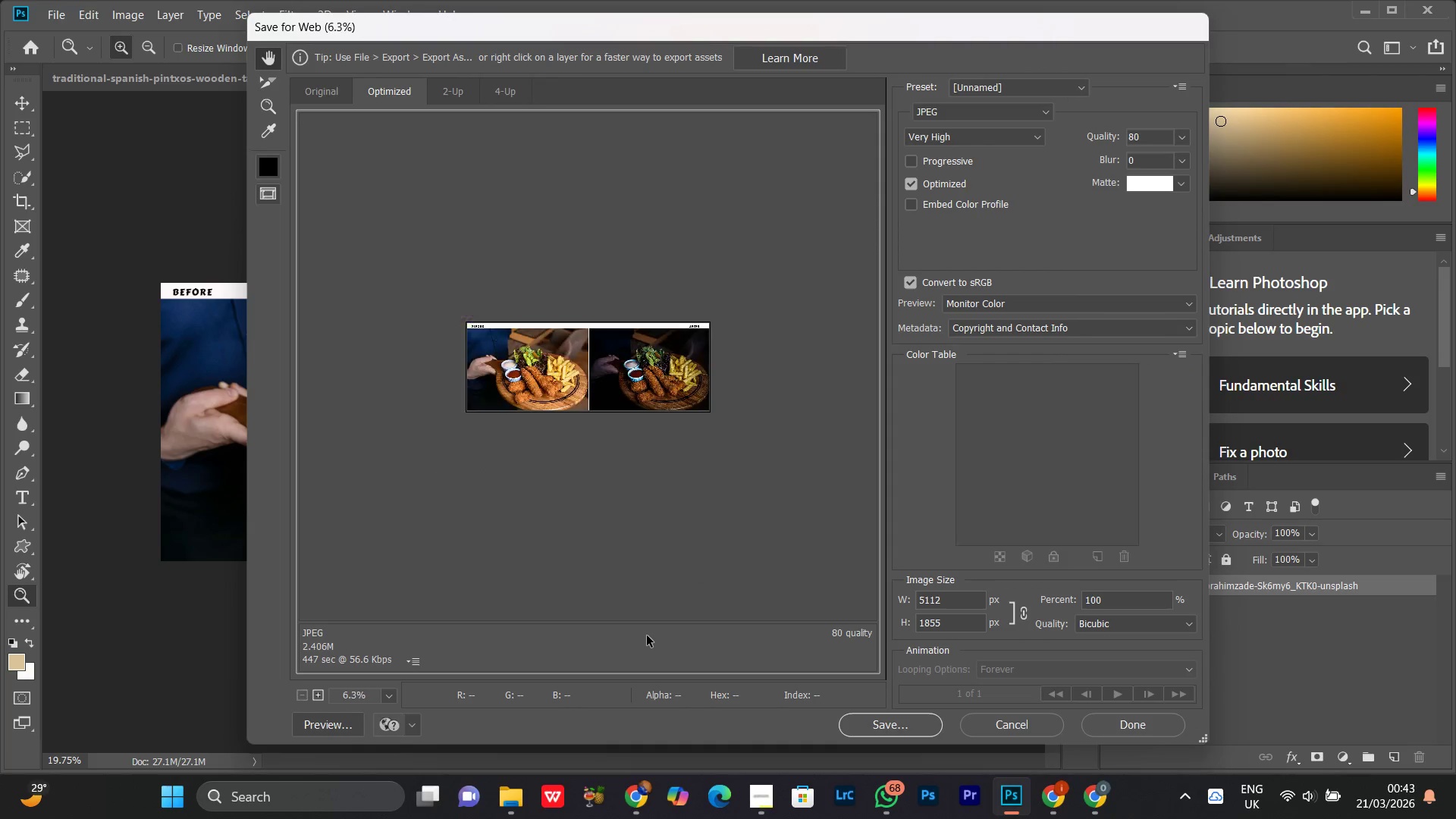 
key(Control+Minus)
 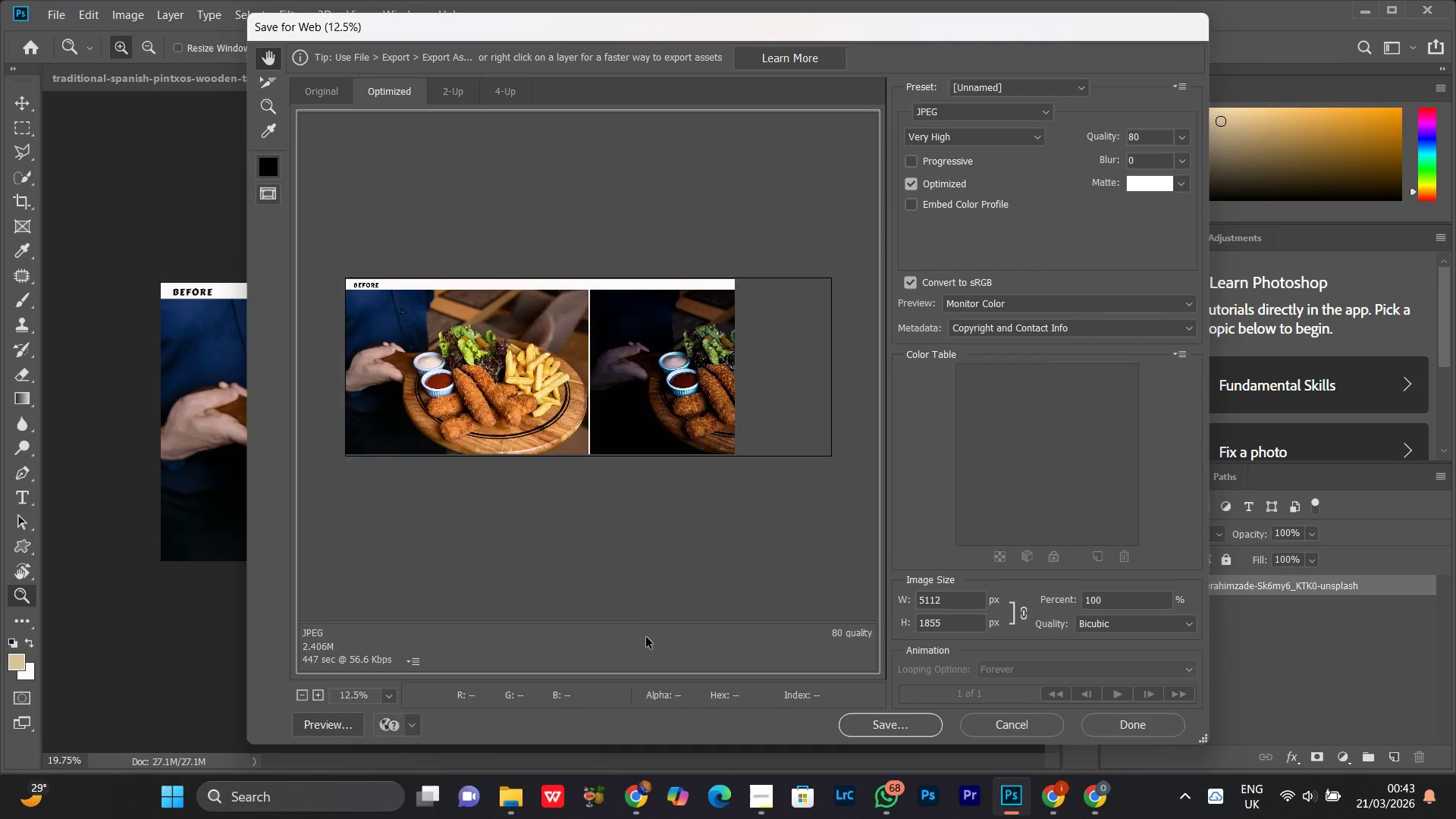 
key(Control+Equal)
 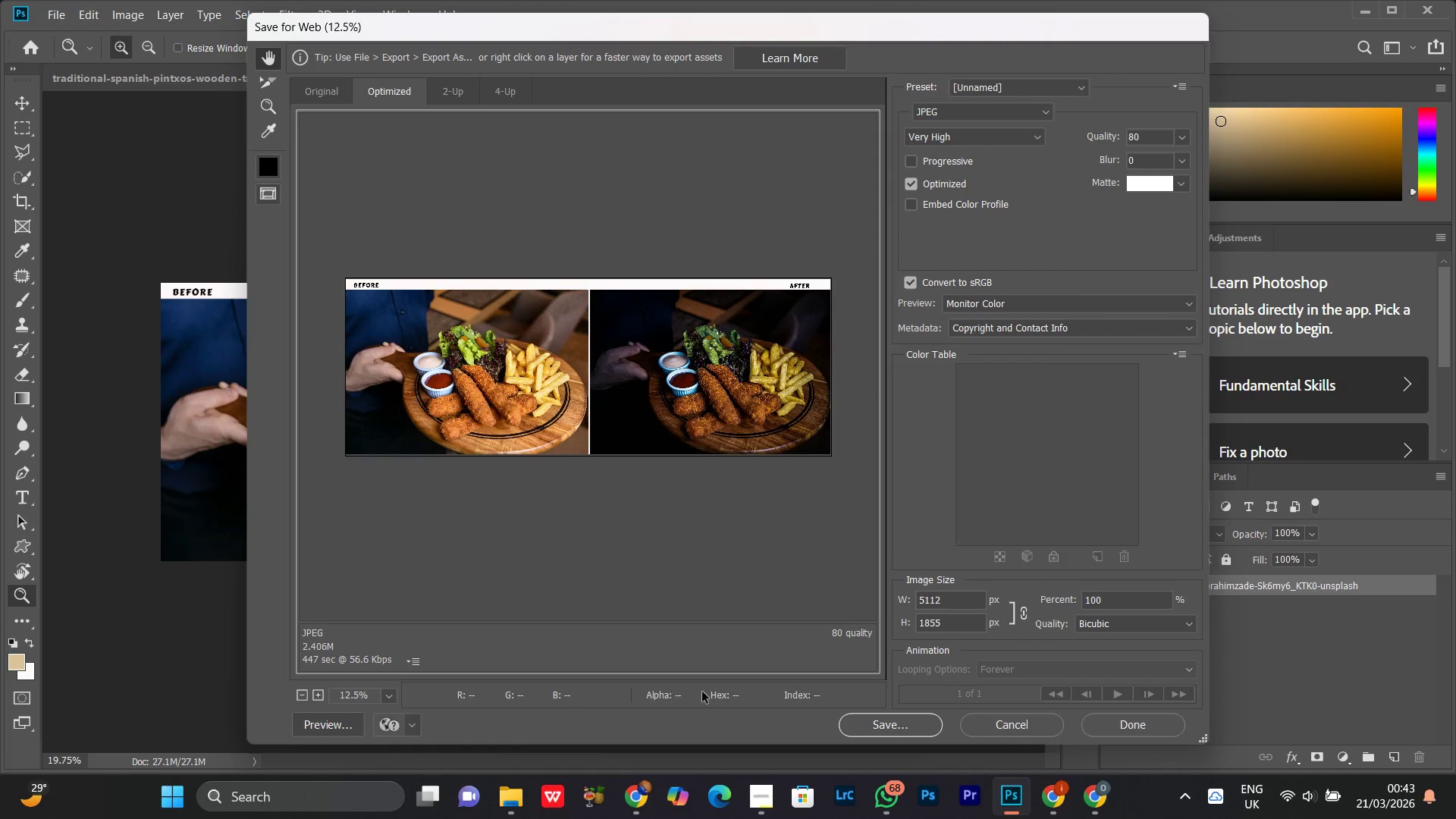 
key(Control+Minus)
 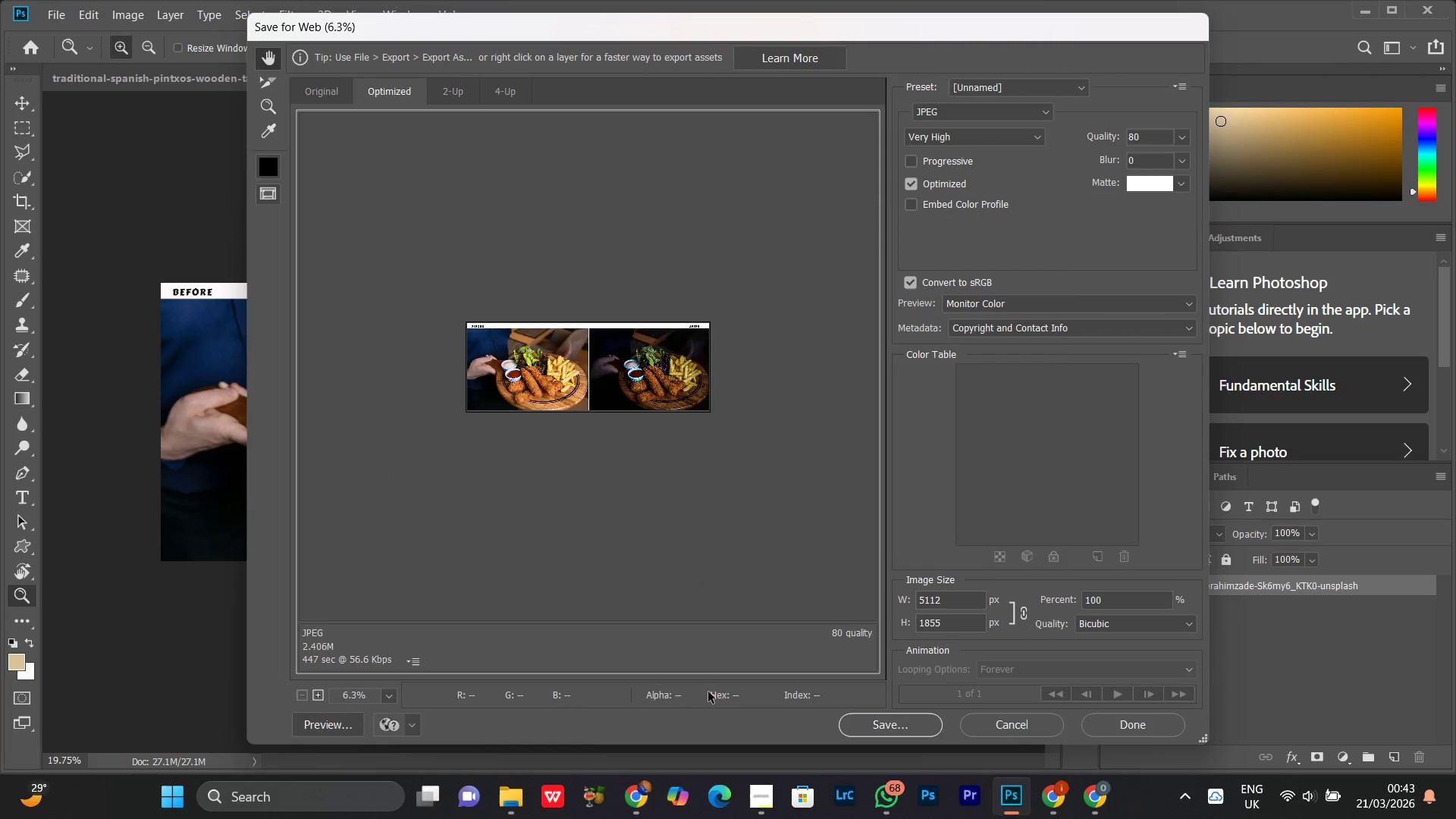 
key(Control+Equal)
 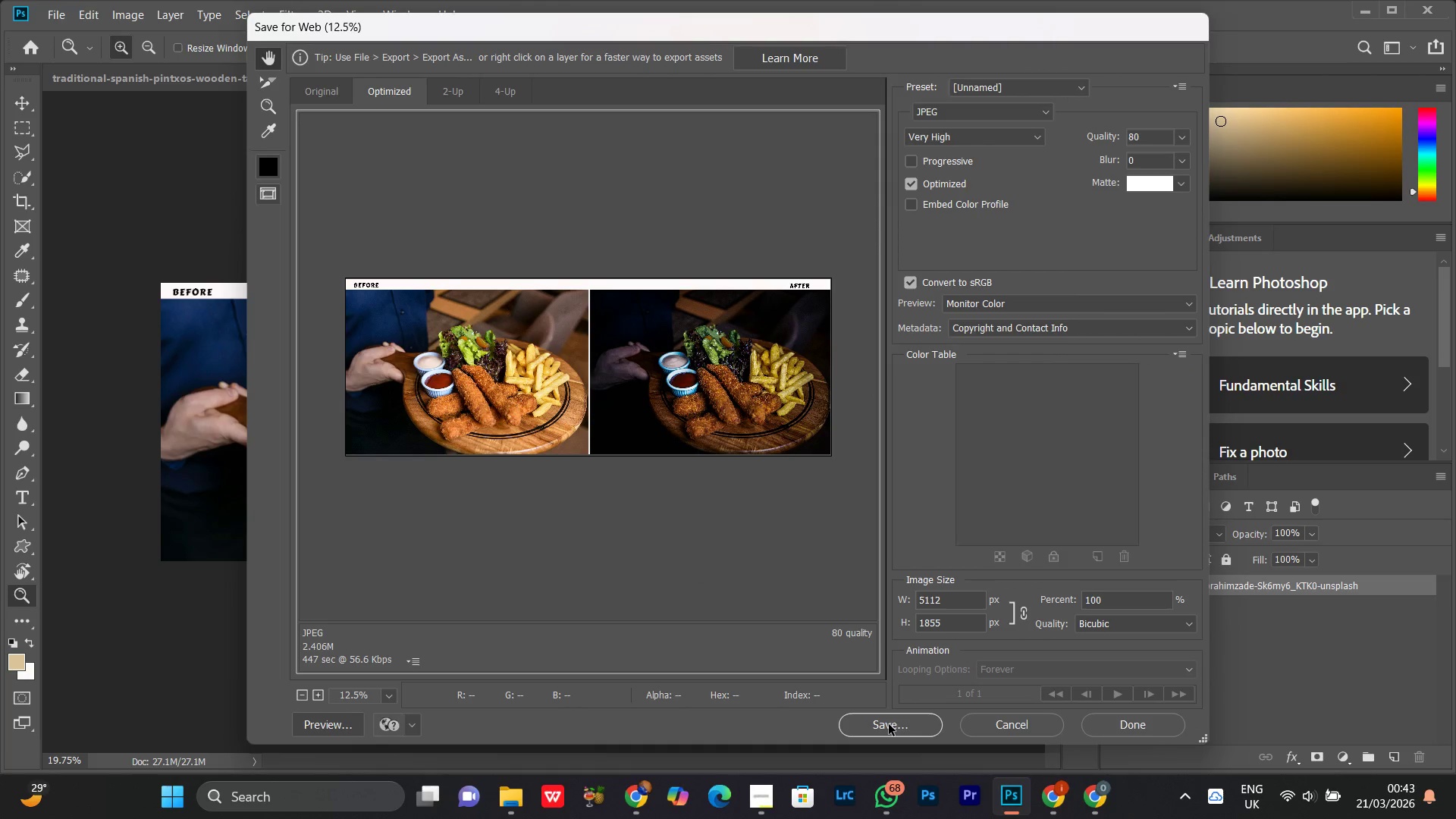 
left_click([887, 723])
 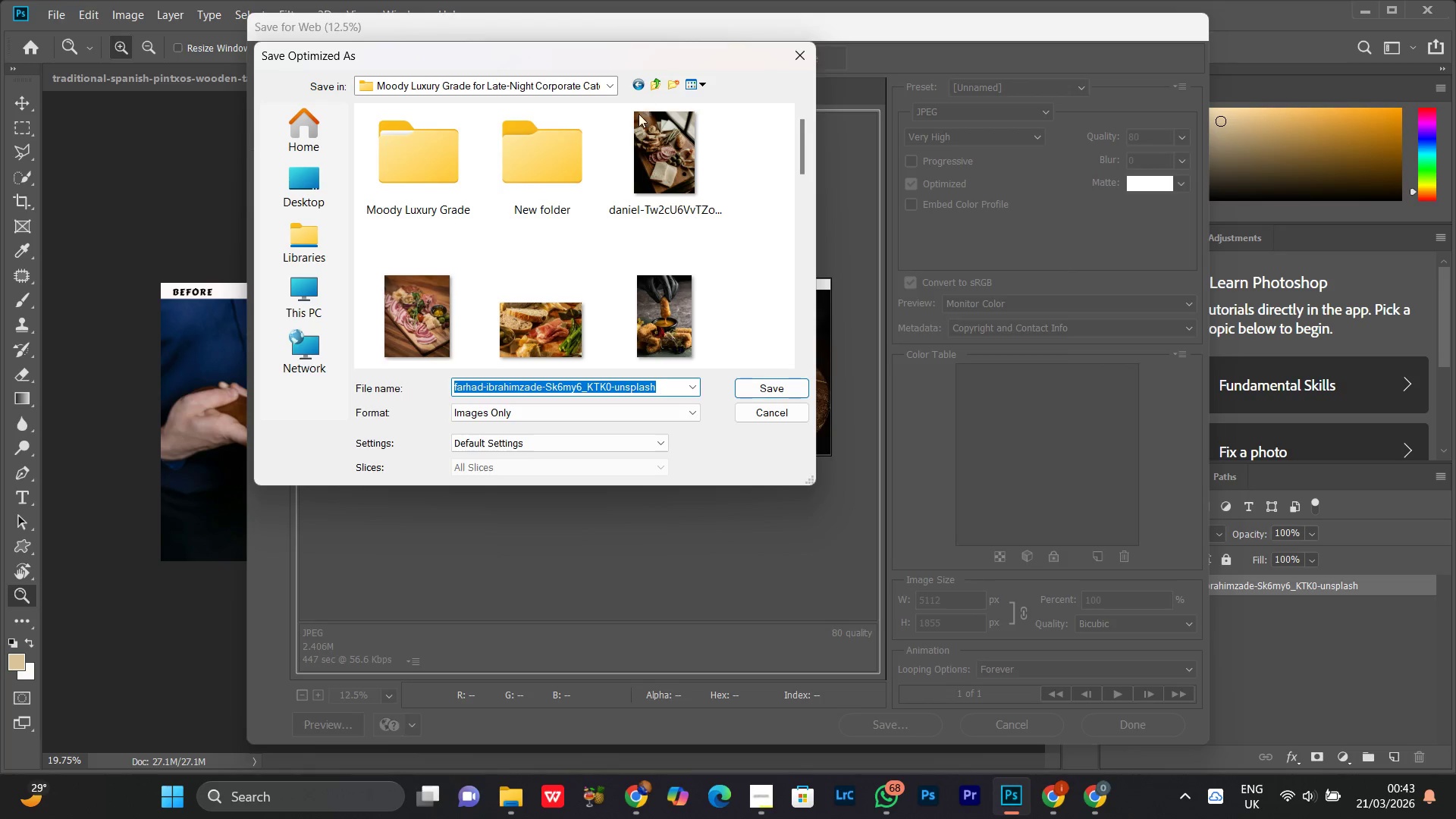 
wait(6.22)
 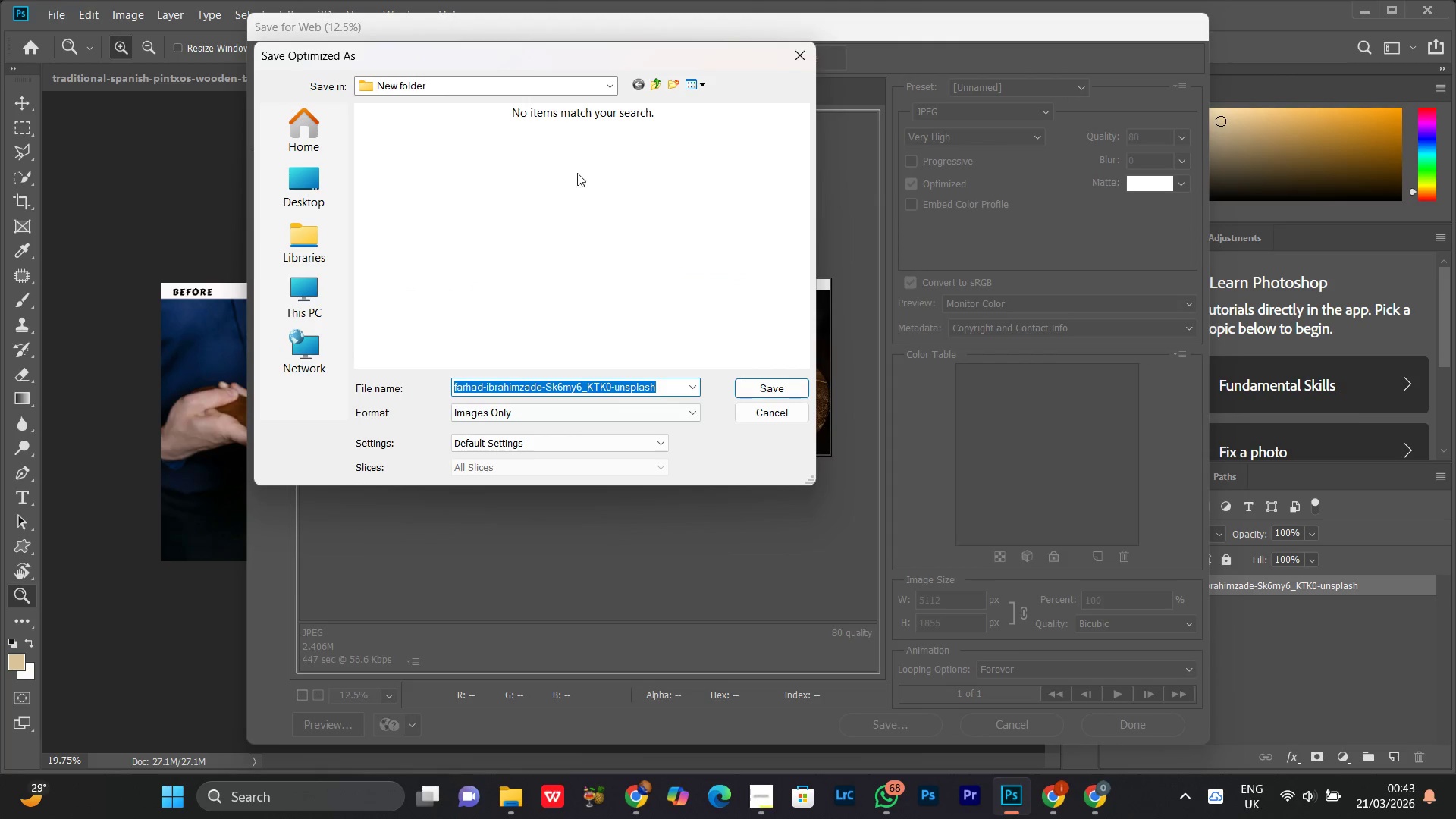 
double_click([544, 189])
 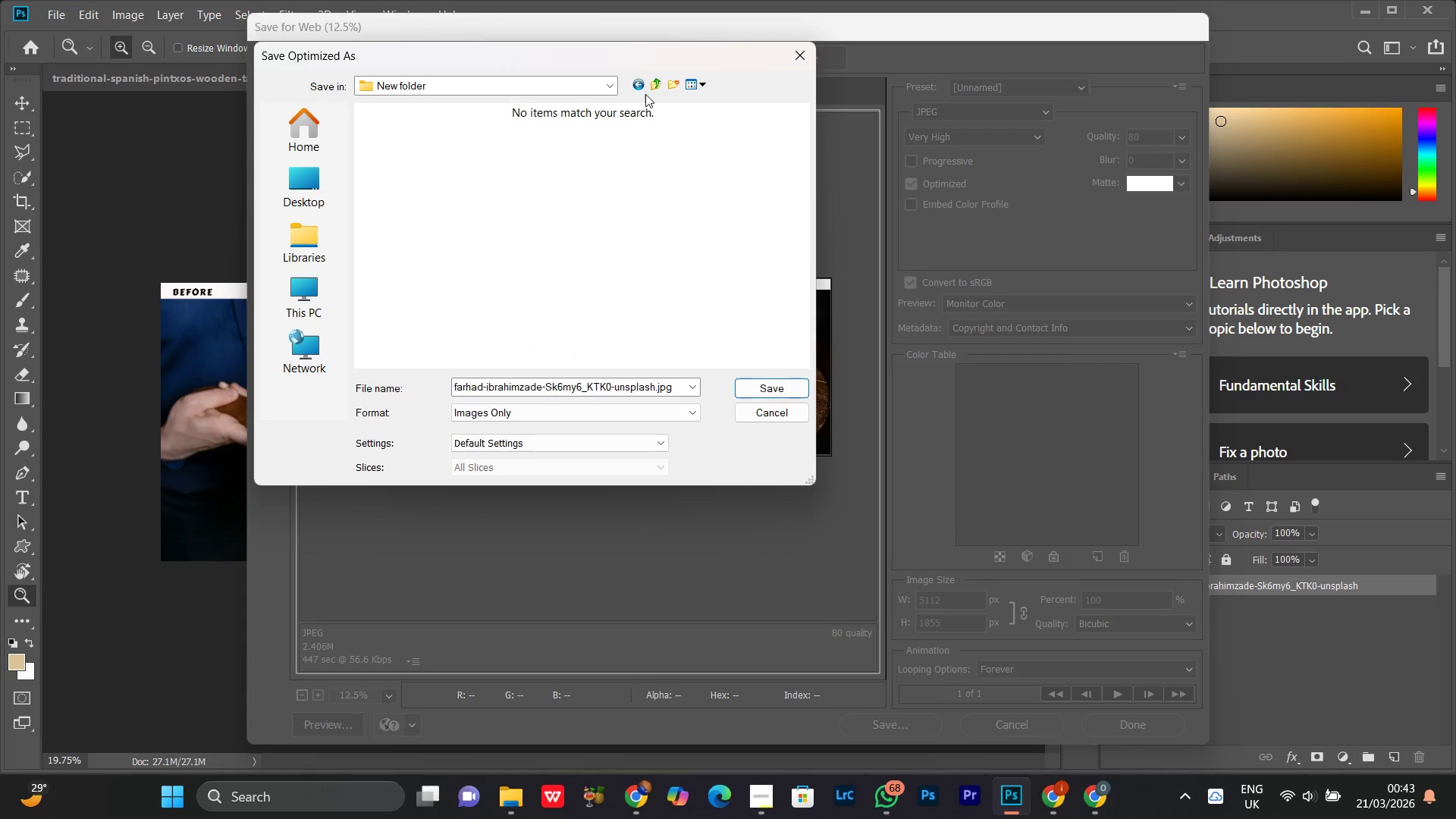 
left_click([653, 82])
 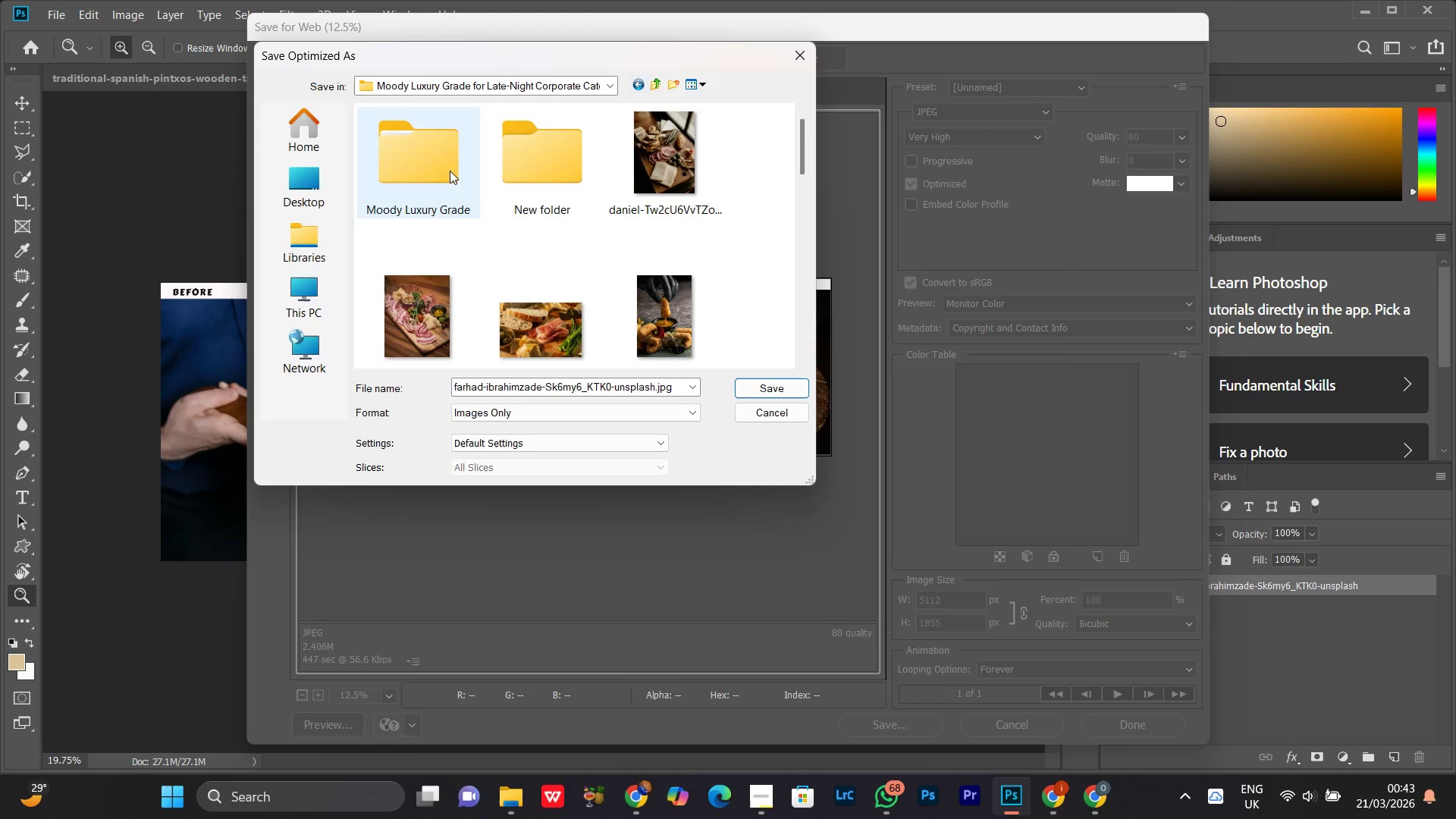 
double_click([438, 133])
 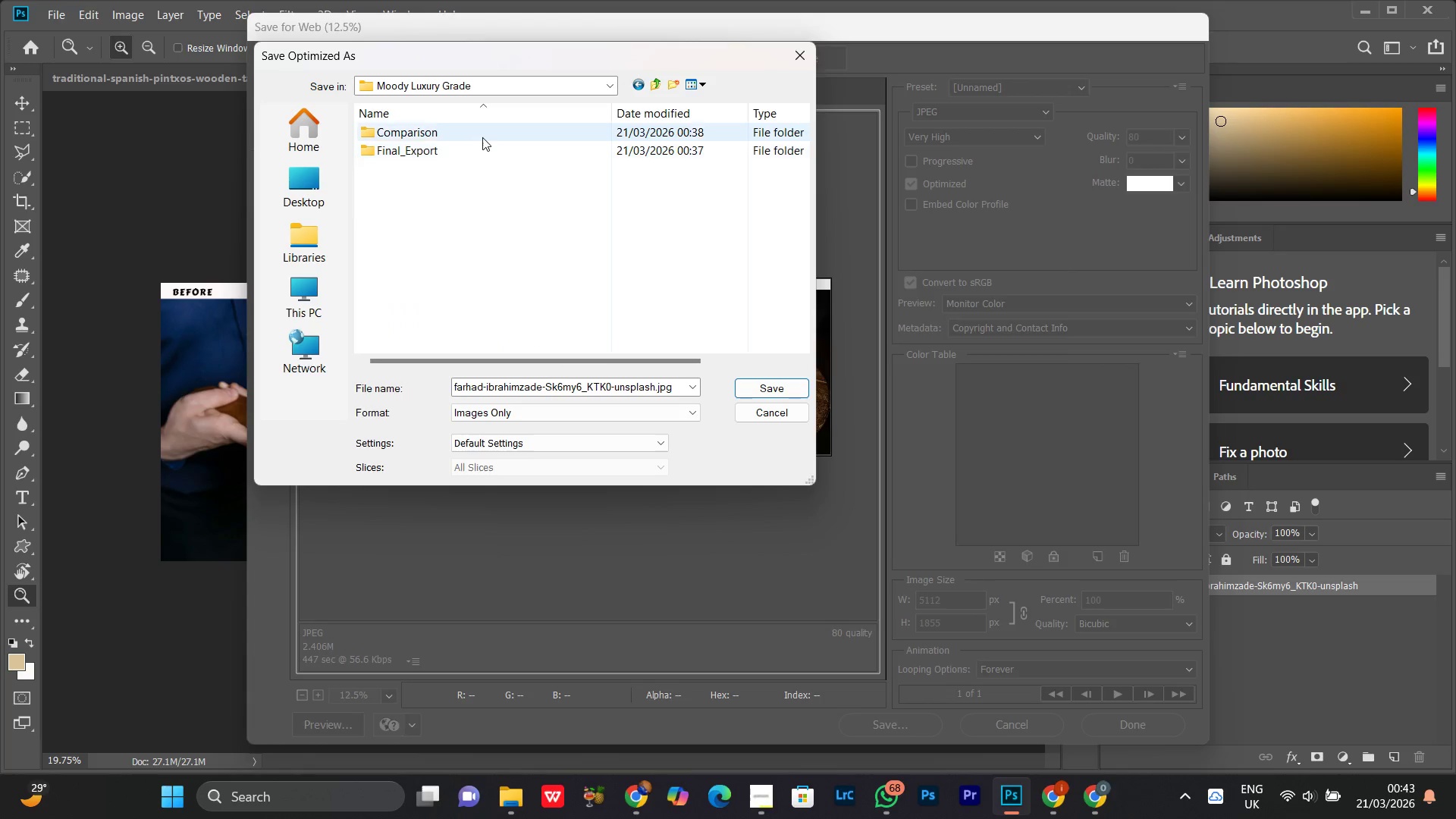 
double_click([480, 135])
 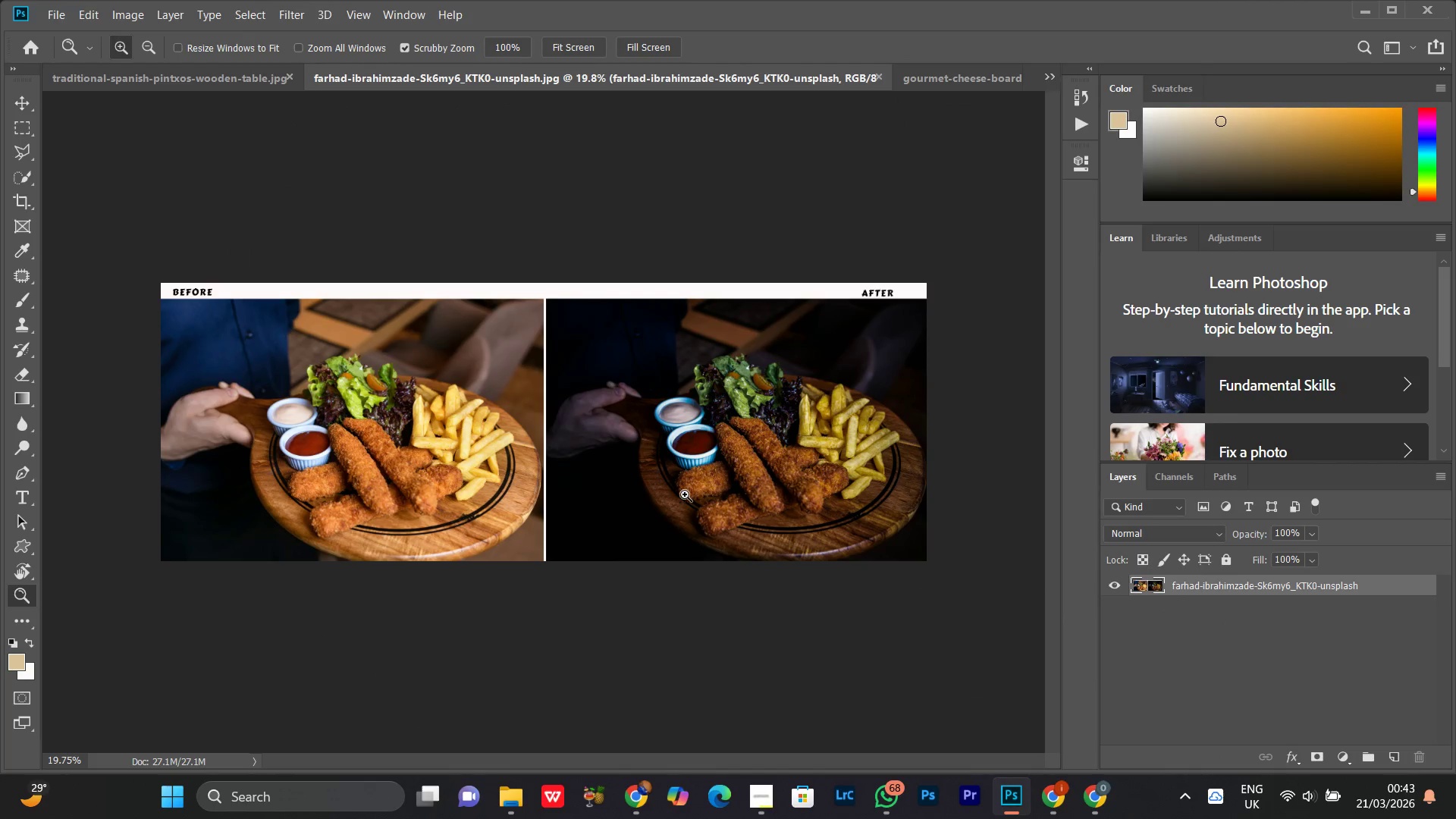 
left_click([946, 81])
 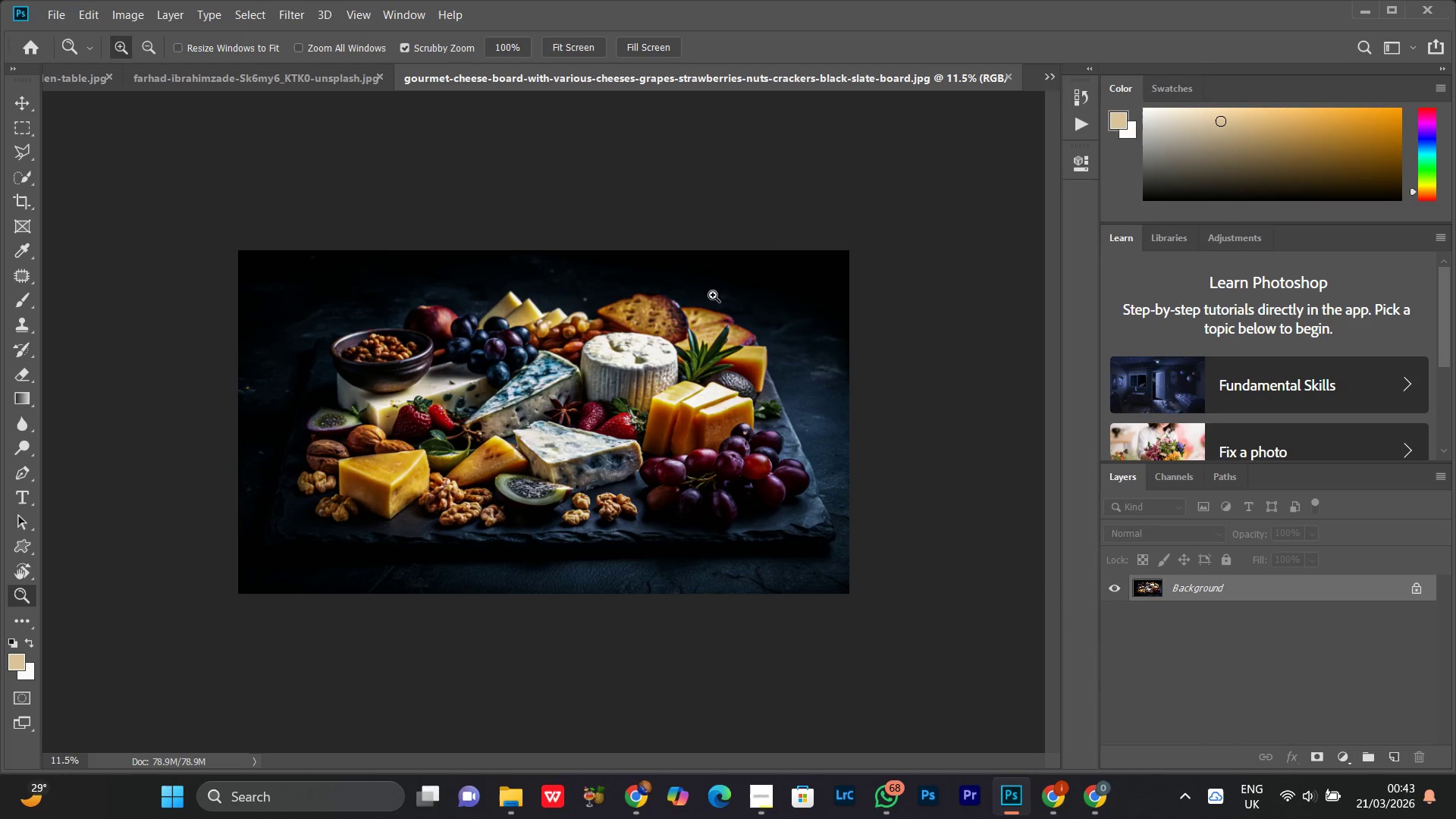 
left_click_drag(start_coordinate=[673, 339], to_coordinate=[655, 356])
 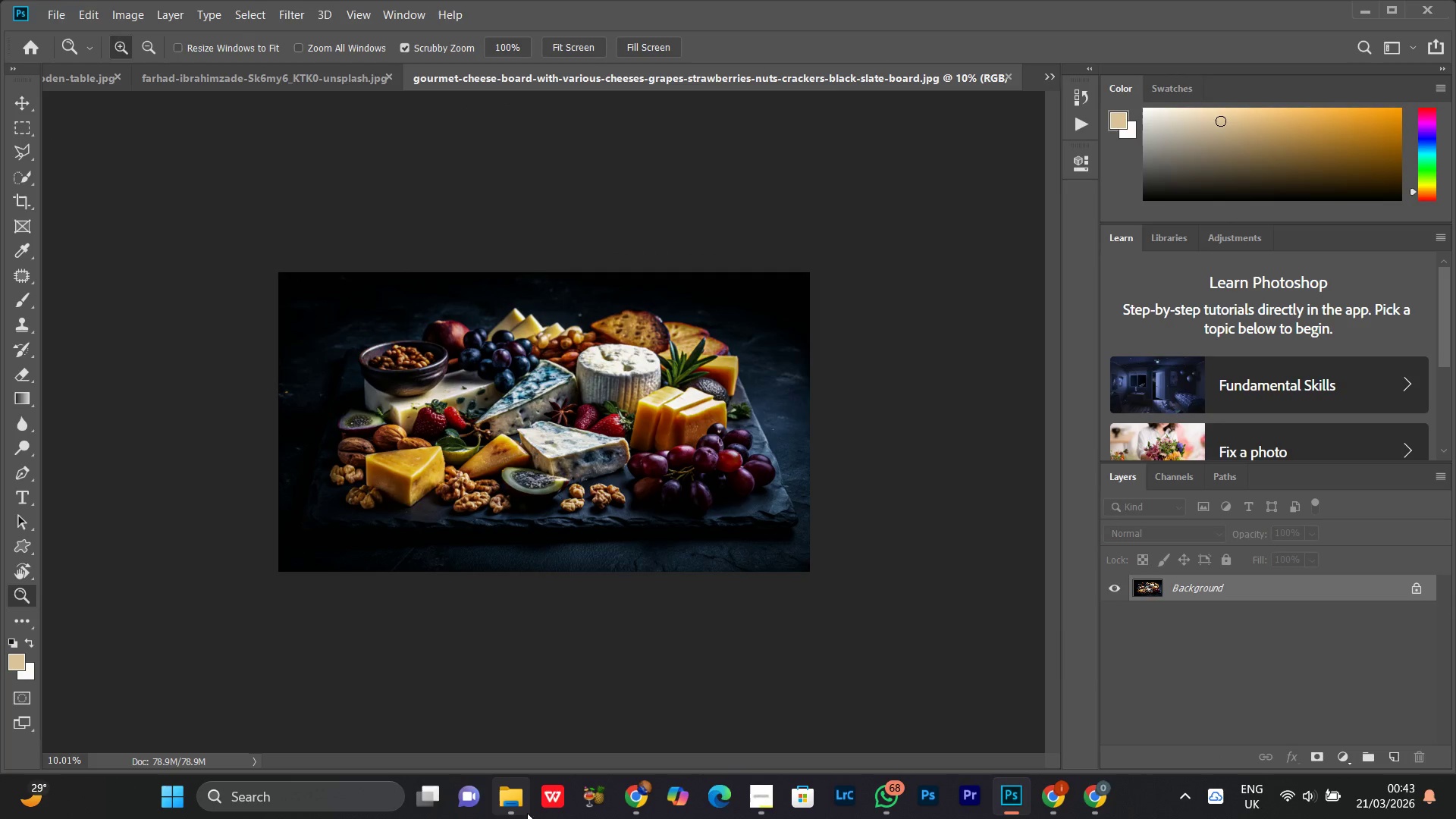 
left_click([522, 814])
 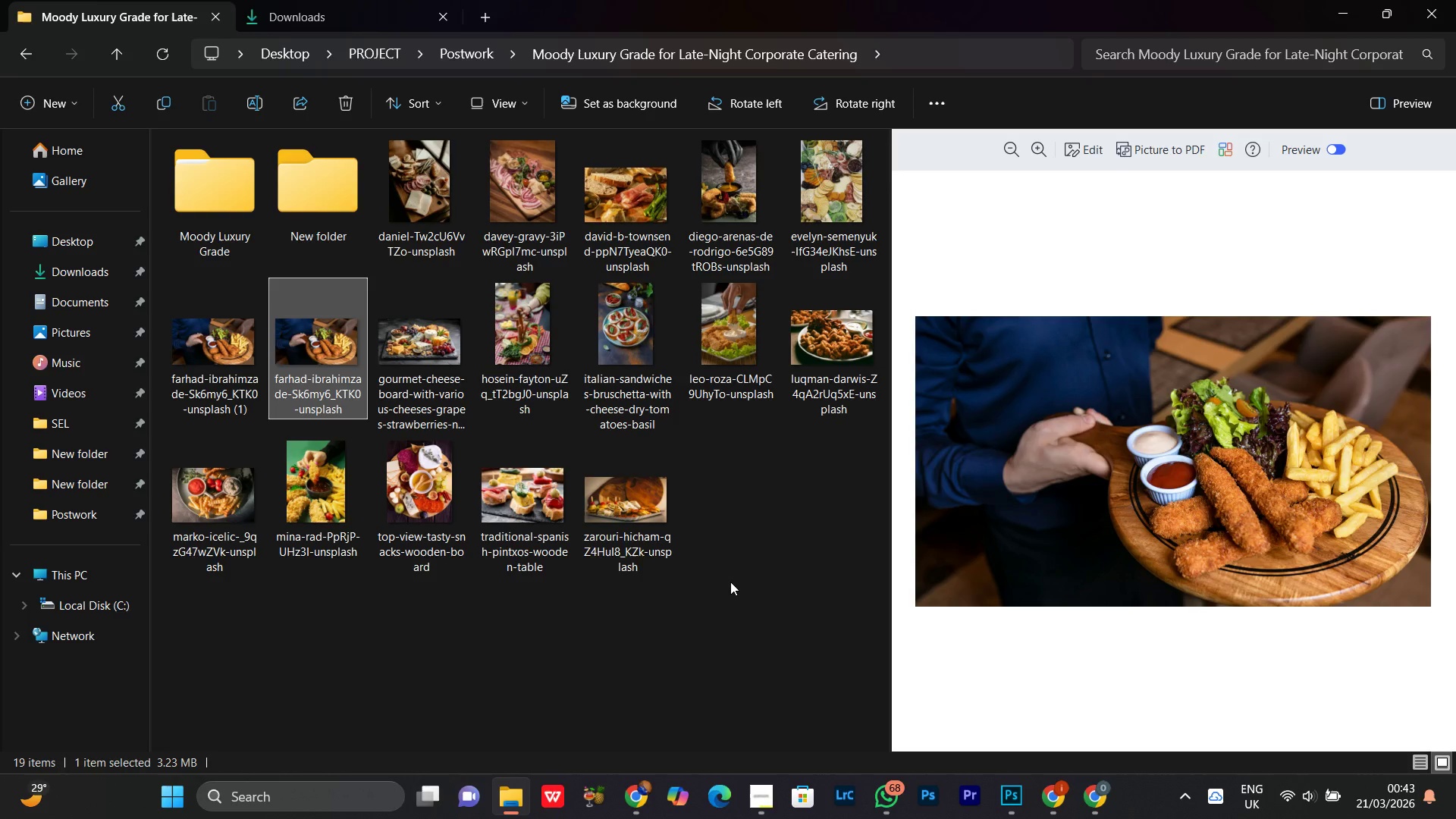 
left_click([730, 582])
 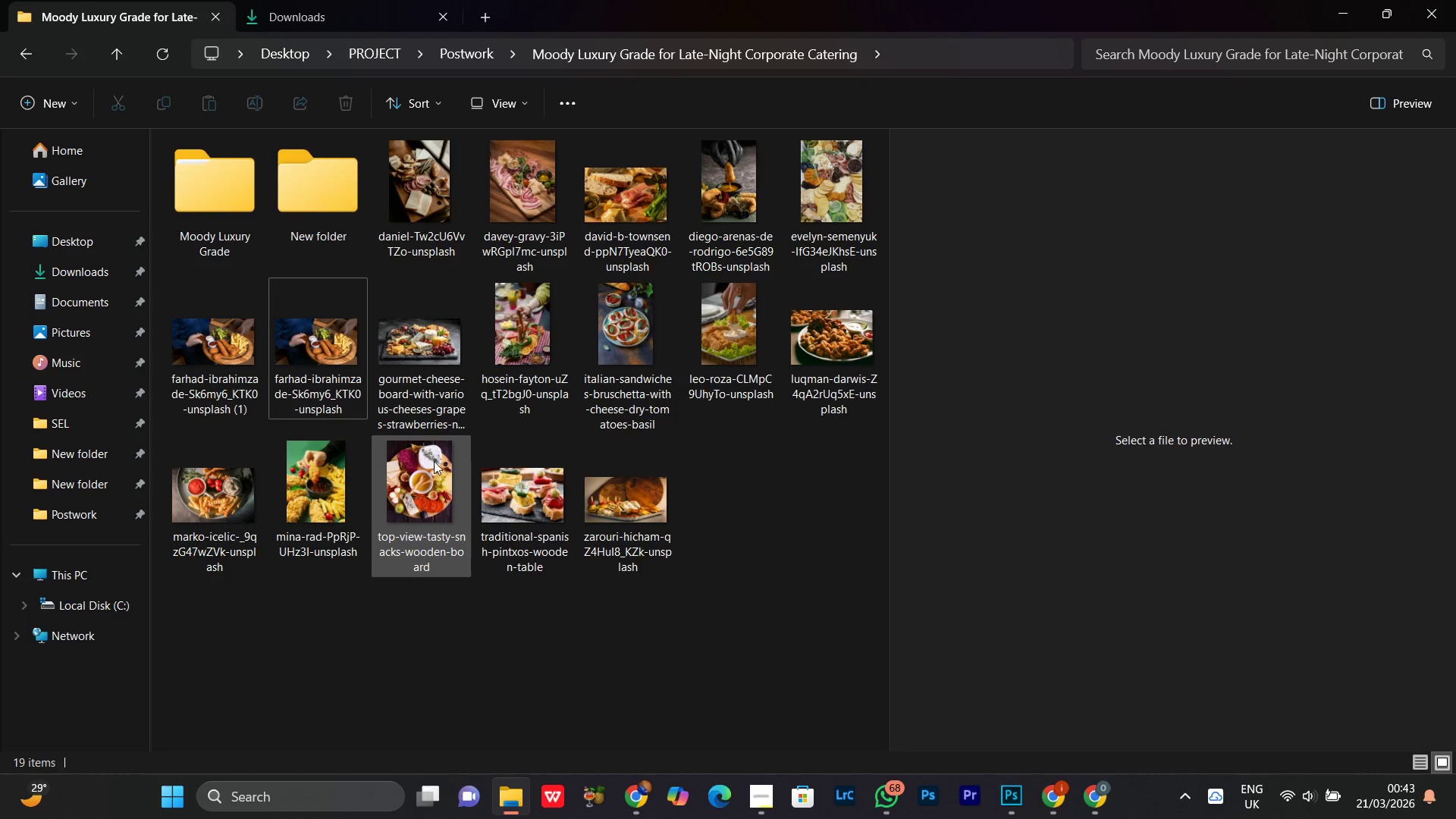 
left_click([407, 495])
 